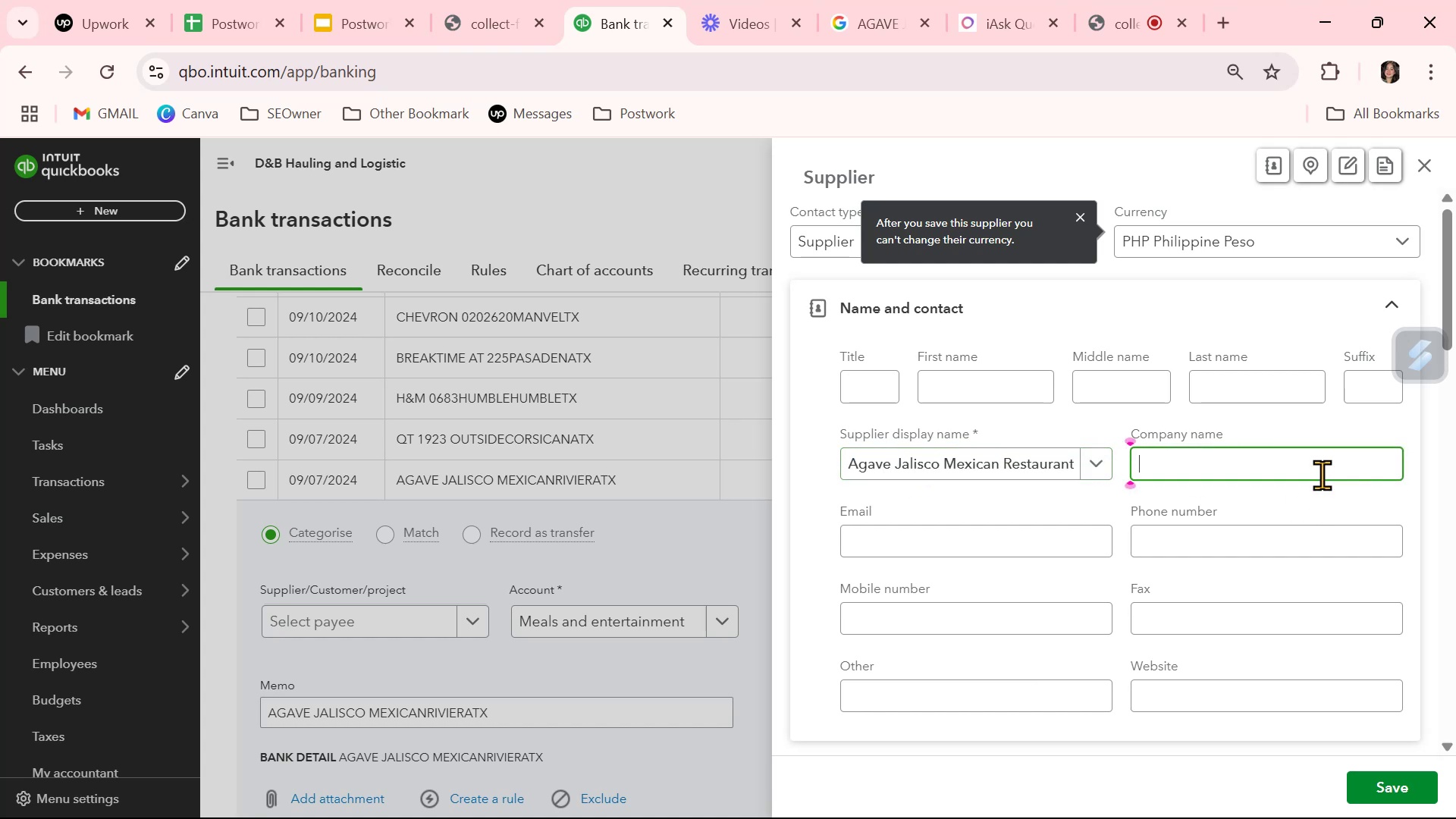 
key(Control+ControlLeft)
 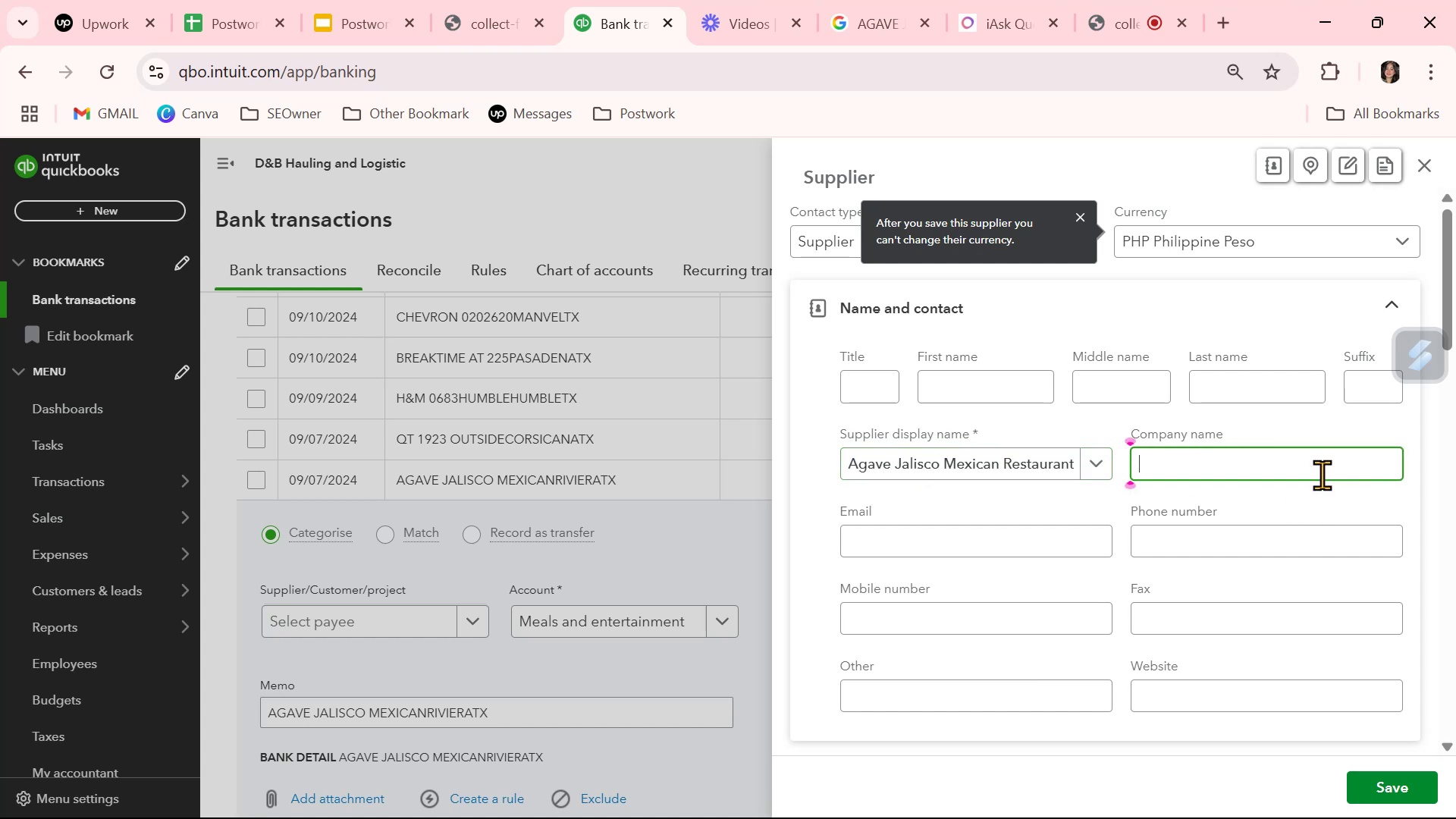 
key(Control+V)
 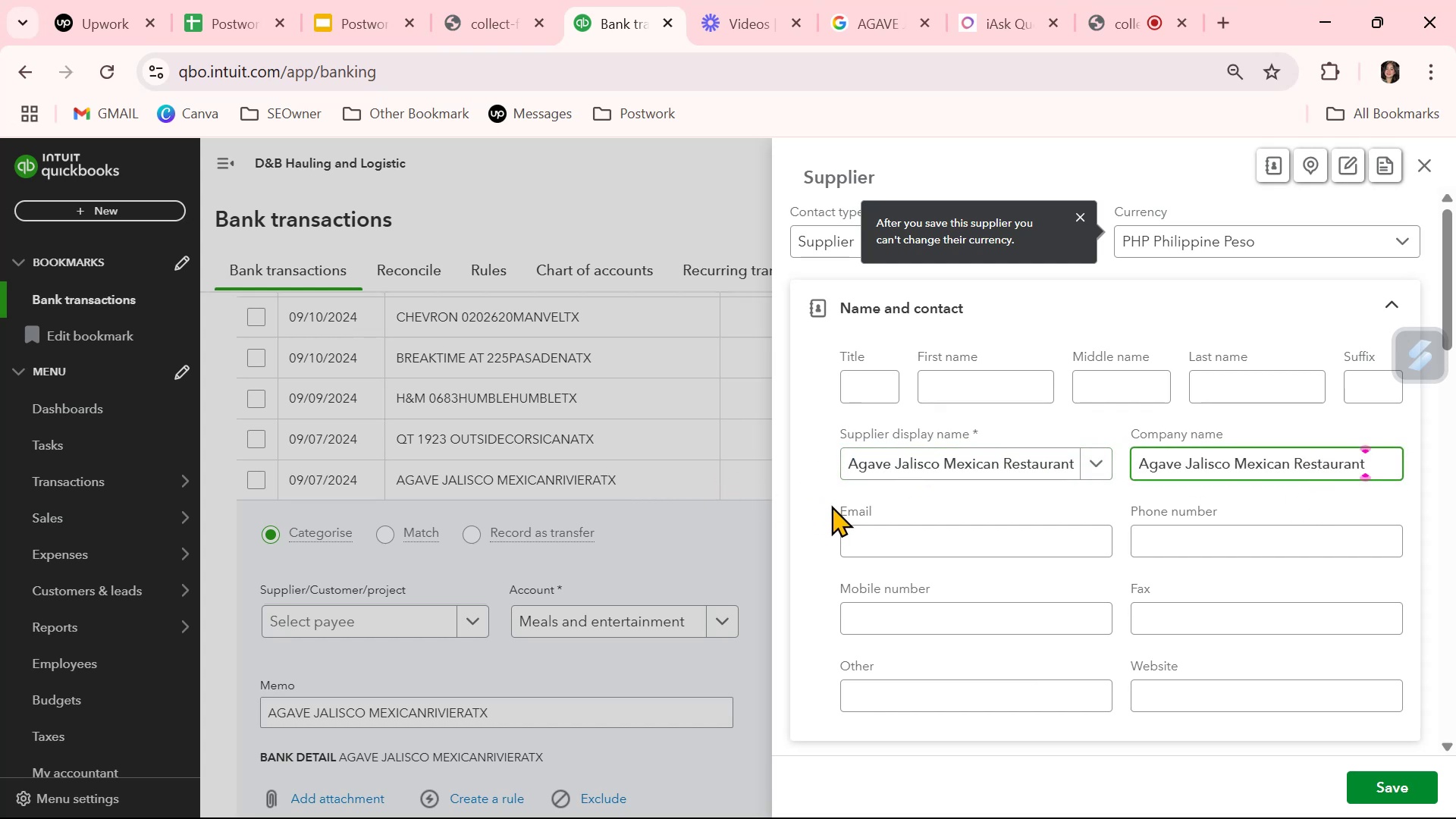 
left_click([828, 504])
 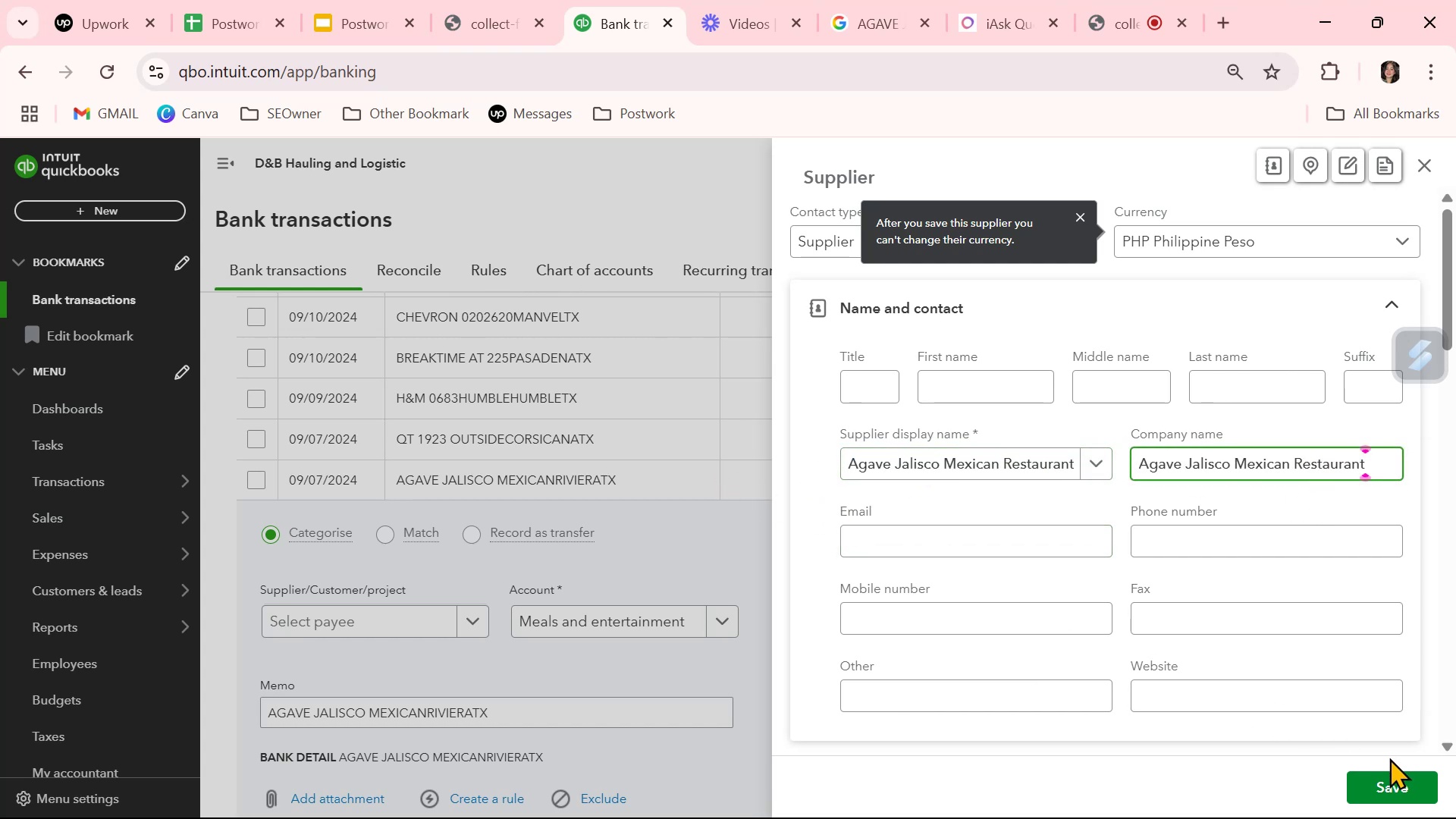 
left_click([1388, 776])
 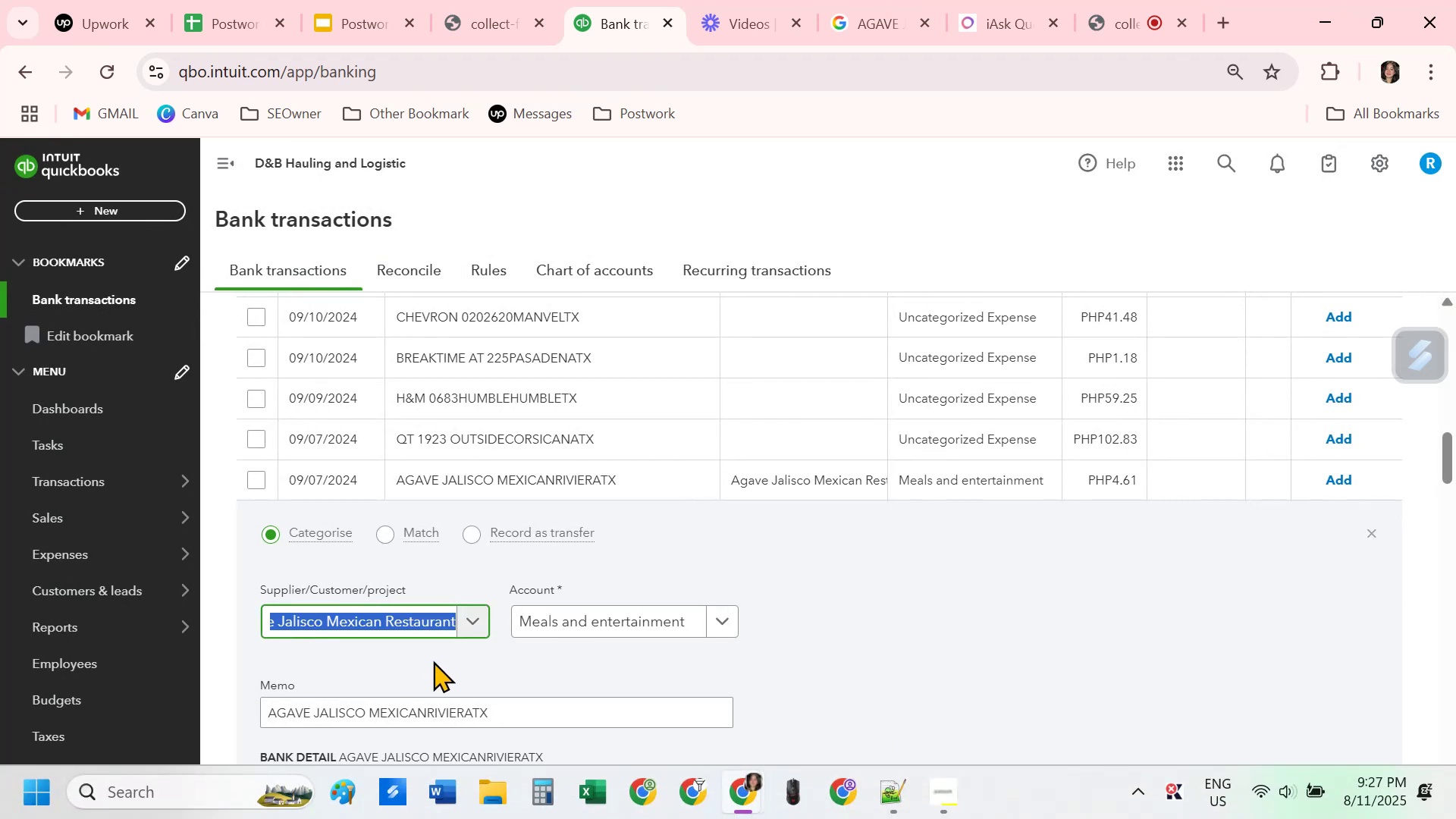 
left_click([918, 652])
 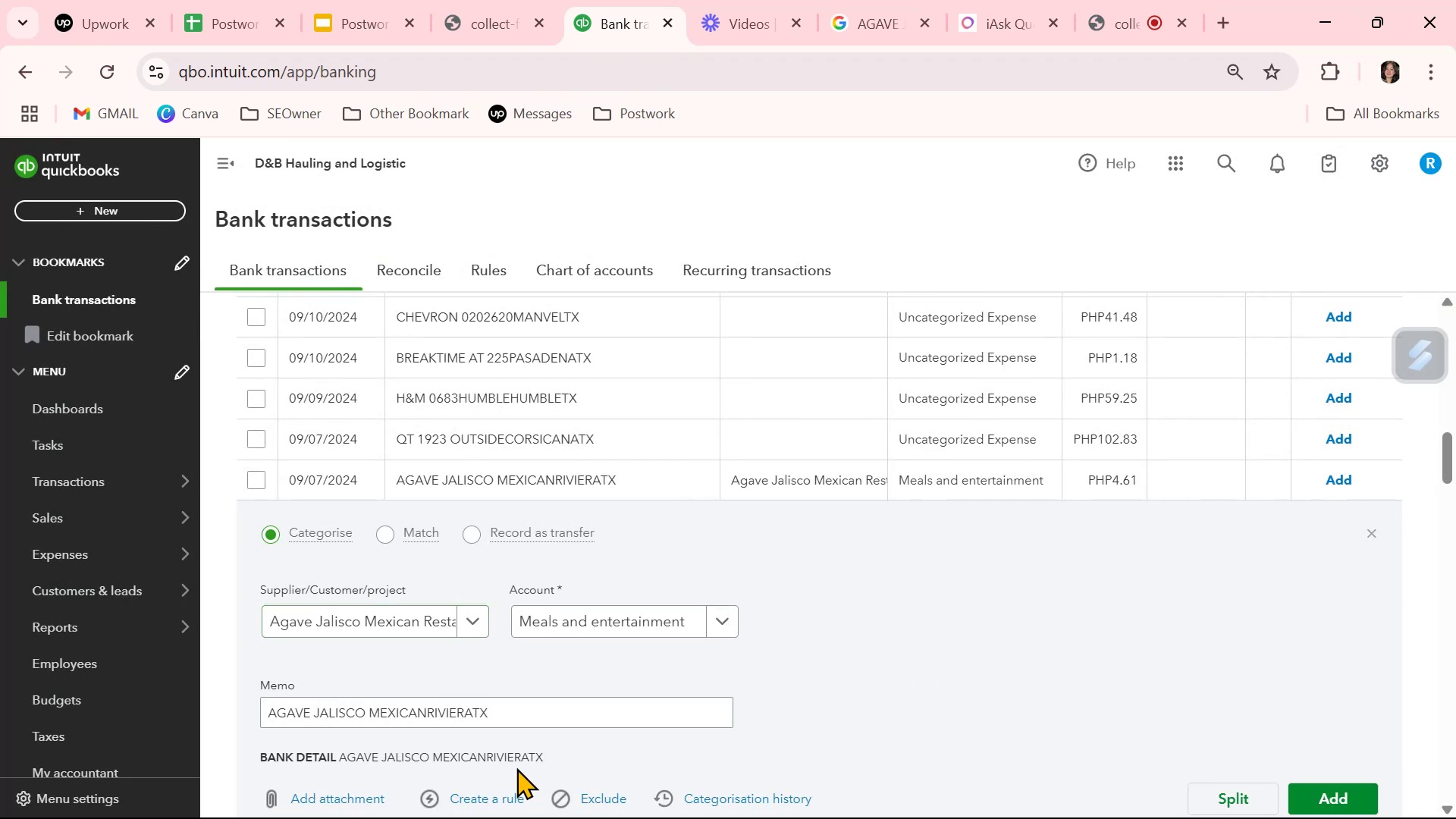 
left_click([505, 792])
 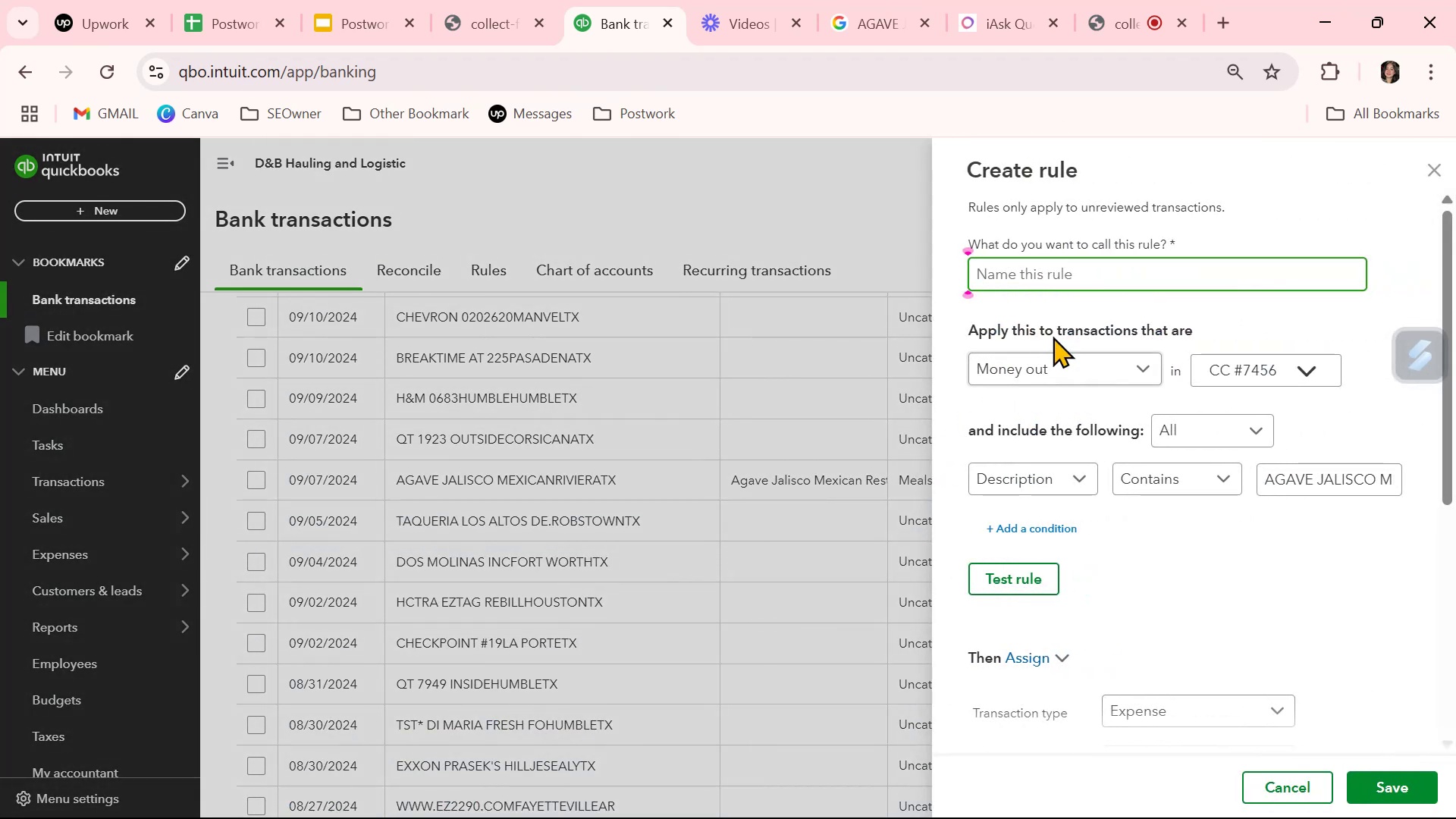 
key(Control+ControlLeft)
 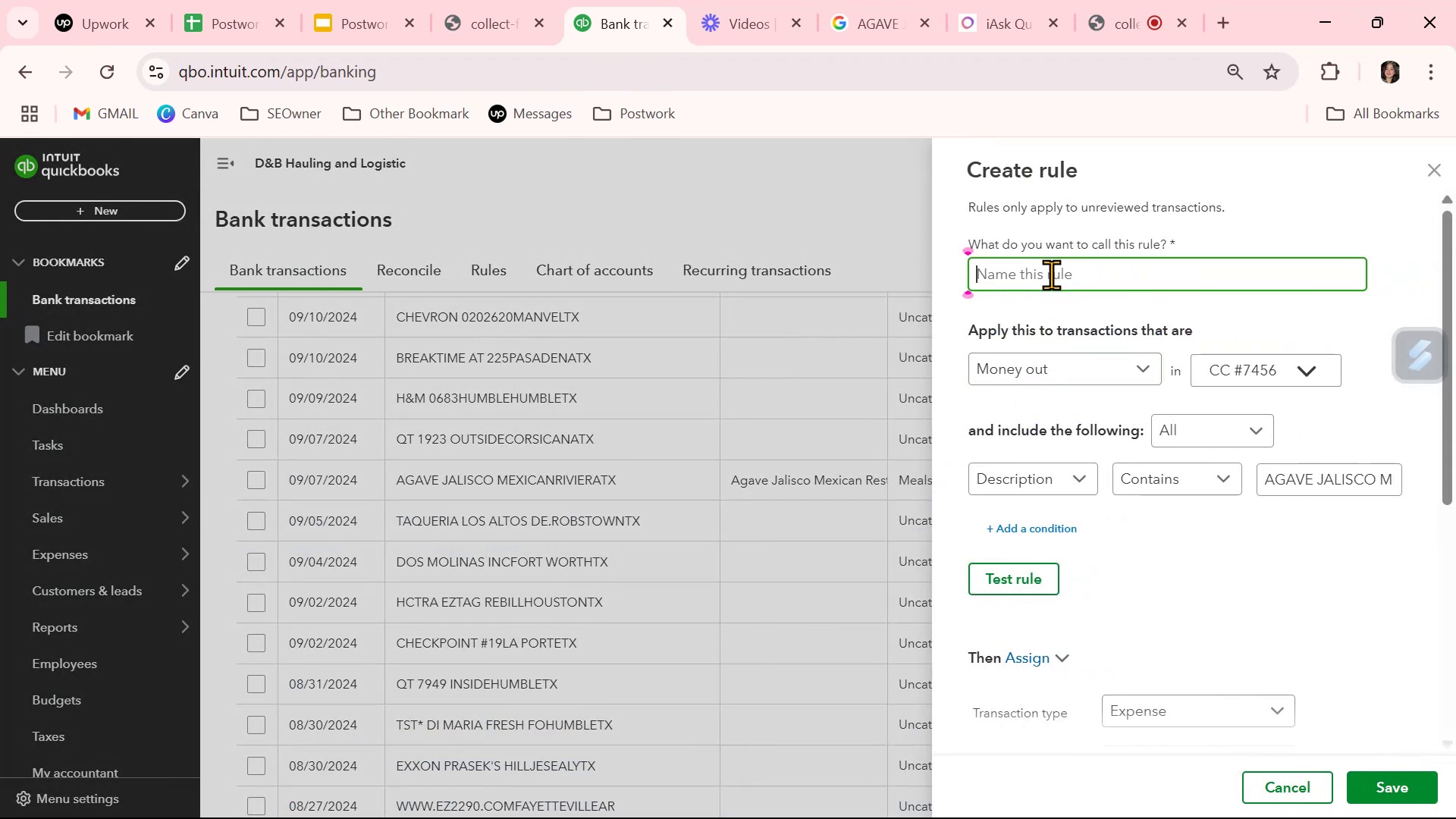 
key(Control+V)
 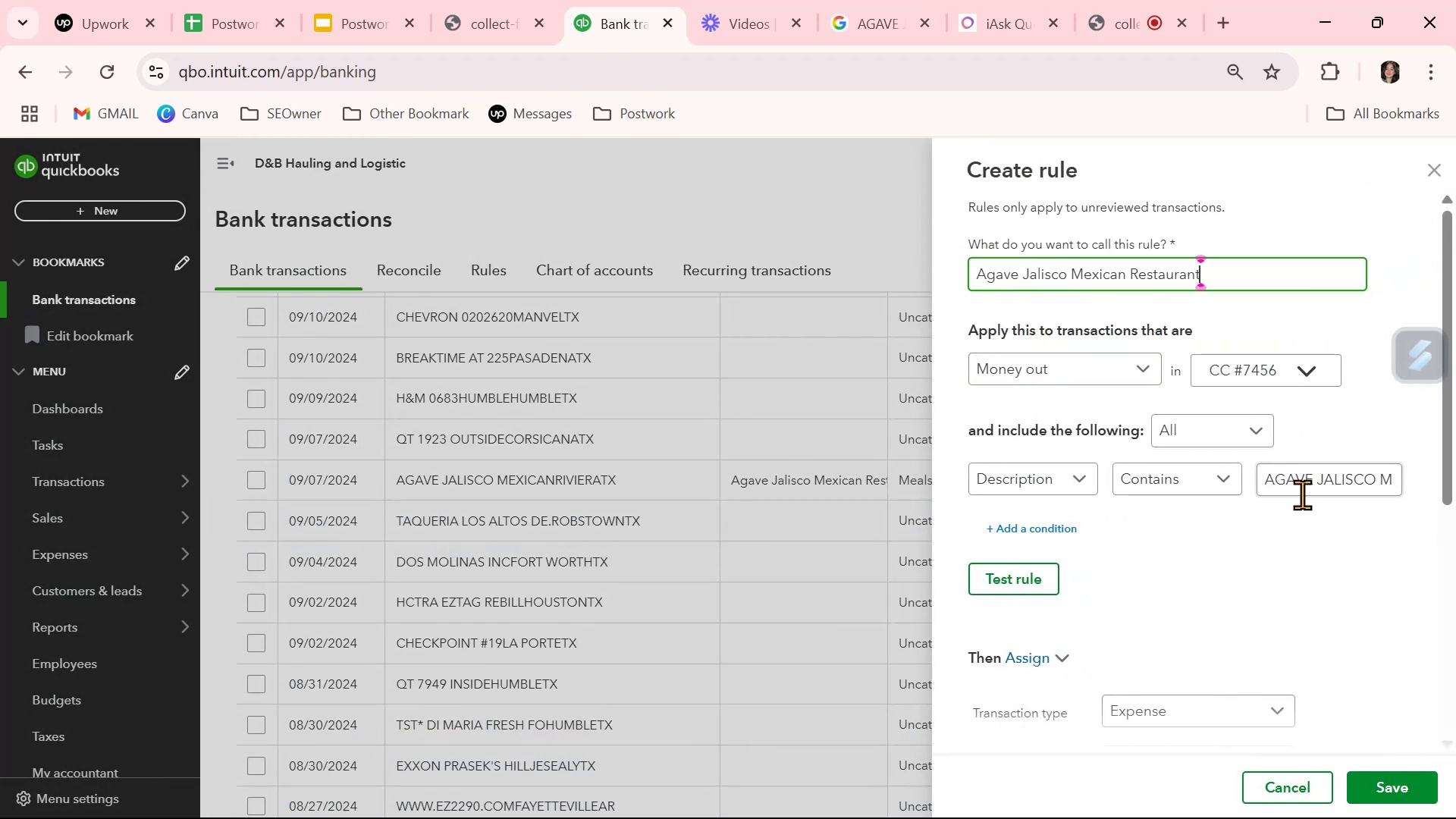 
left_click([1300, 587])
 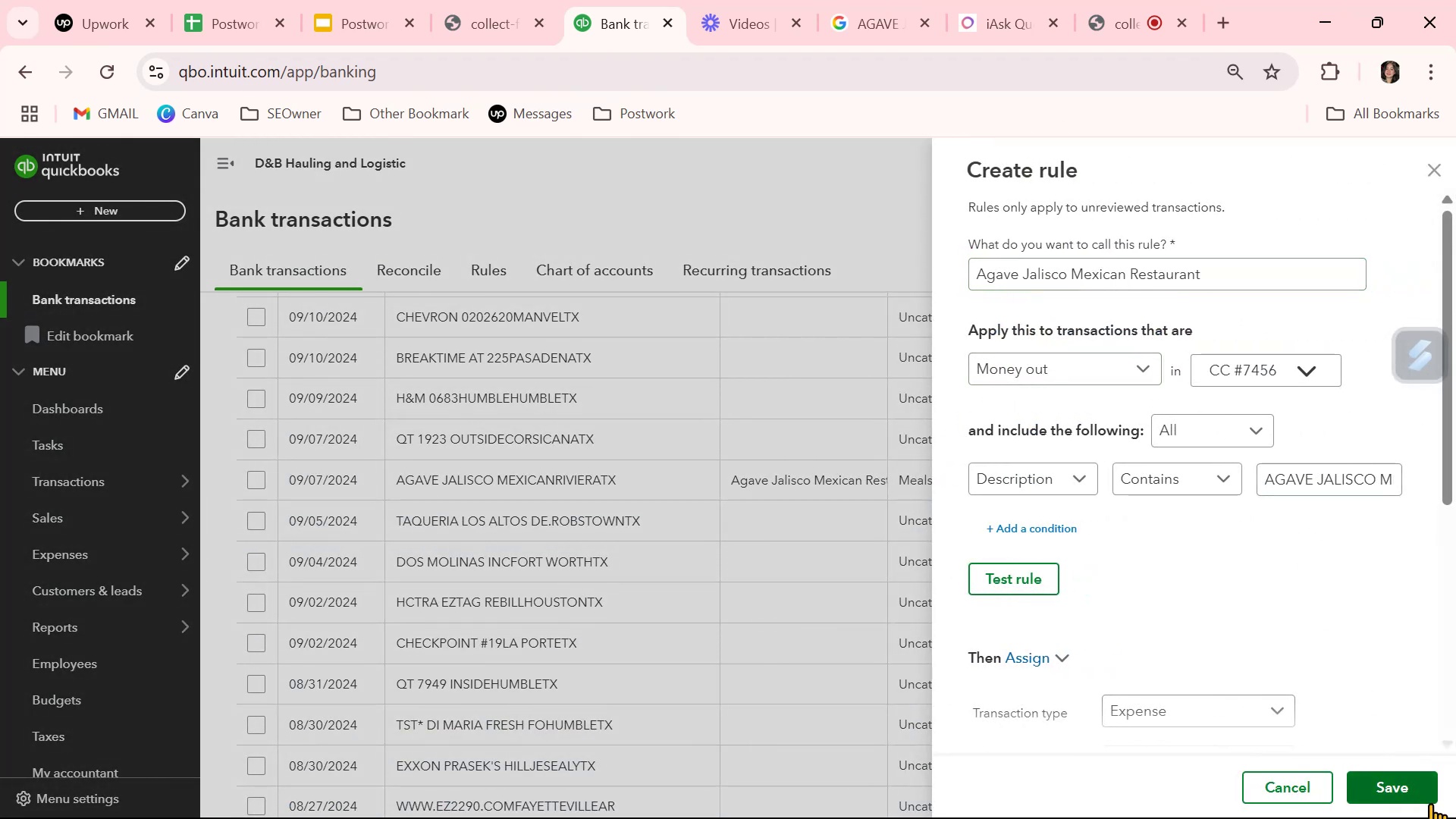 
left_click([1423, 794])
 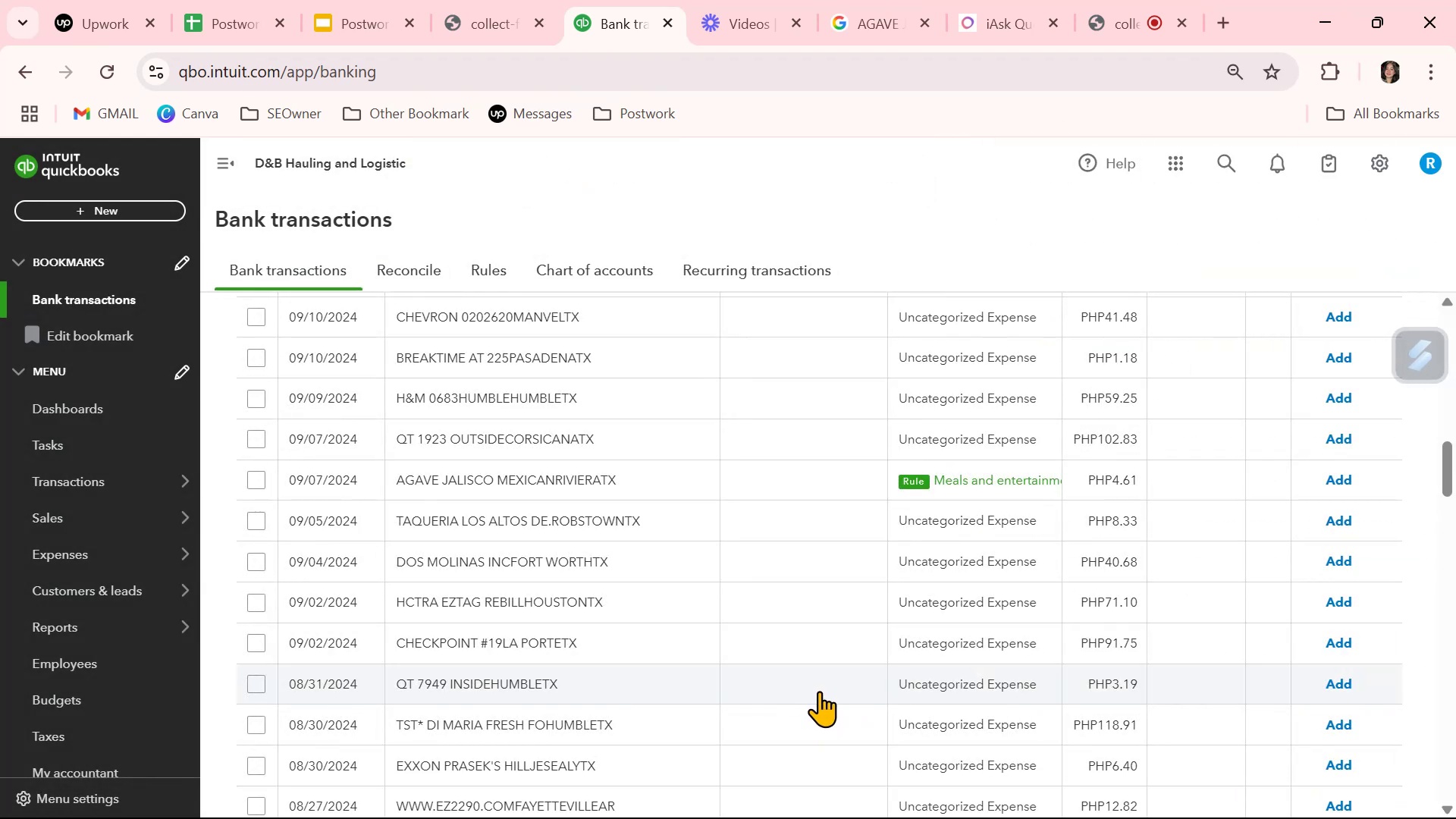 
left_click([796, 469])
 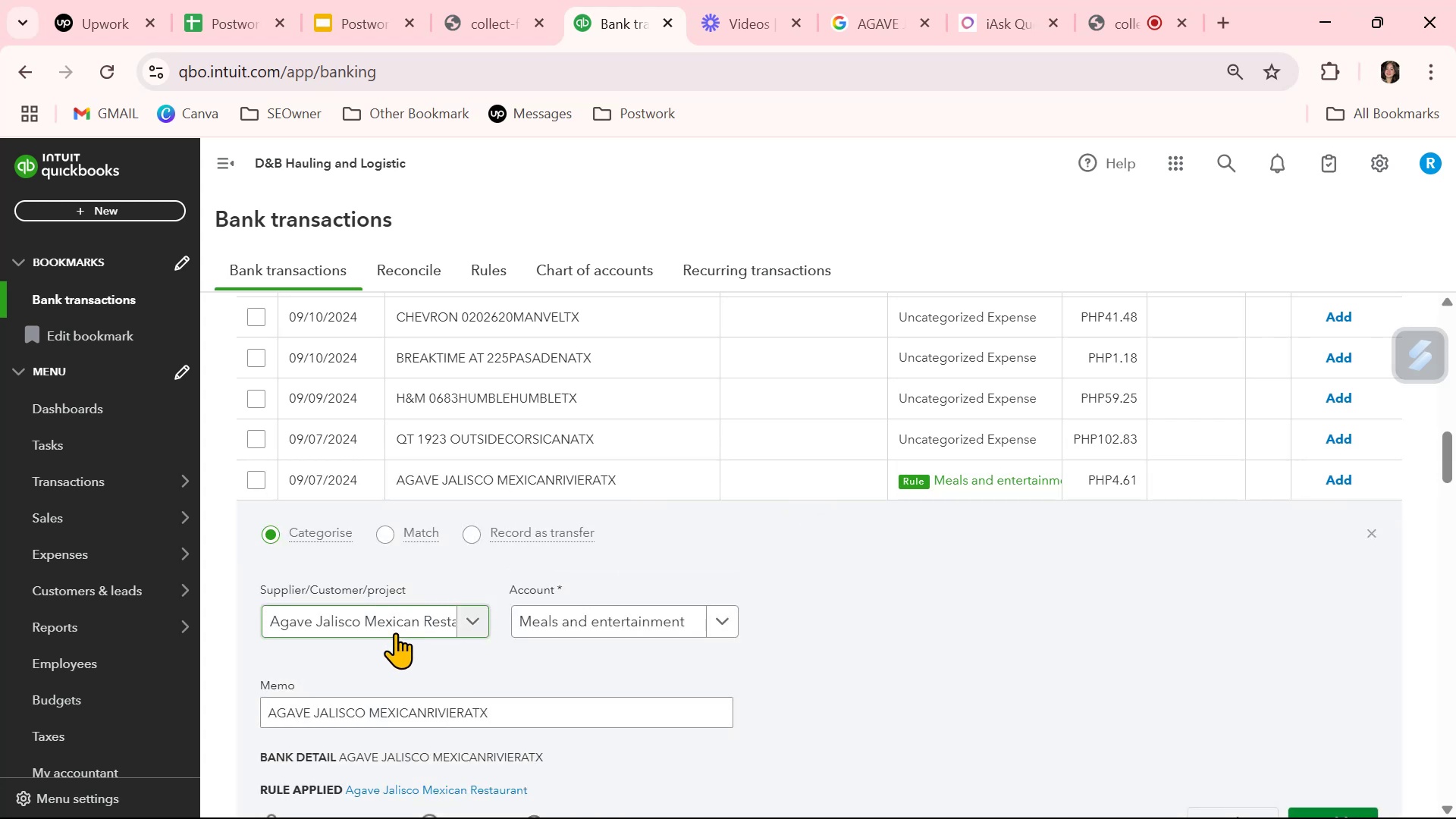 
left_click([908, 632])
 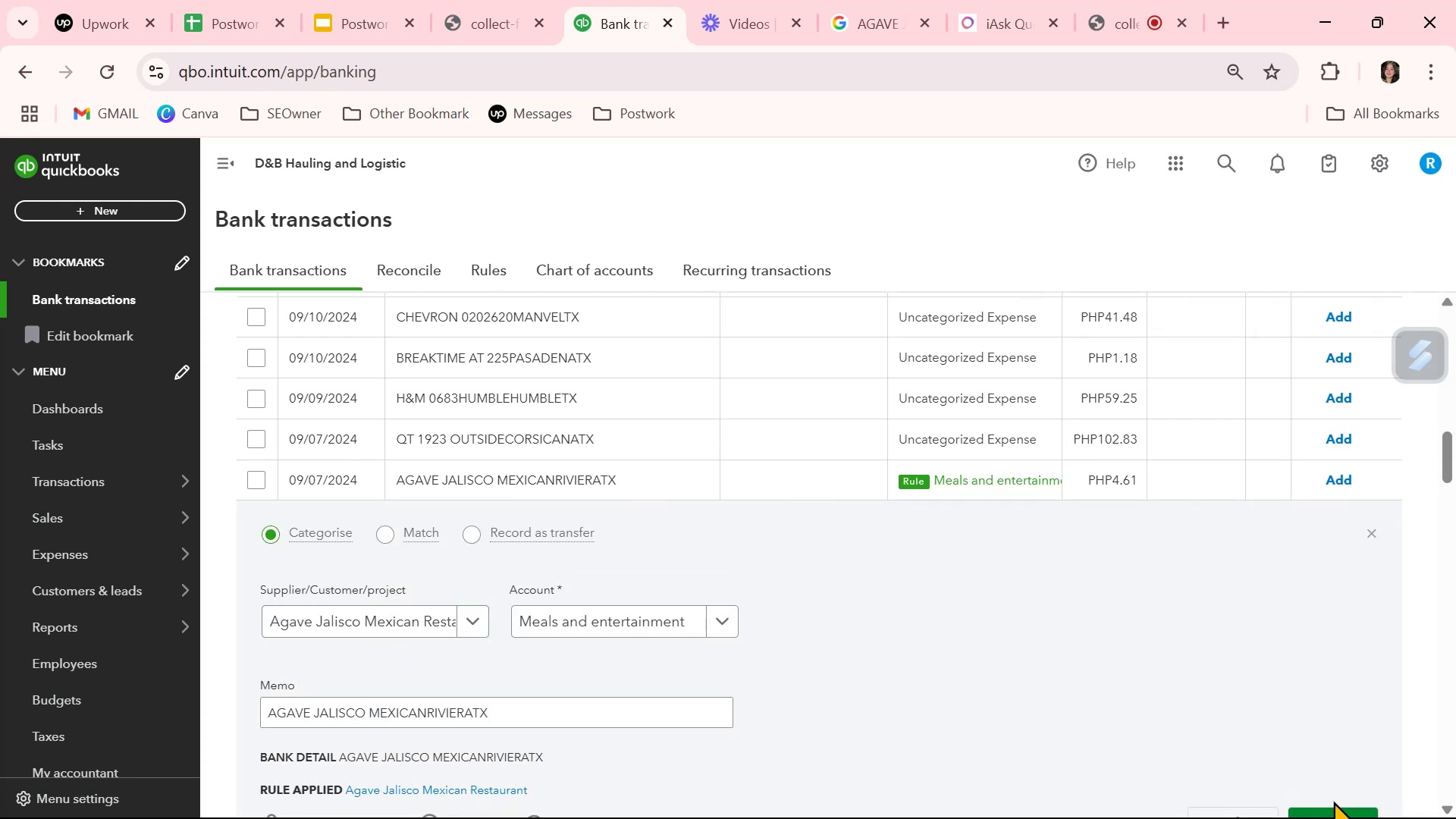 
left_click([1334, 810])
 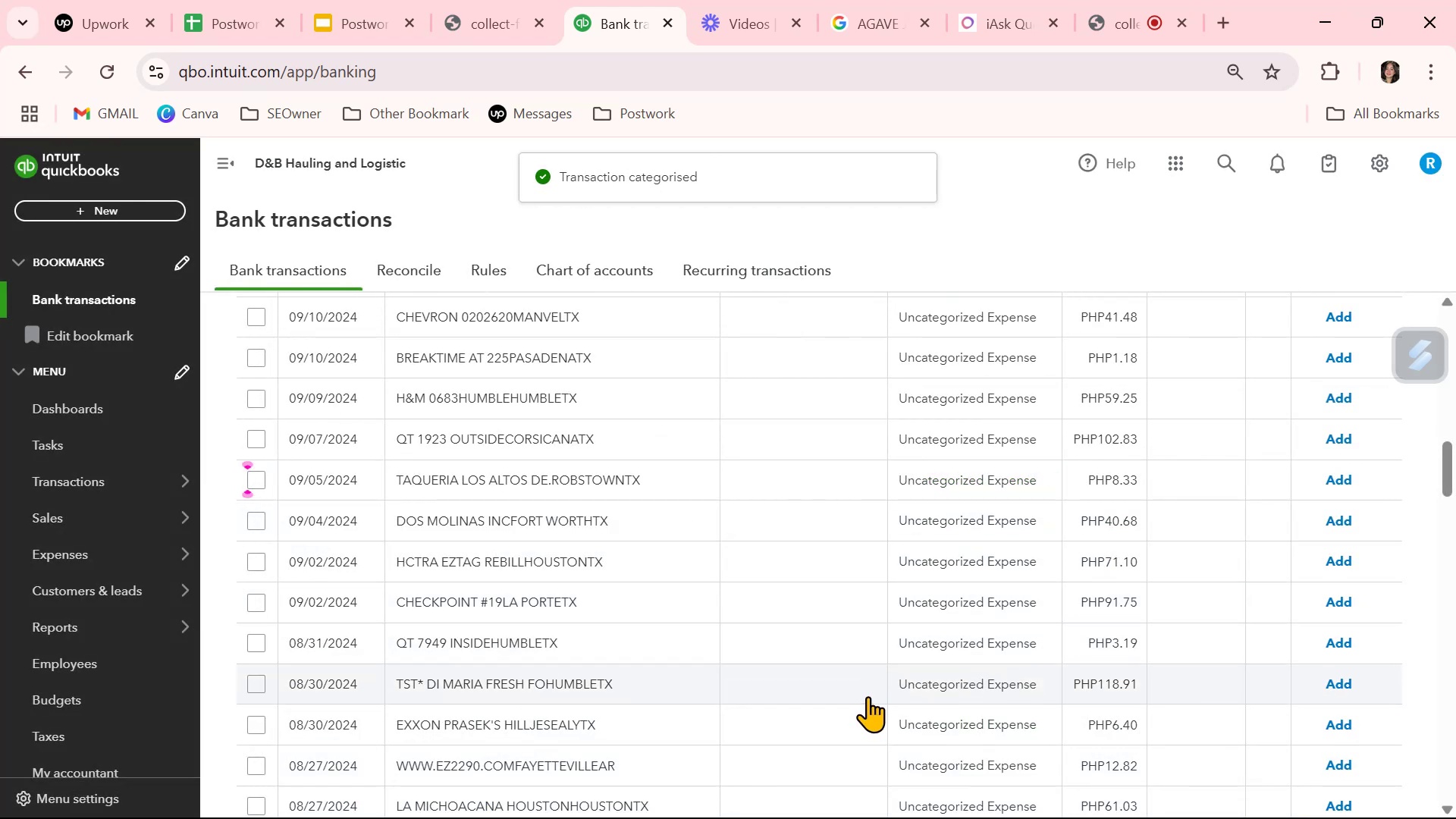 
wait(9.82)
 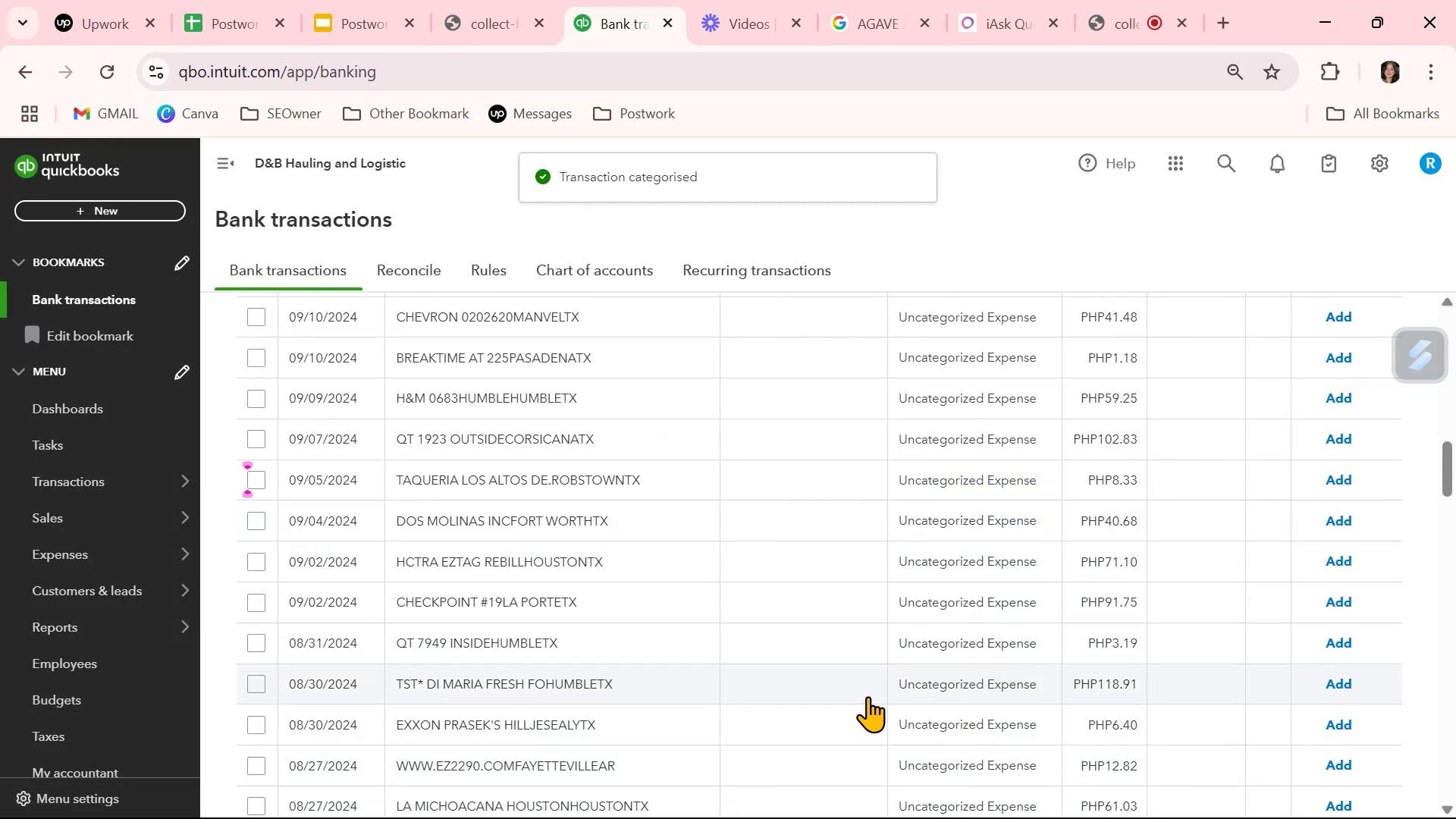 
double_click([408, 716])
 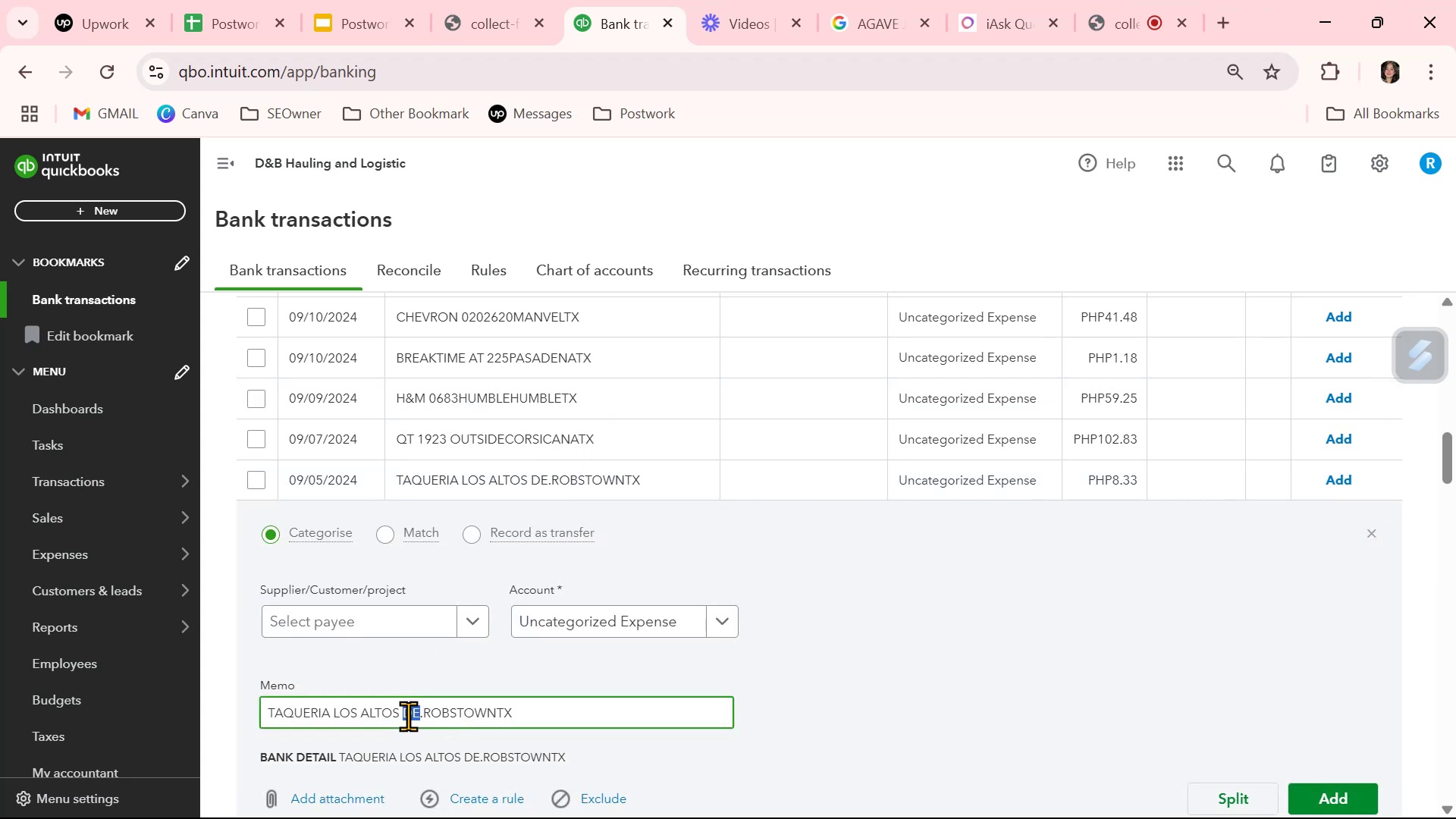 
triple_click([408, 716])
 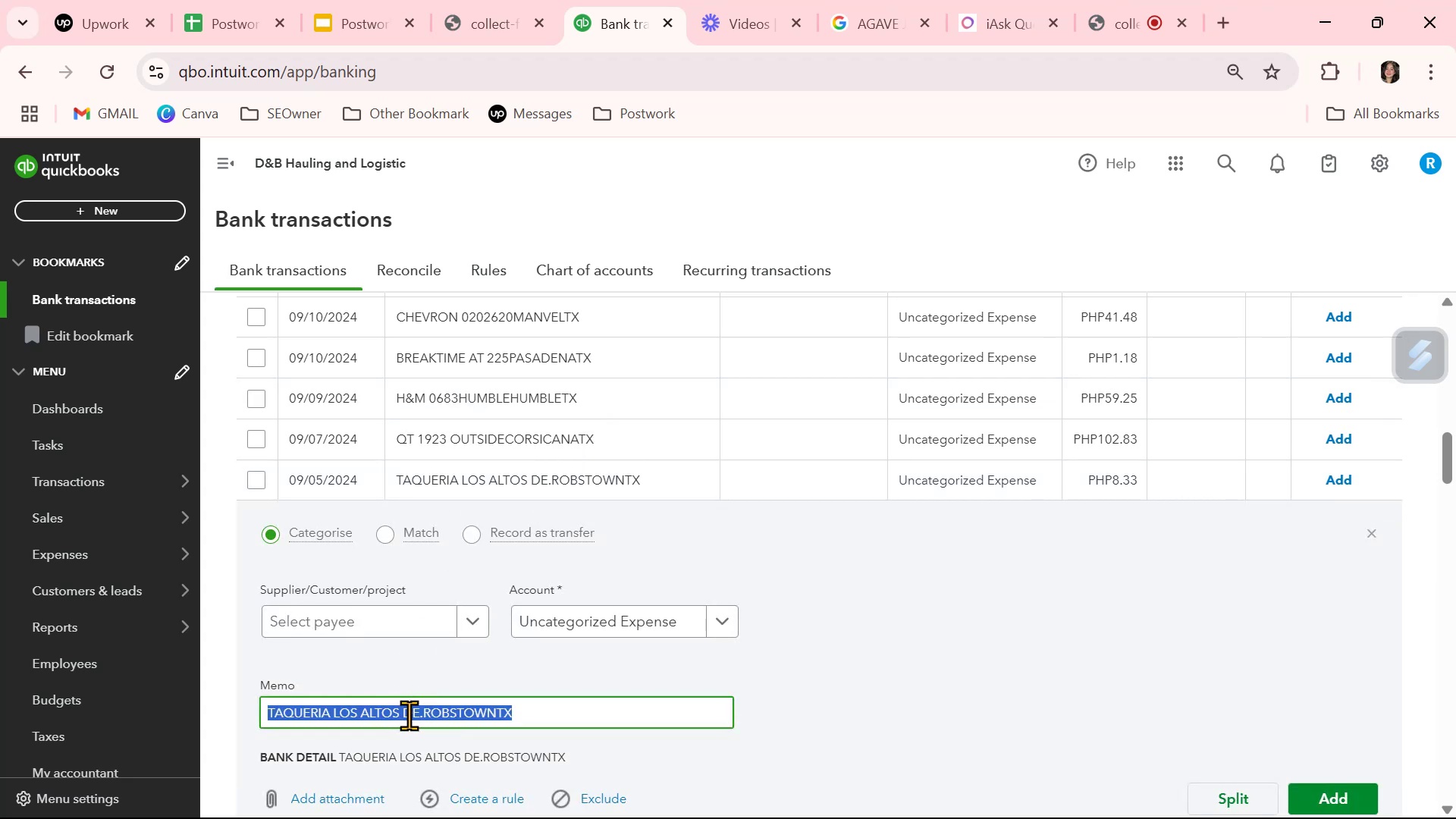 
key(Control+ControlLeft)
 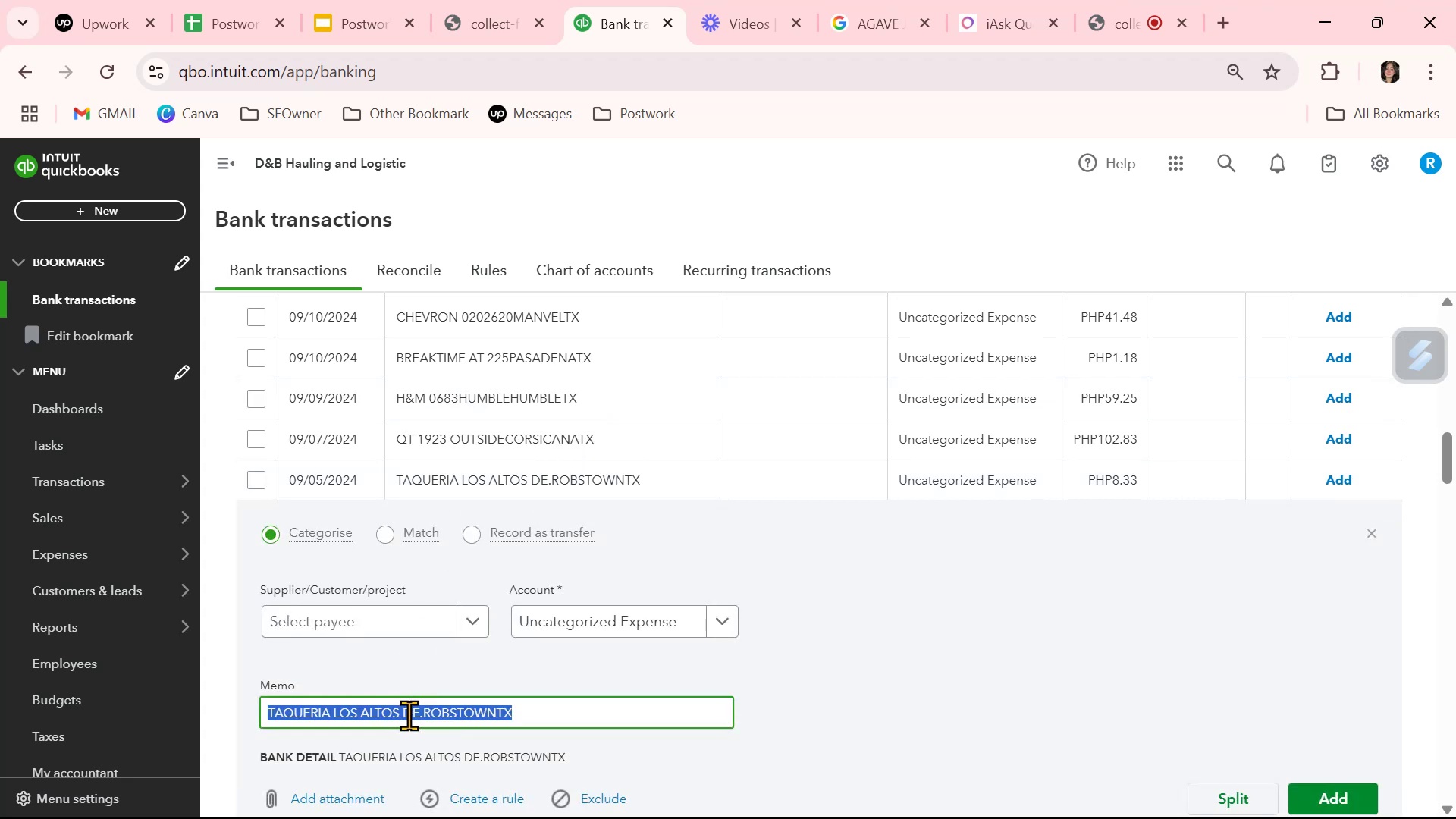 
key(Control+C)
 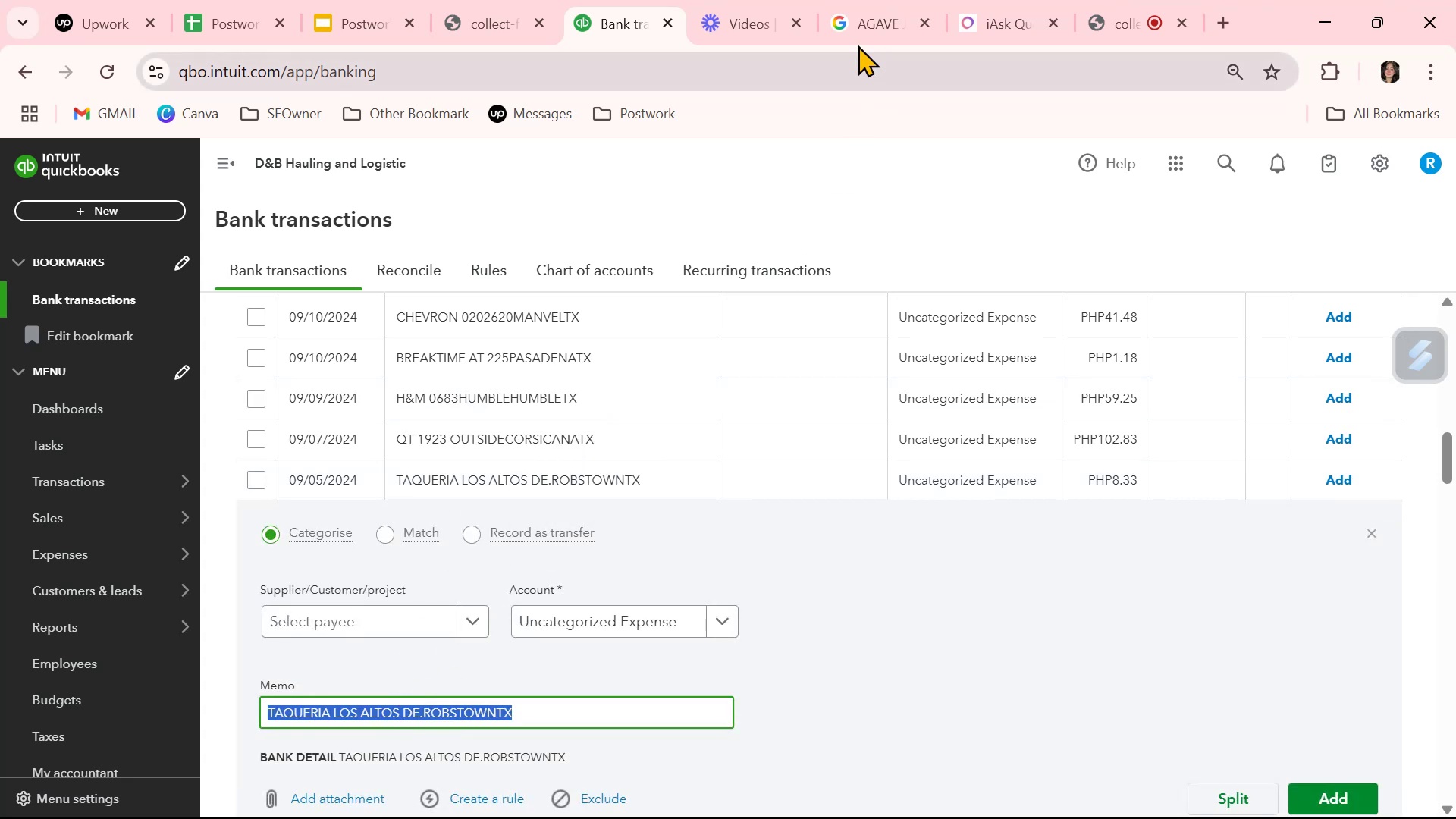 
left_click([850, 27])
 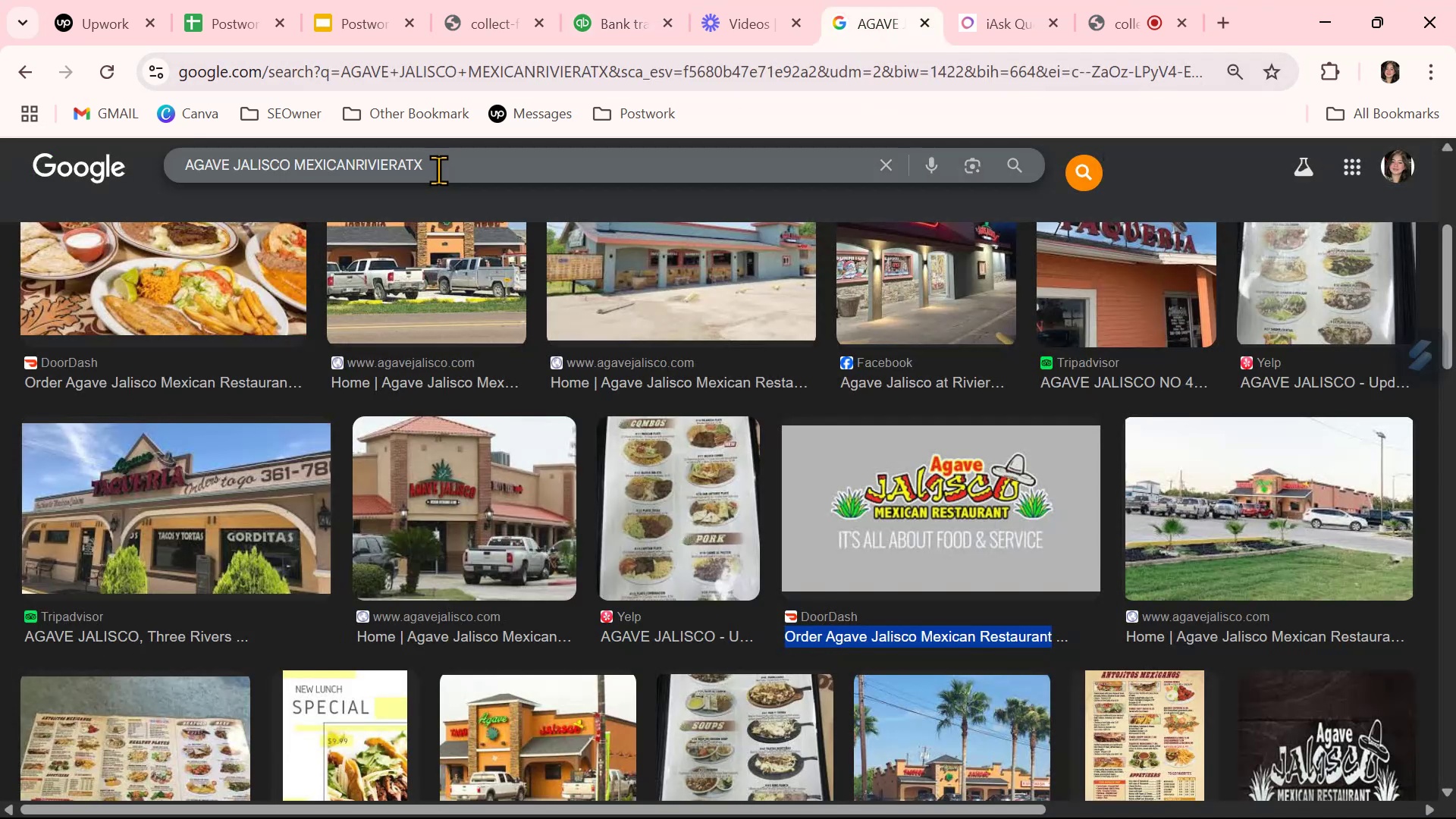 
double_click([439, 169])
 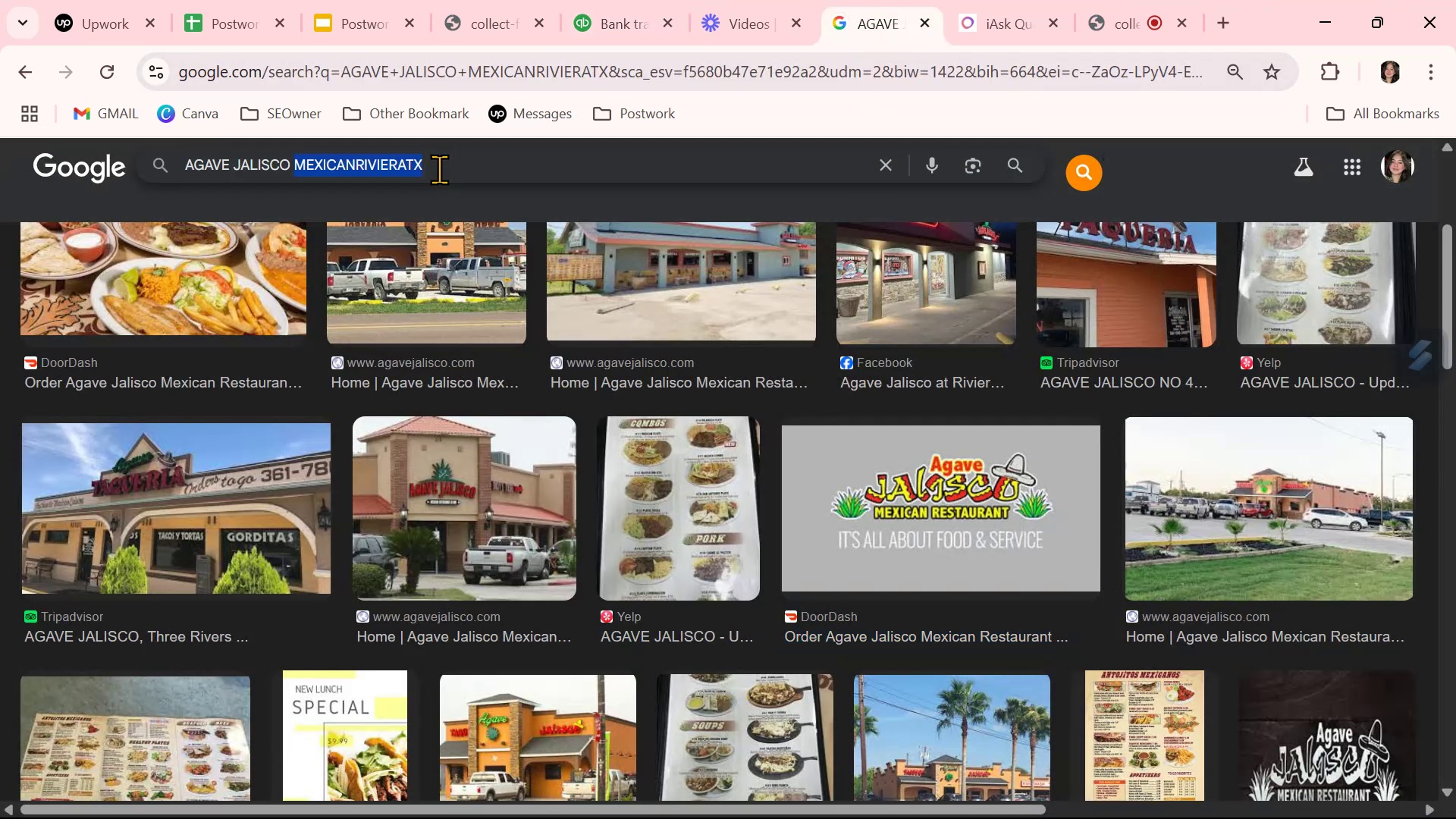 
triple_click([439, 169])
 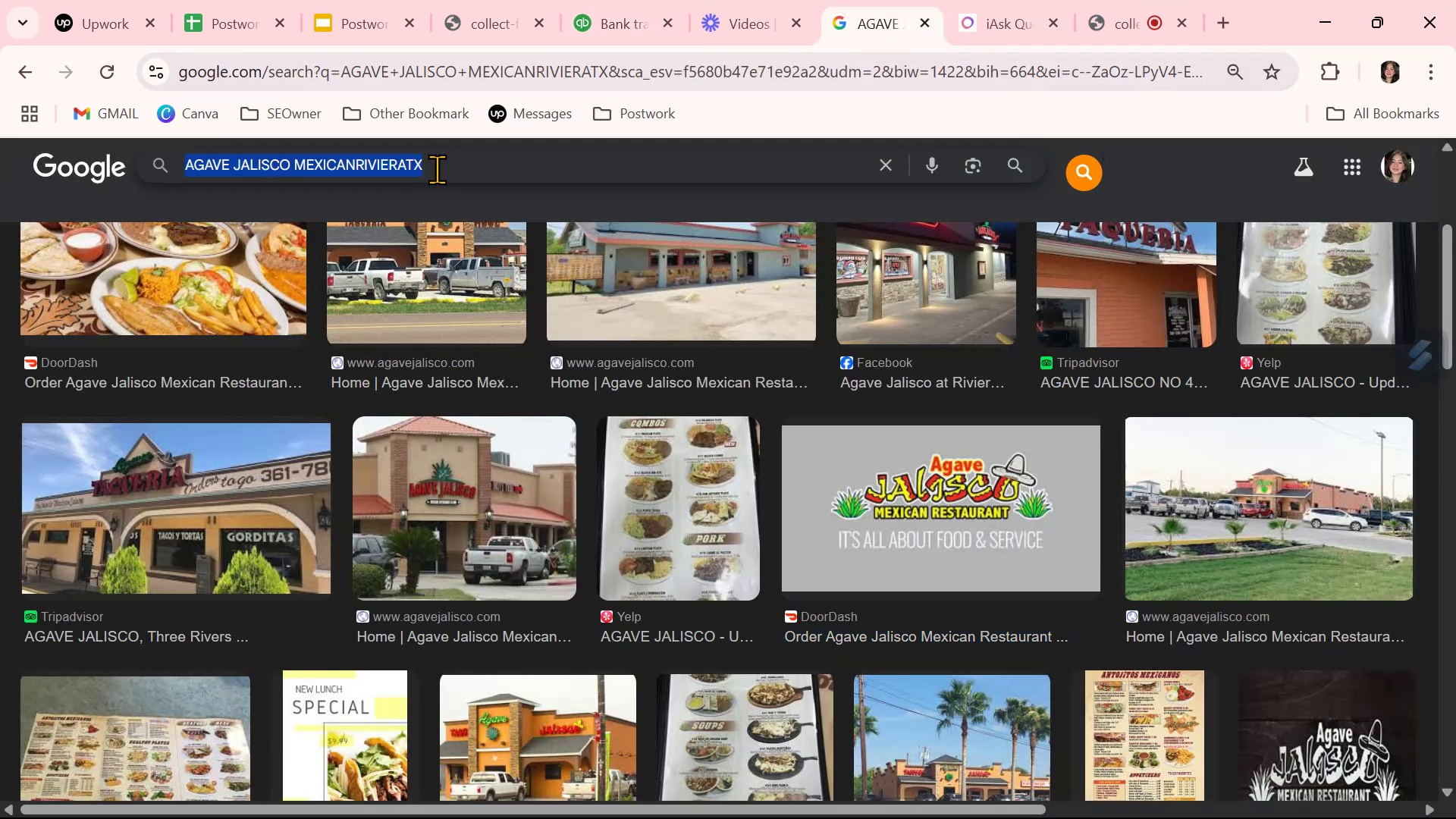 
key(Control+ControlLeft)
 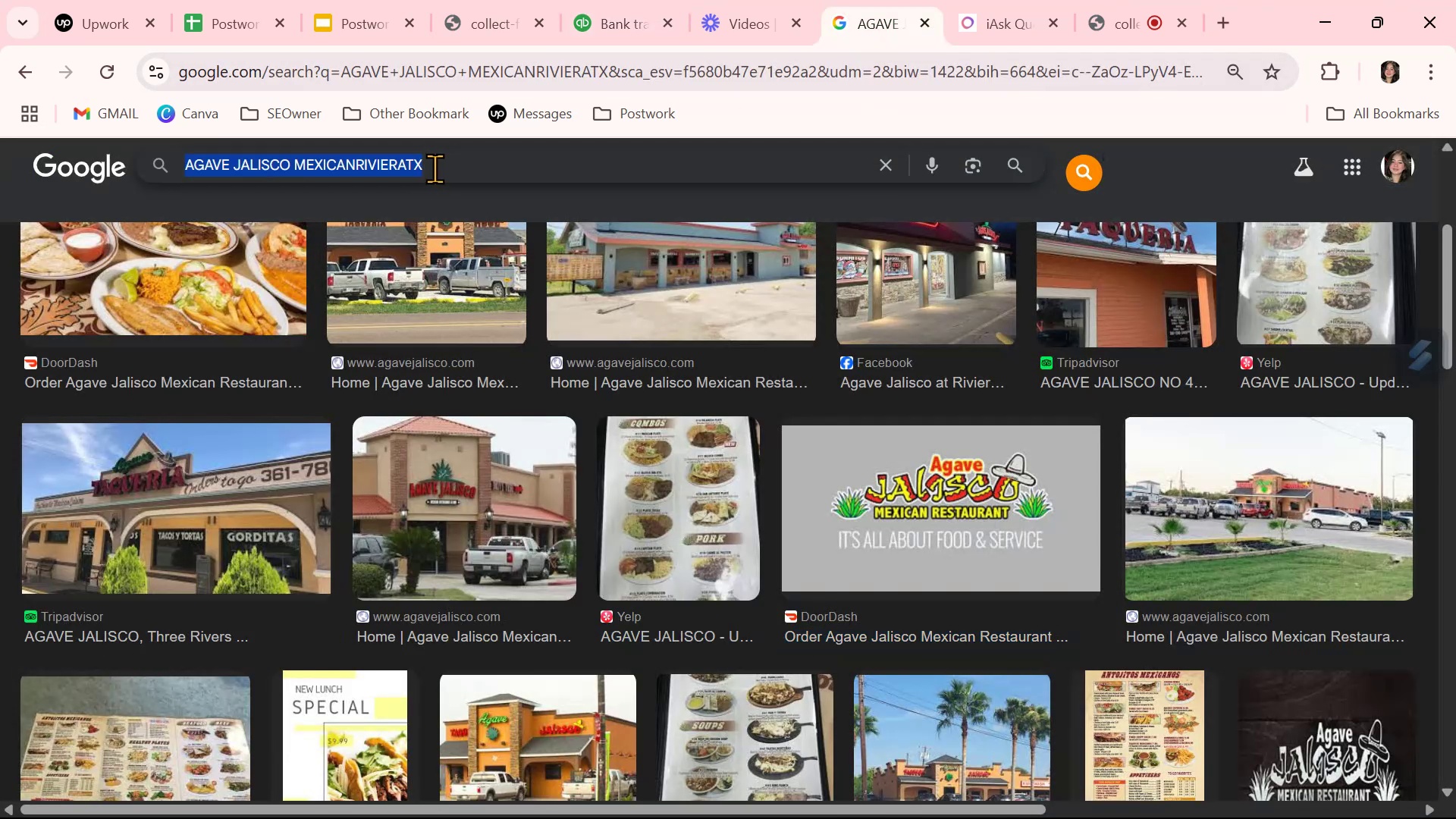 
key(Control+V)
 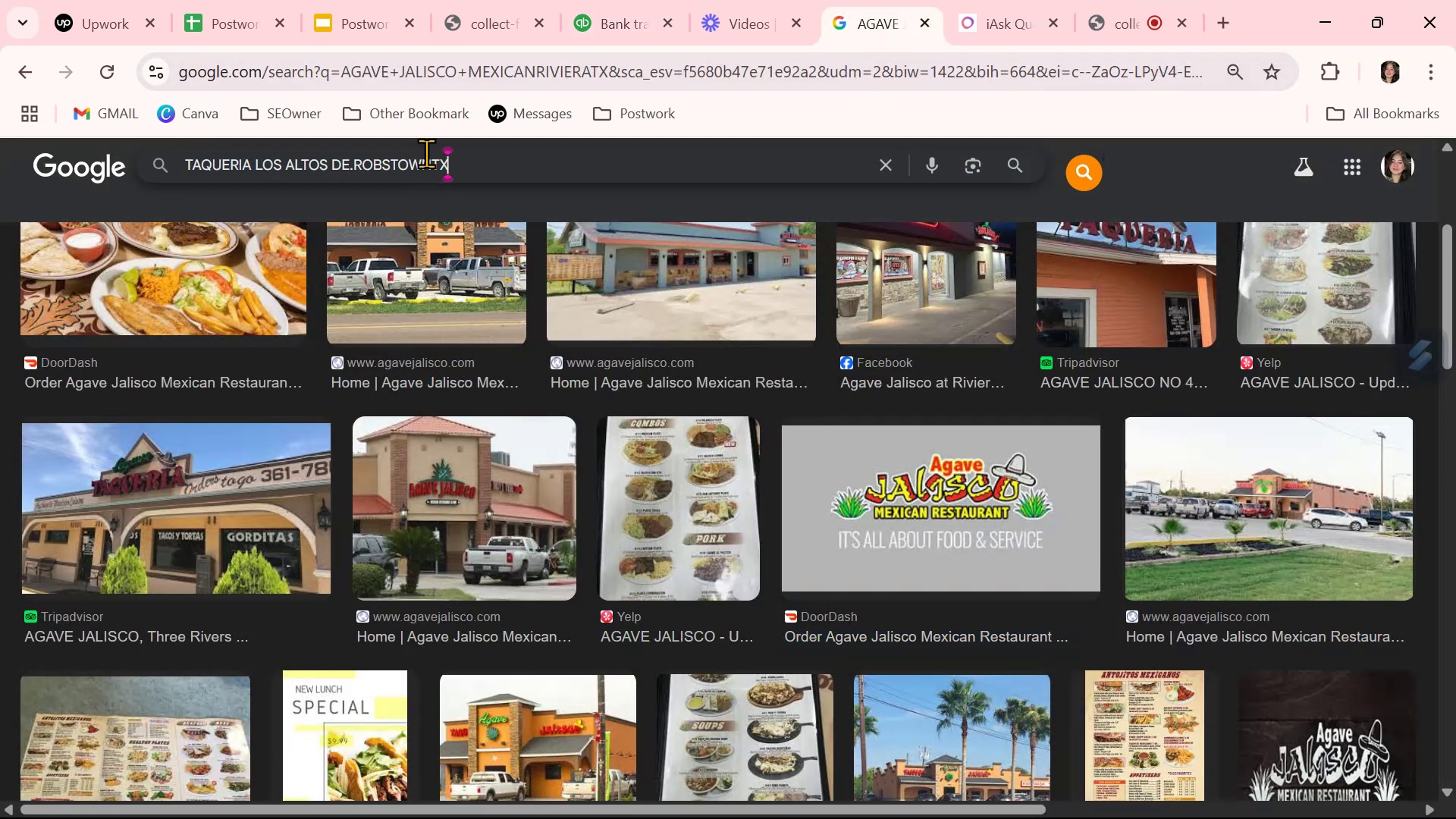 
key(NumpadEnter)
 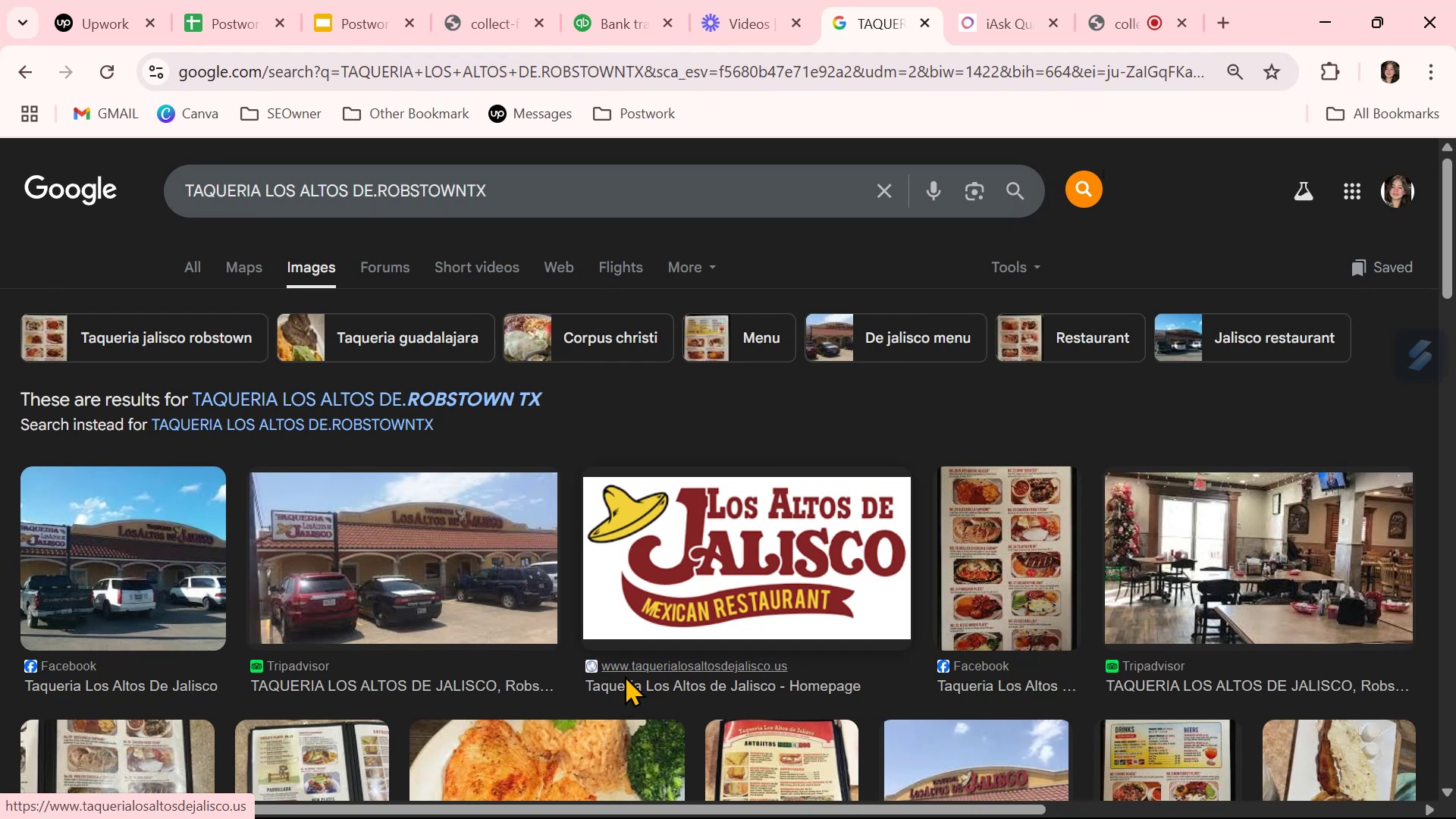 
wait(11.1)
 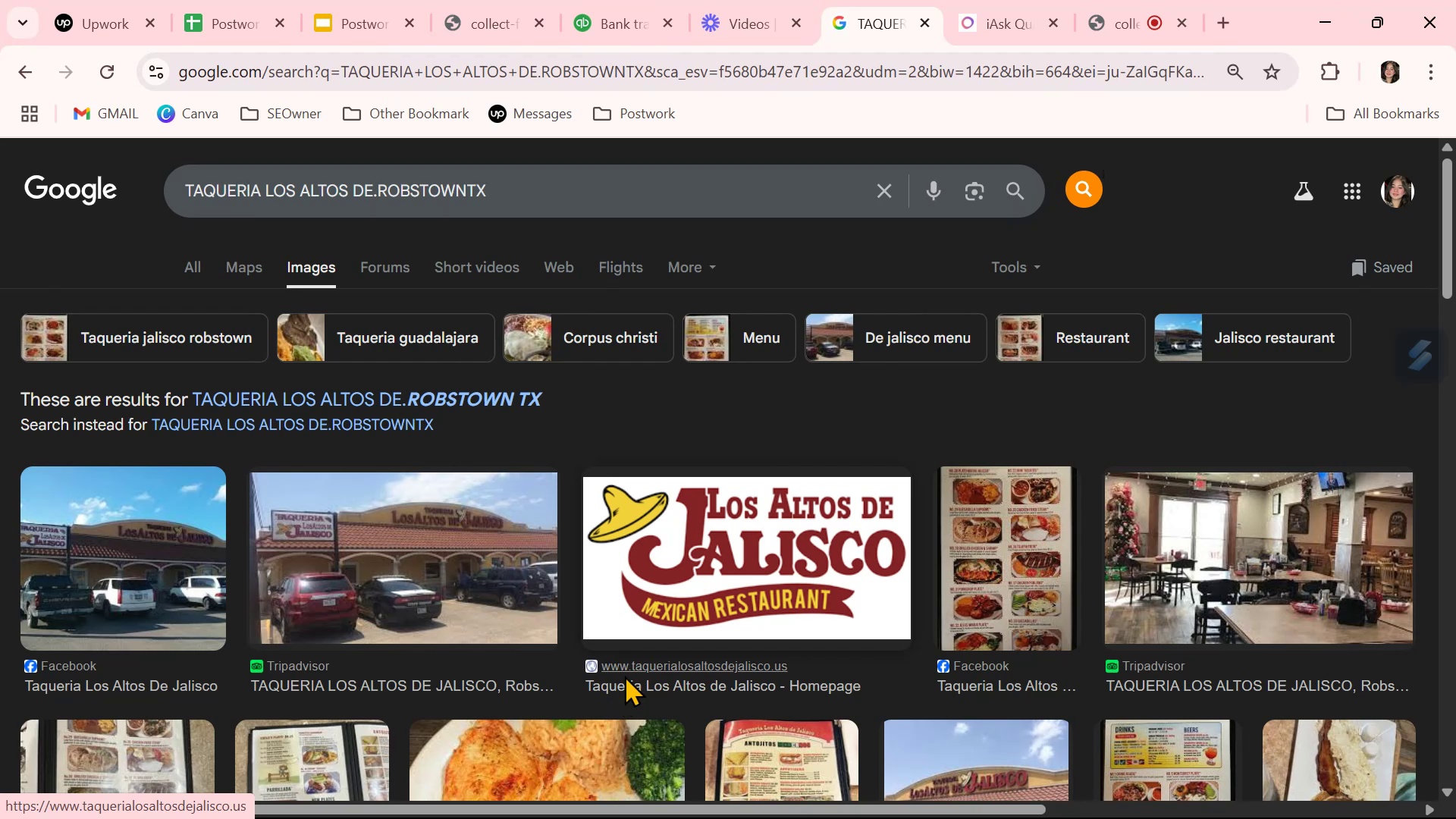 
left_click([445, 403])
 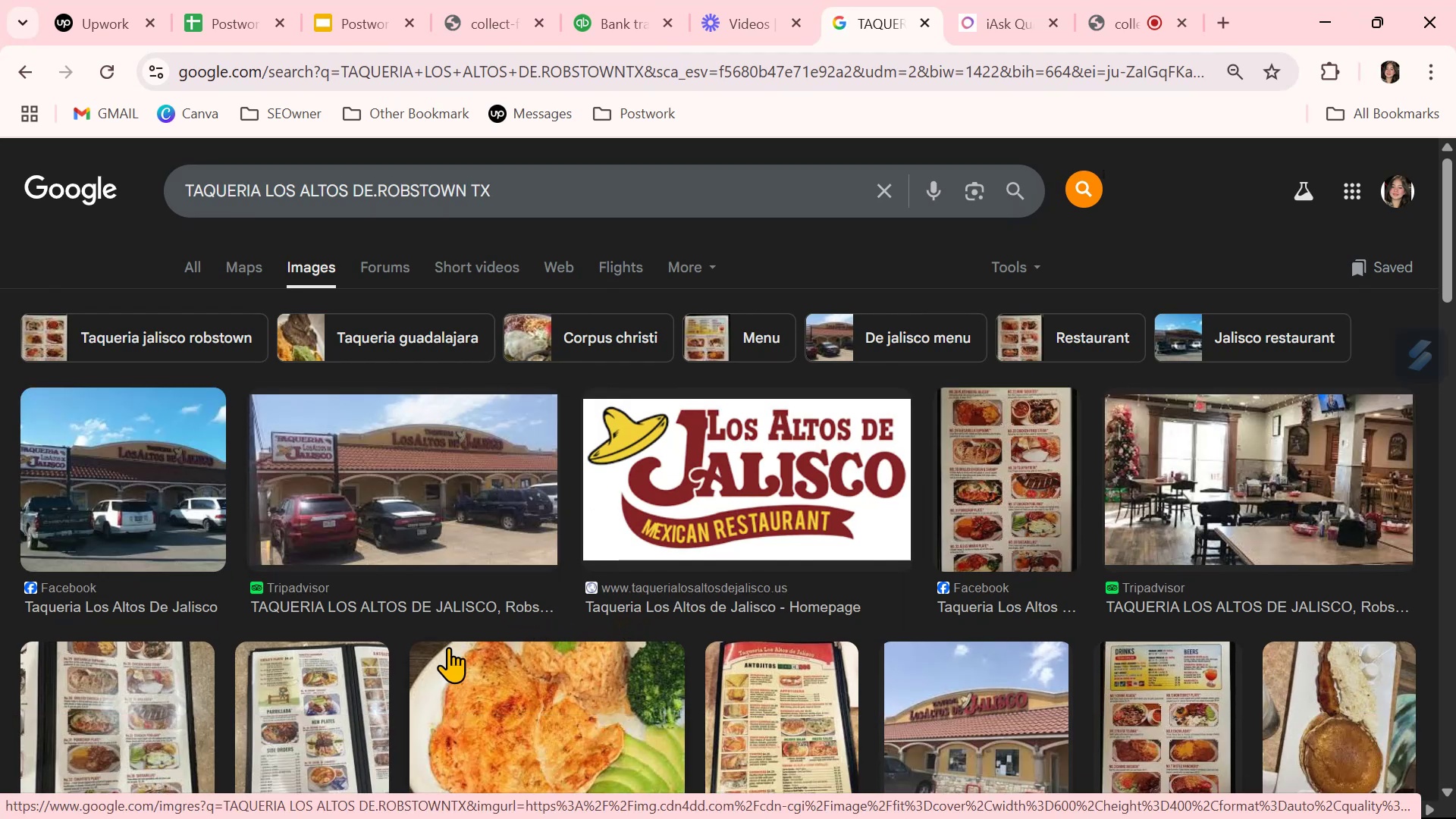 
scroll: coordinate [448, 645], scroll_direction: down, amount: 3.0
 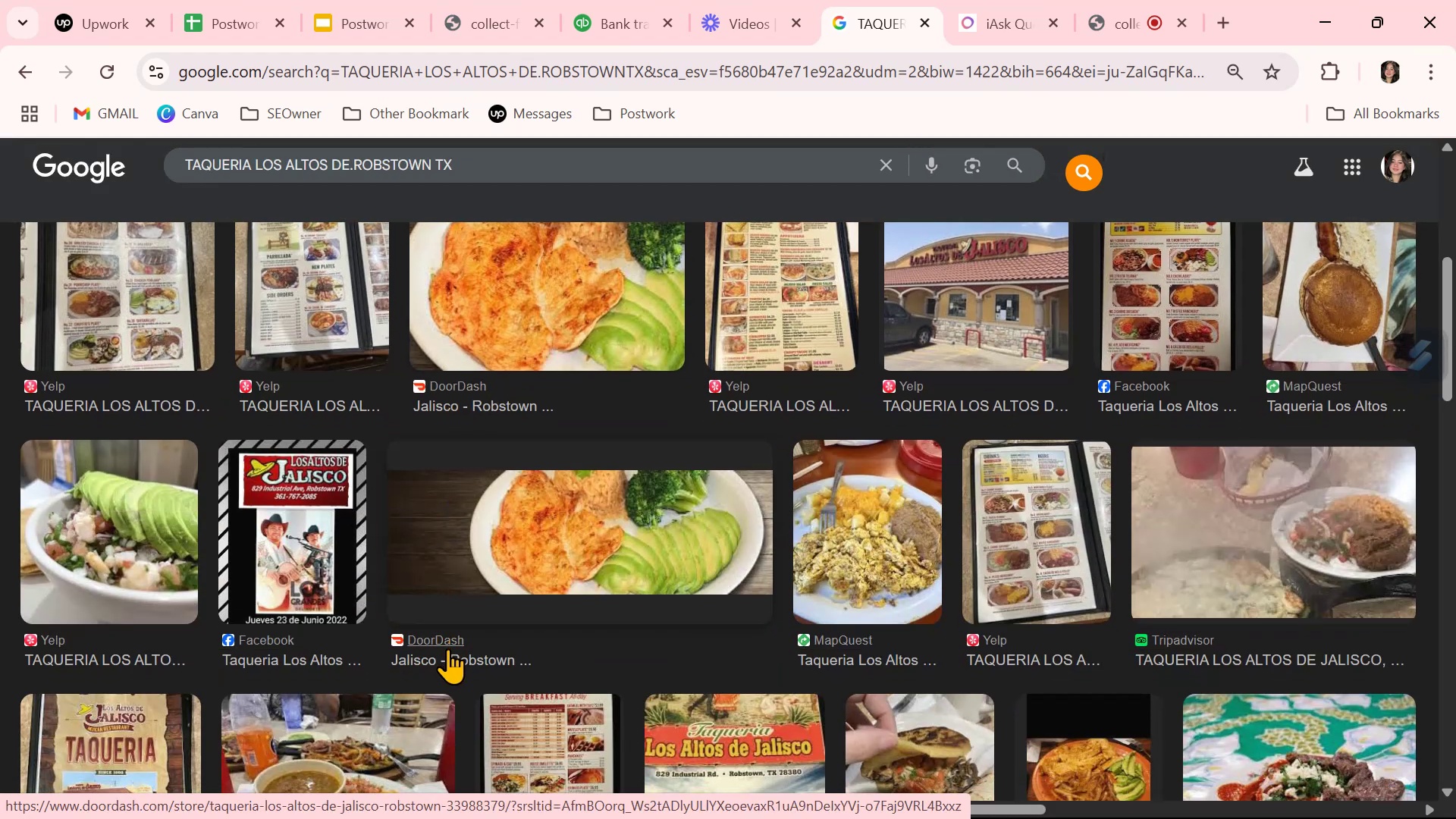 
wait(6.11)
 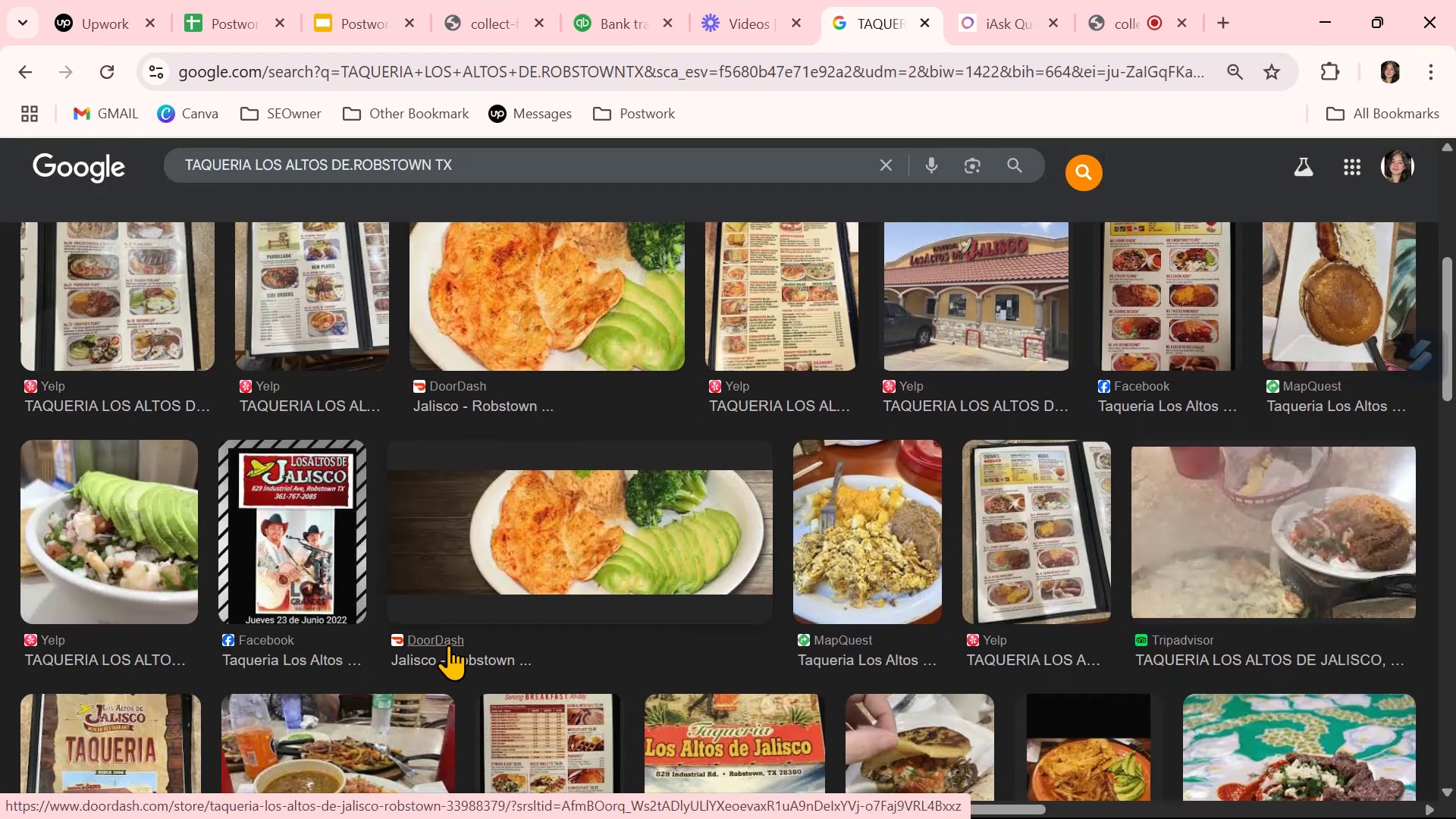 
scroll: coordinate [712, 580], scroll_direction: up, amount: 3.0
 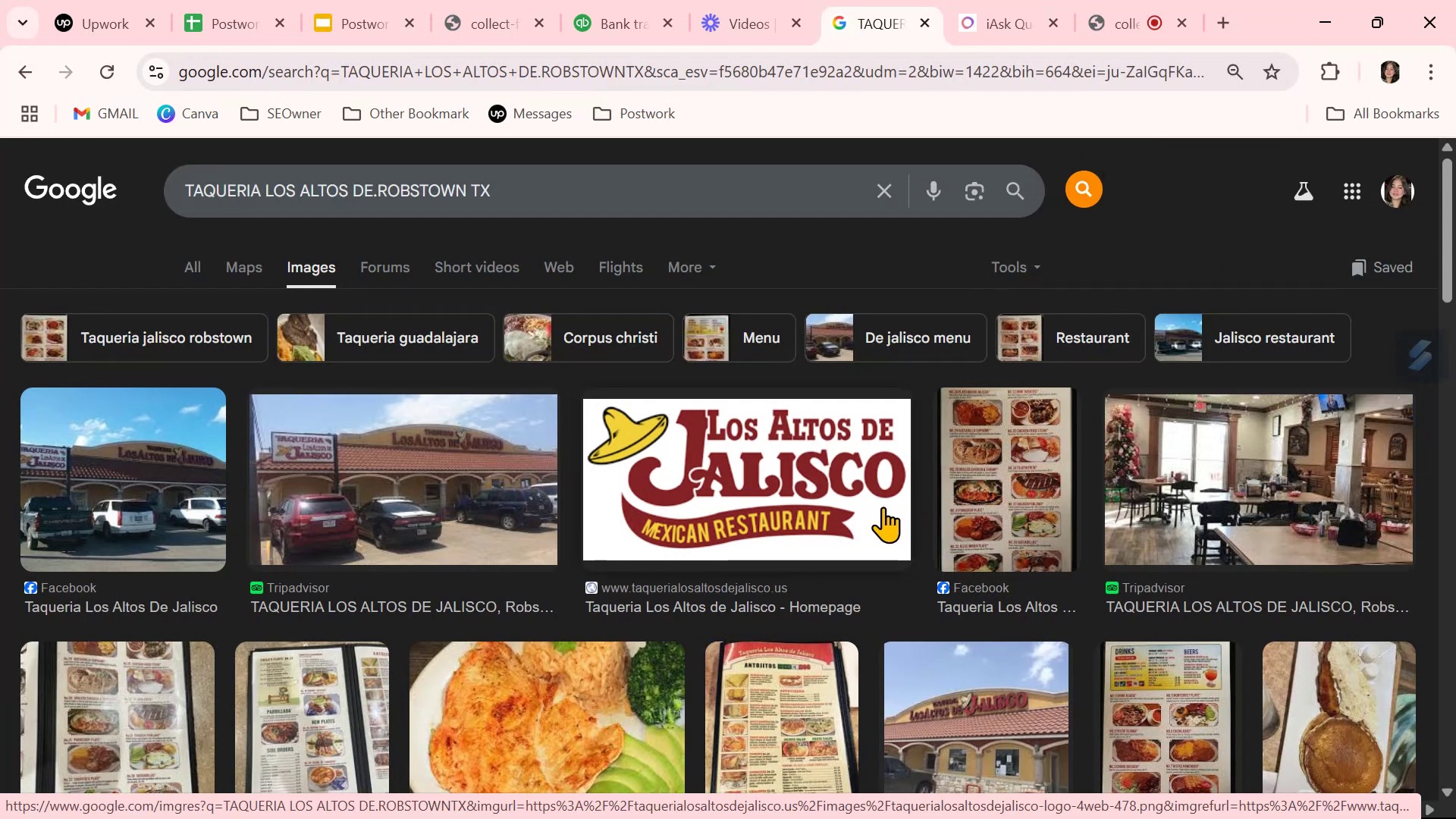 
wait(11.28)
 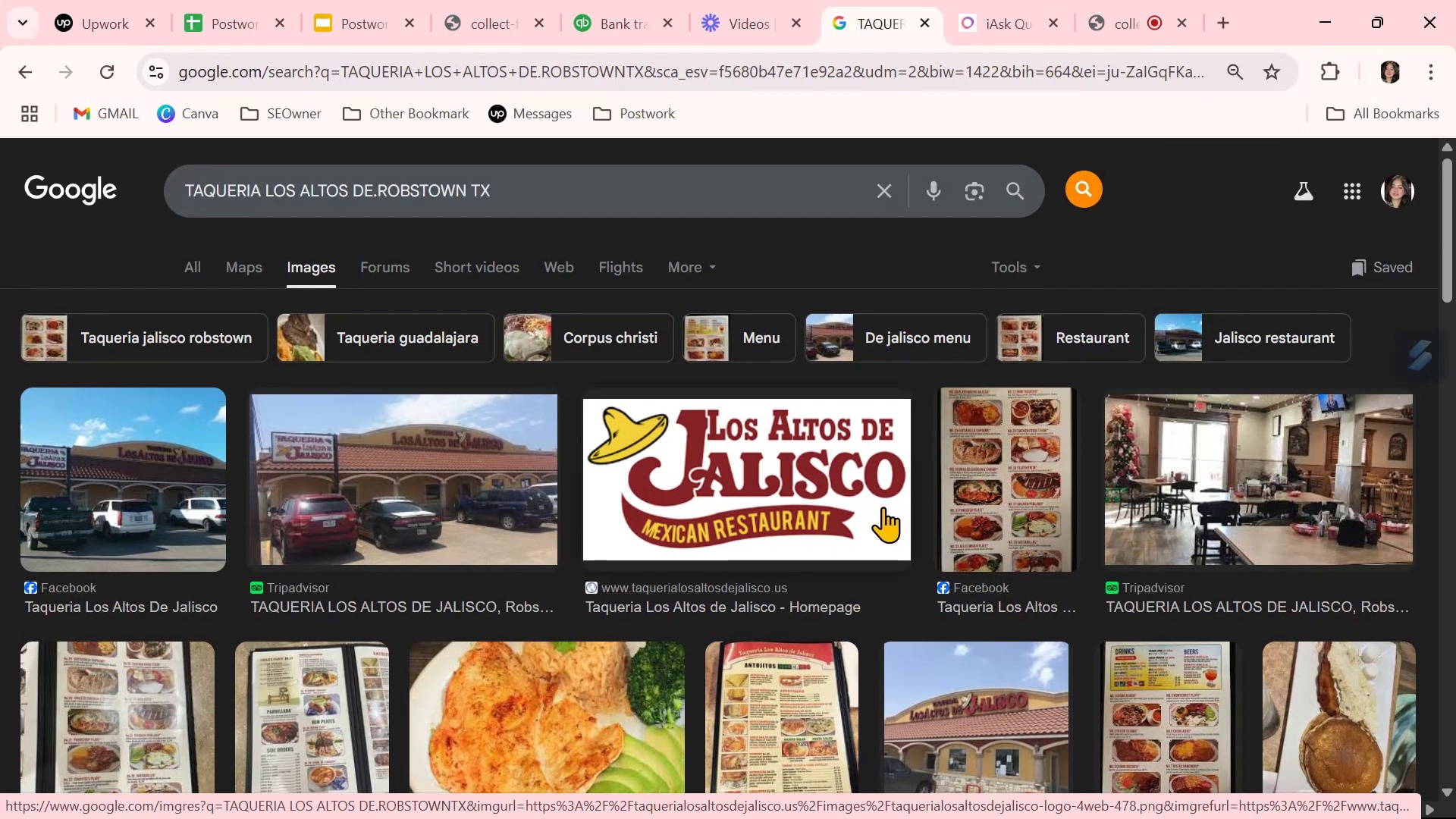 
left_click_drag(start_coordinate=[10, 613], to_coordinate=[224, 618])
 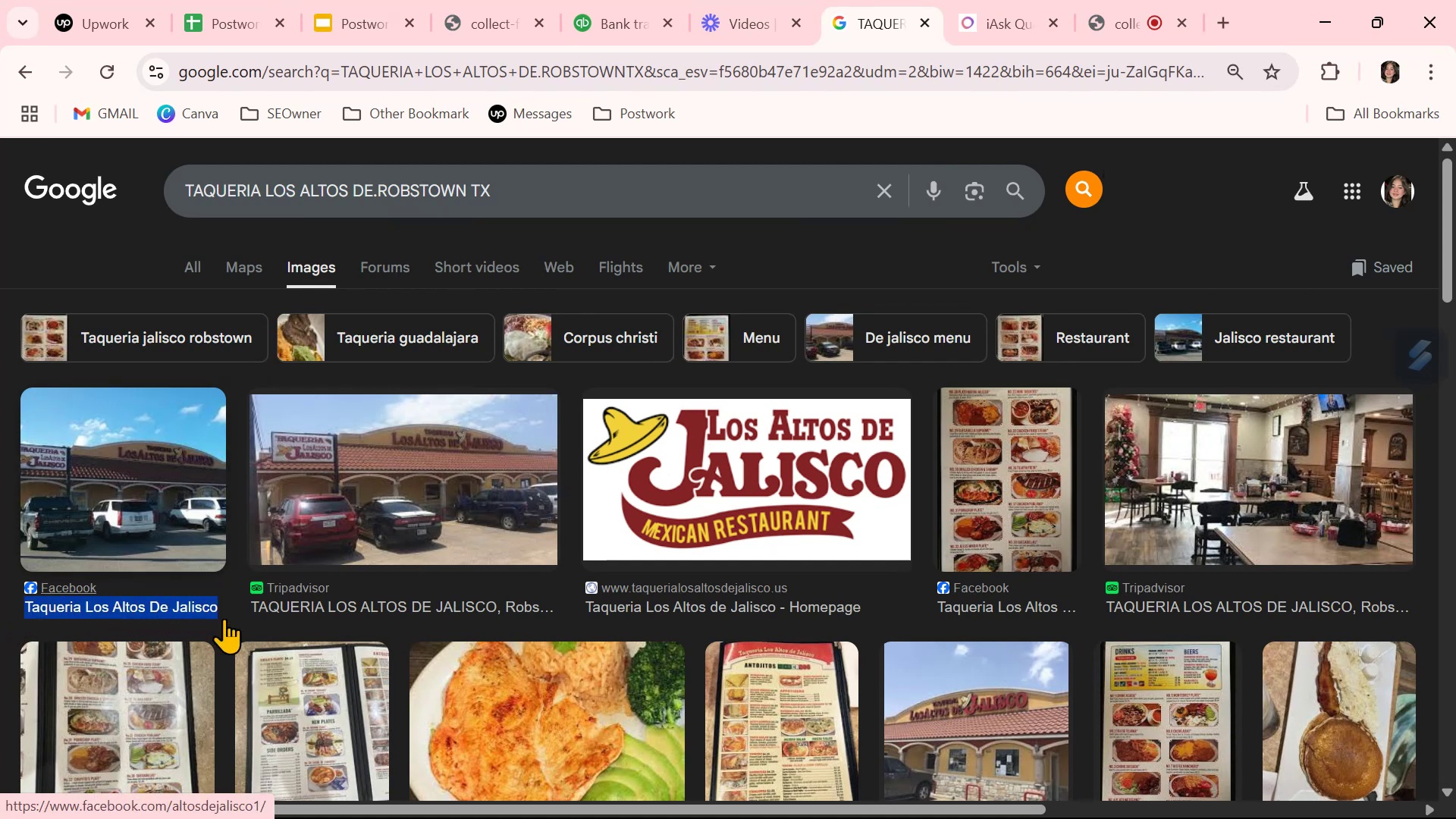 
key(Control+ControlLeft)
 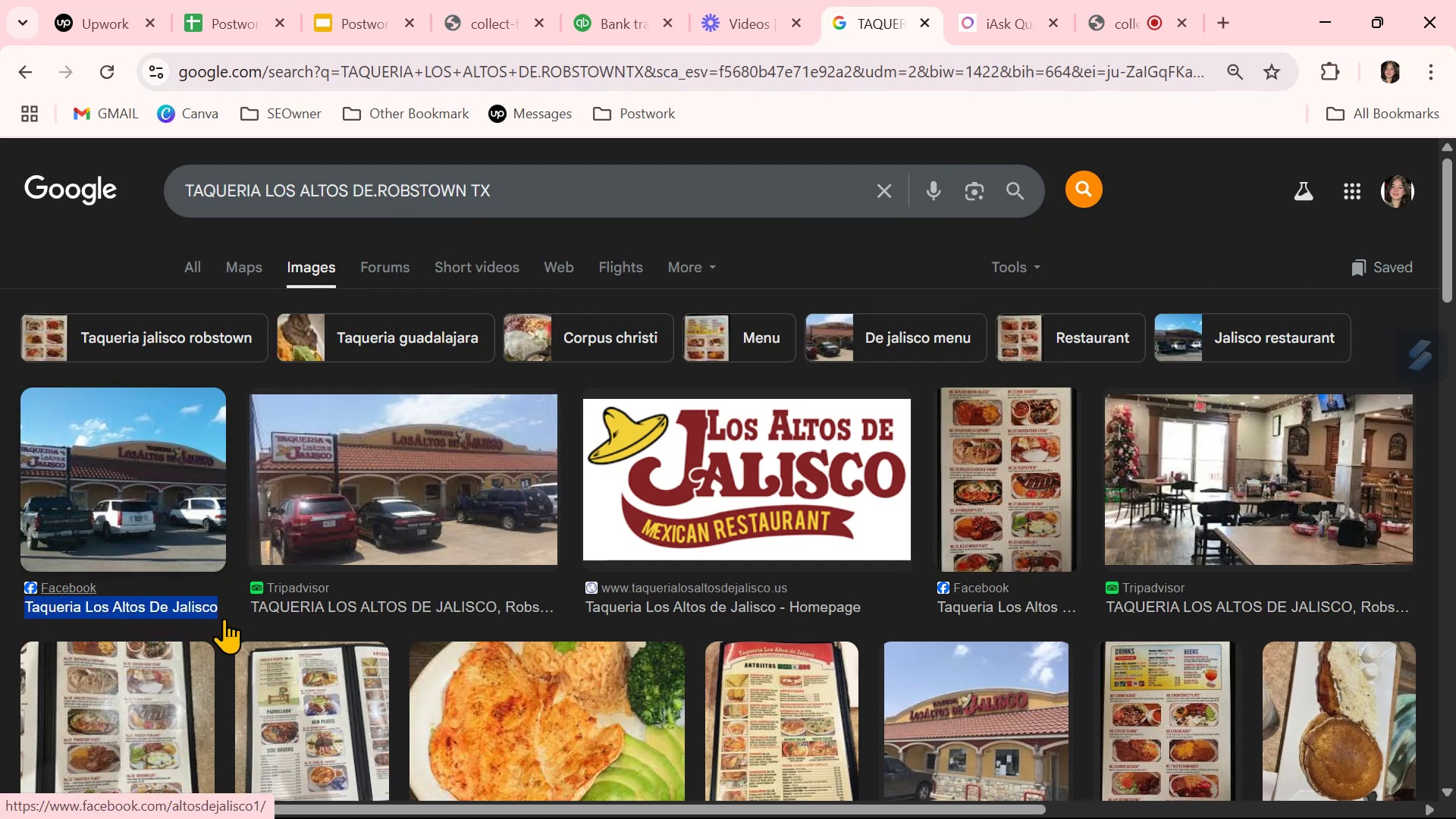 
key(Control+C)
 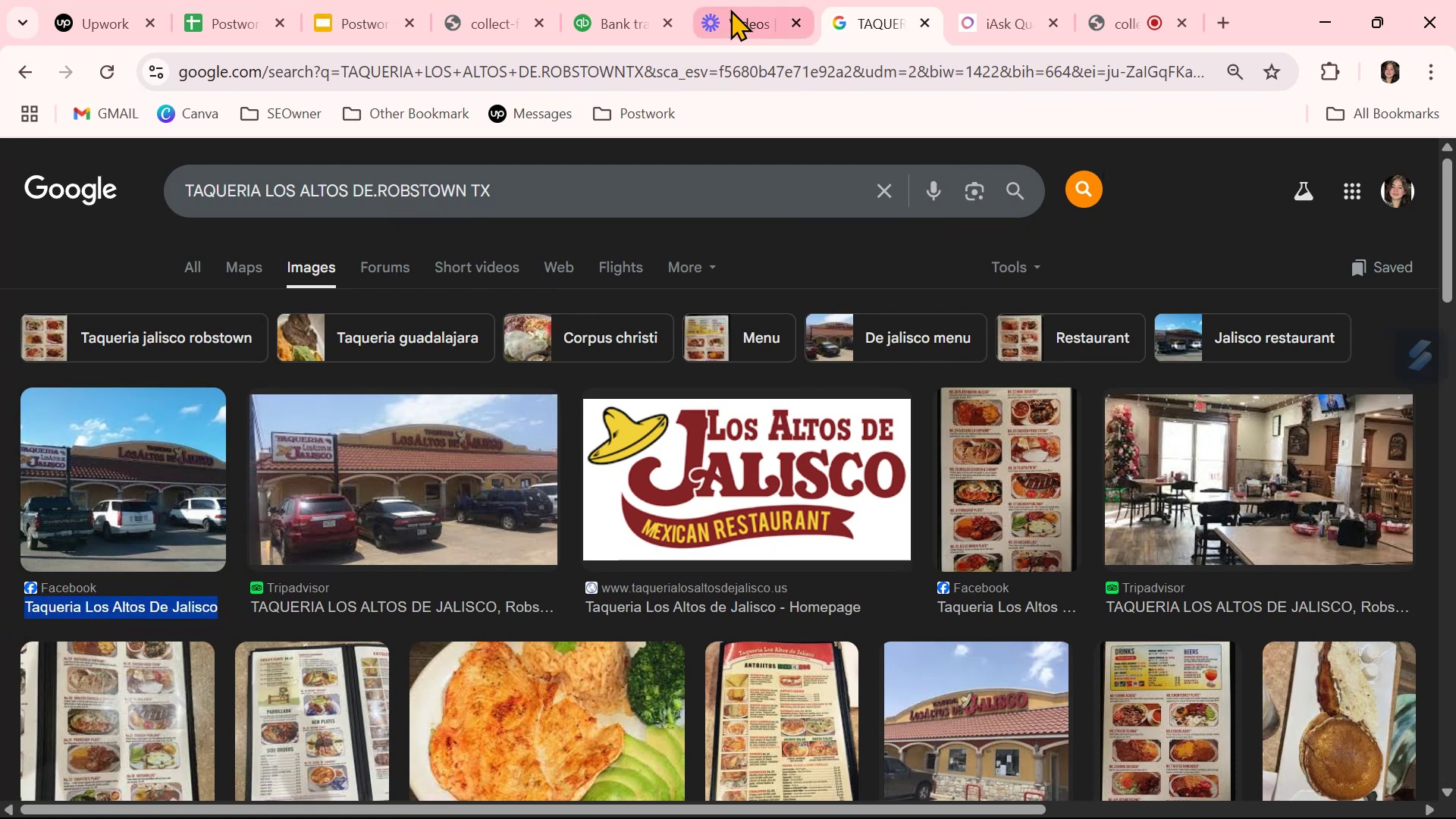 
left_click([620, 29])
 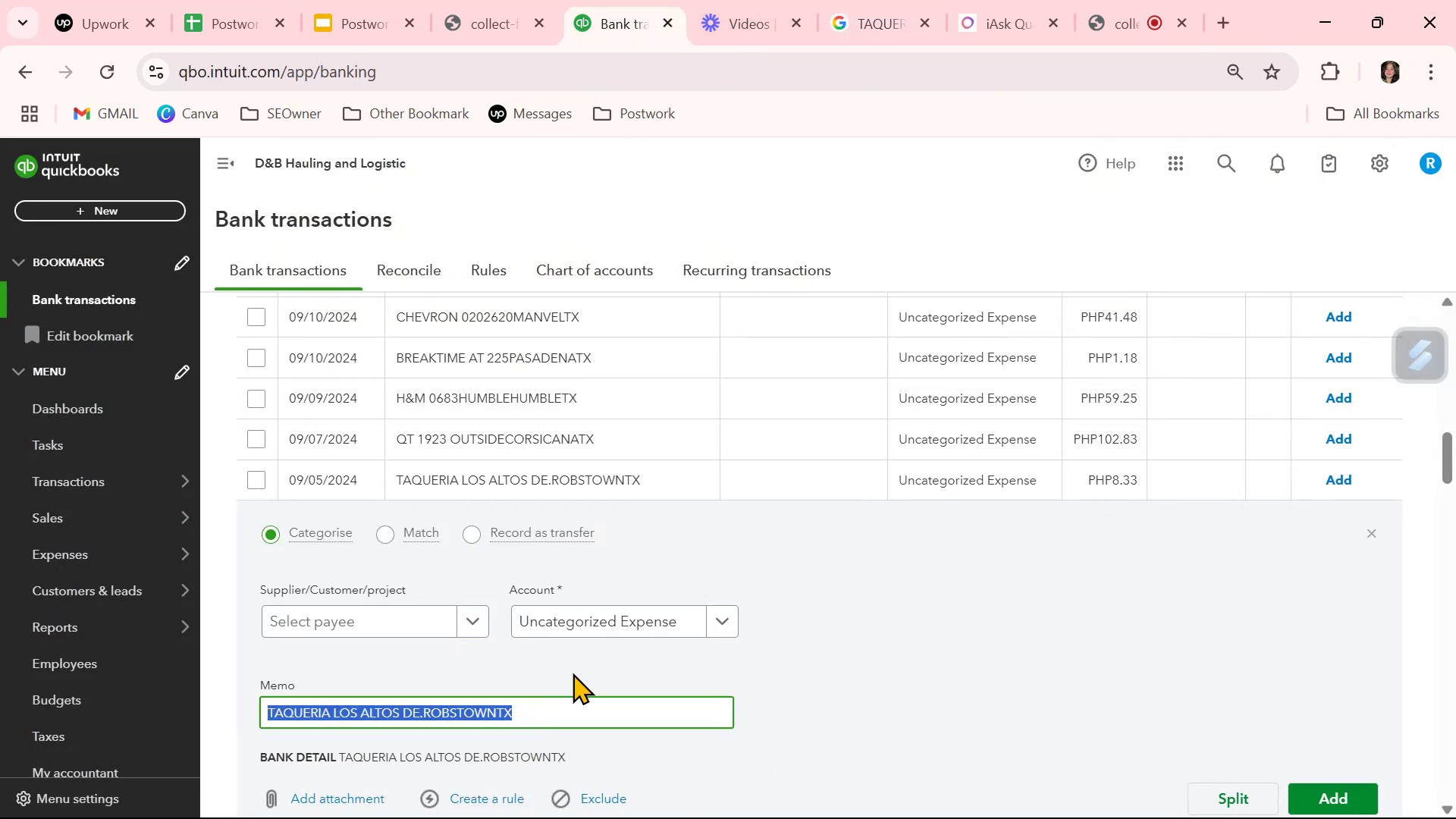 
left_click([591, 626])
 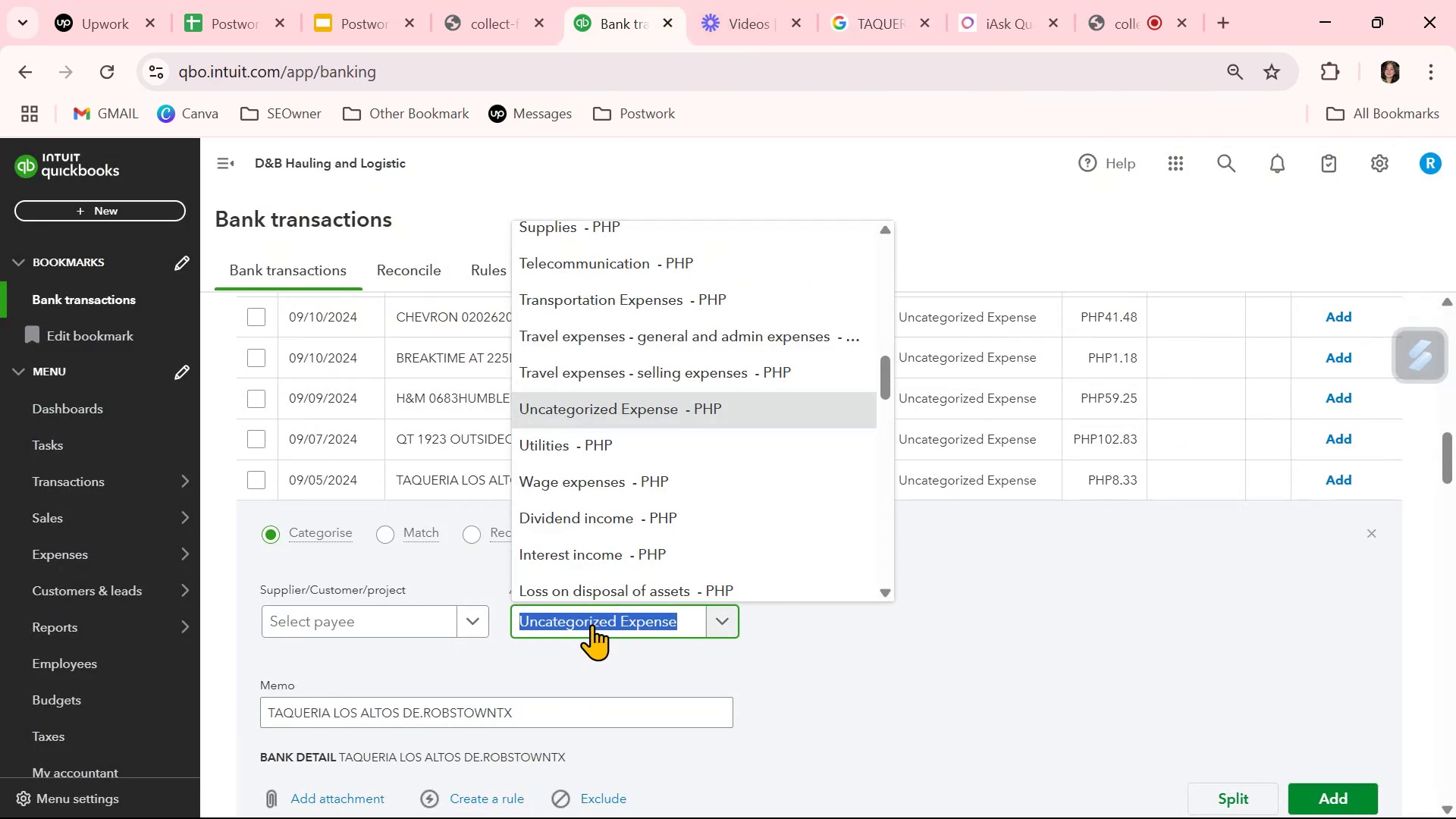 
type(meal)
 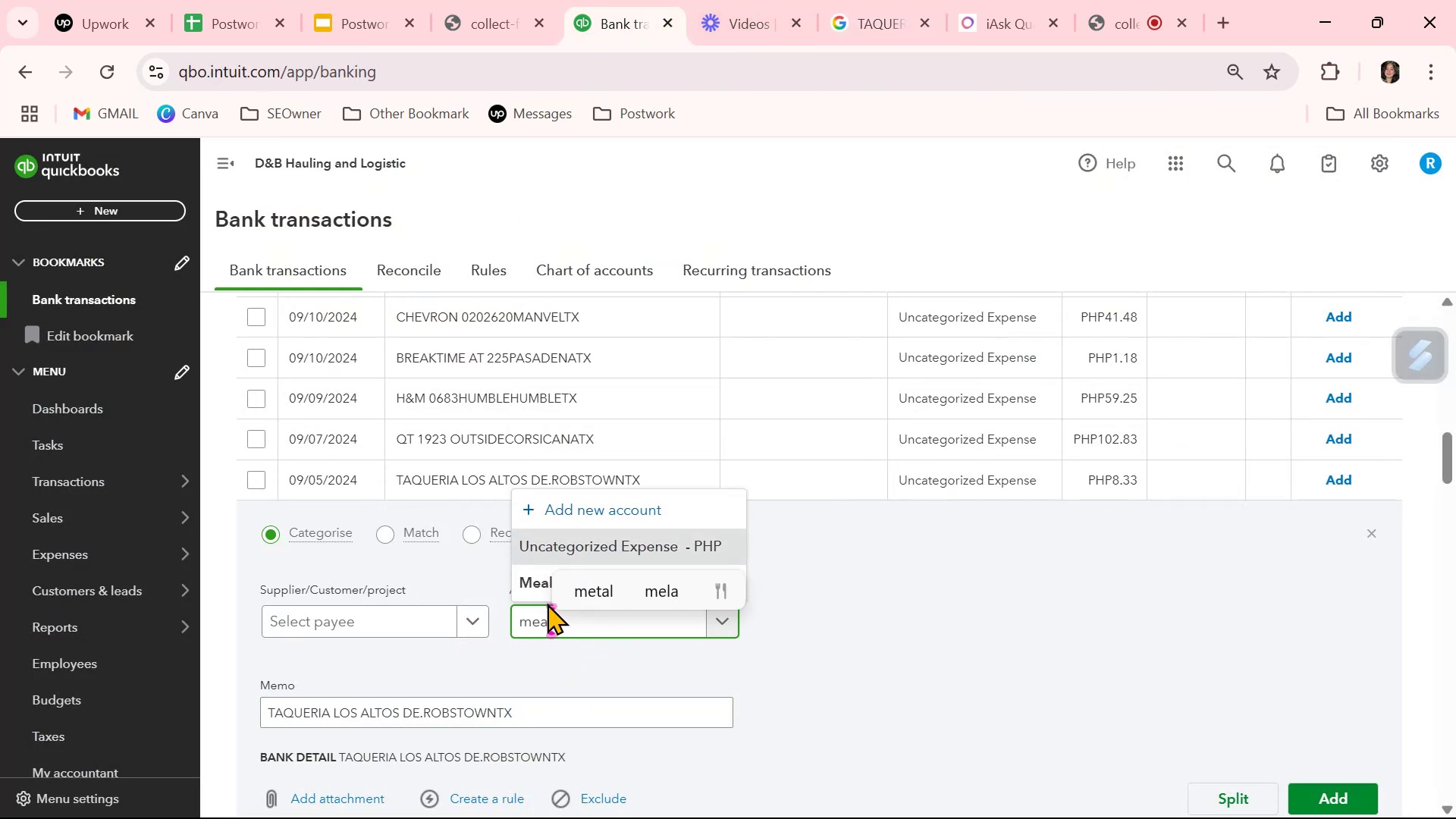 
left_click([530, 581])
 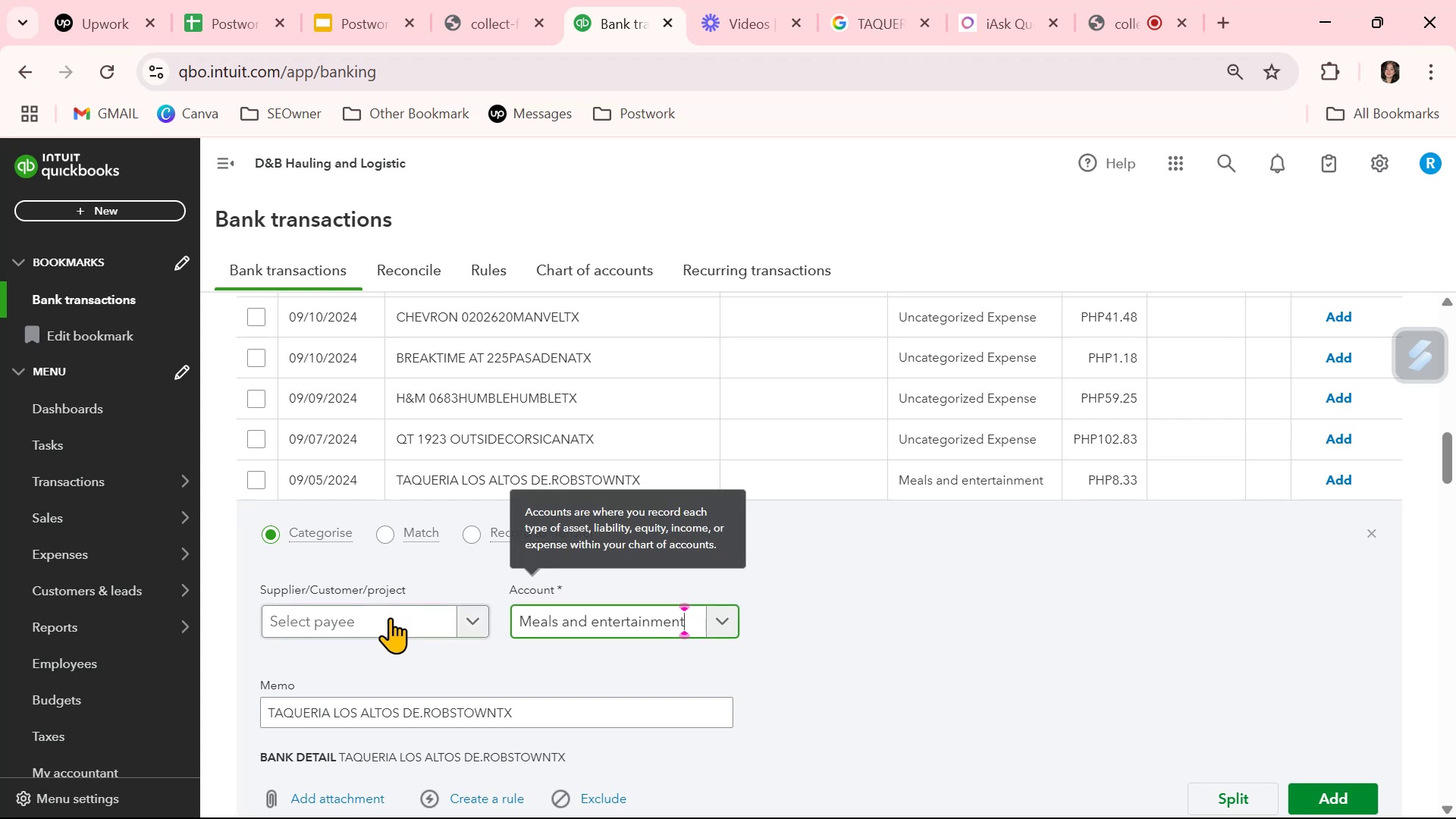 
left_click([389, 626])
 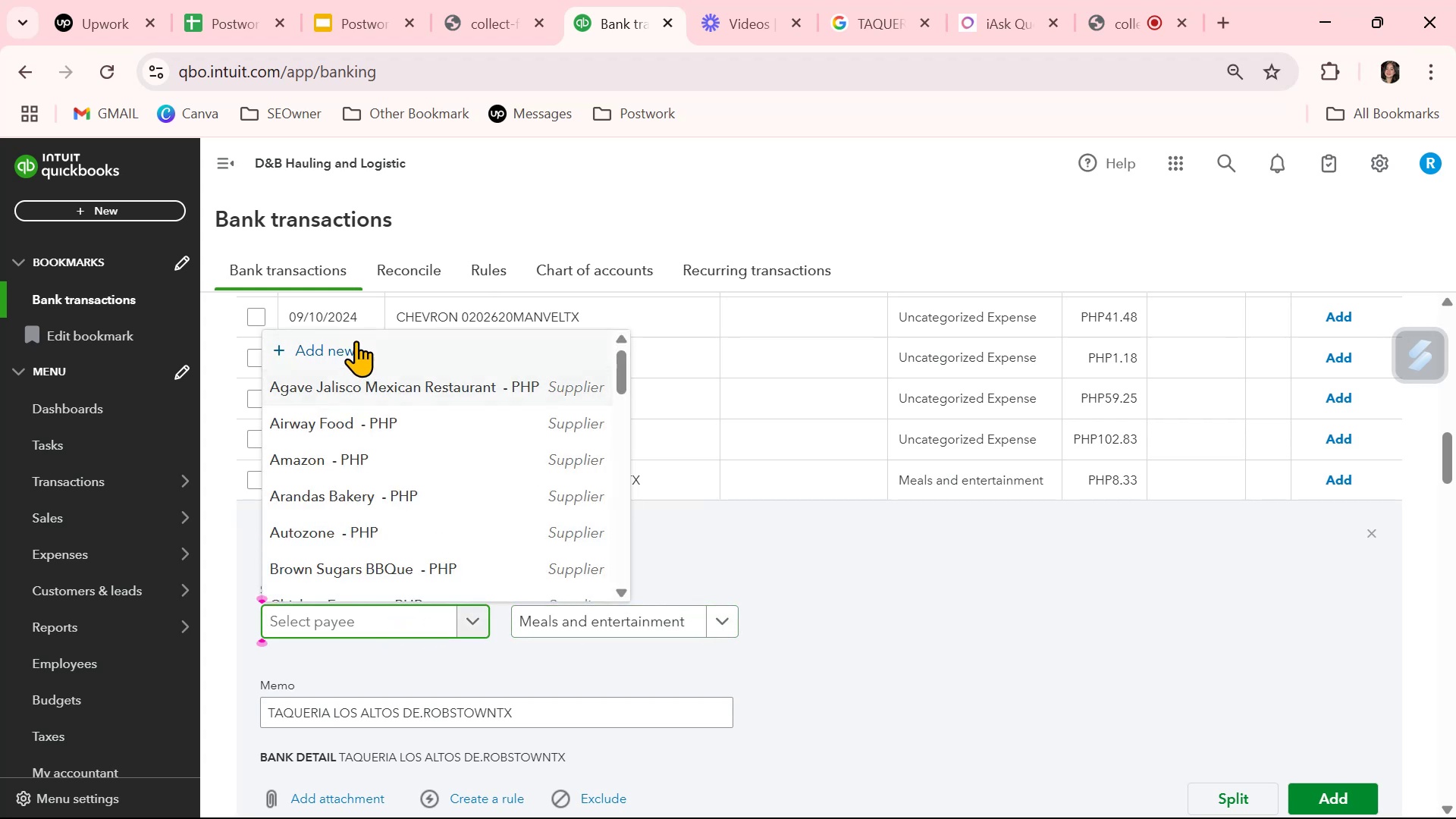 
left_click([354, 345])
 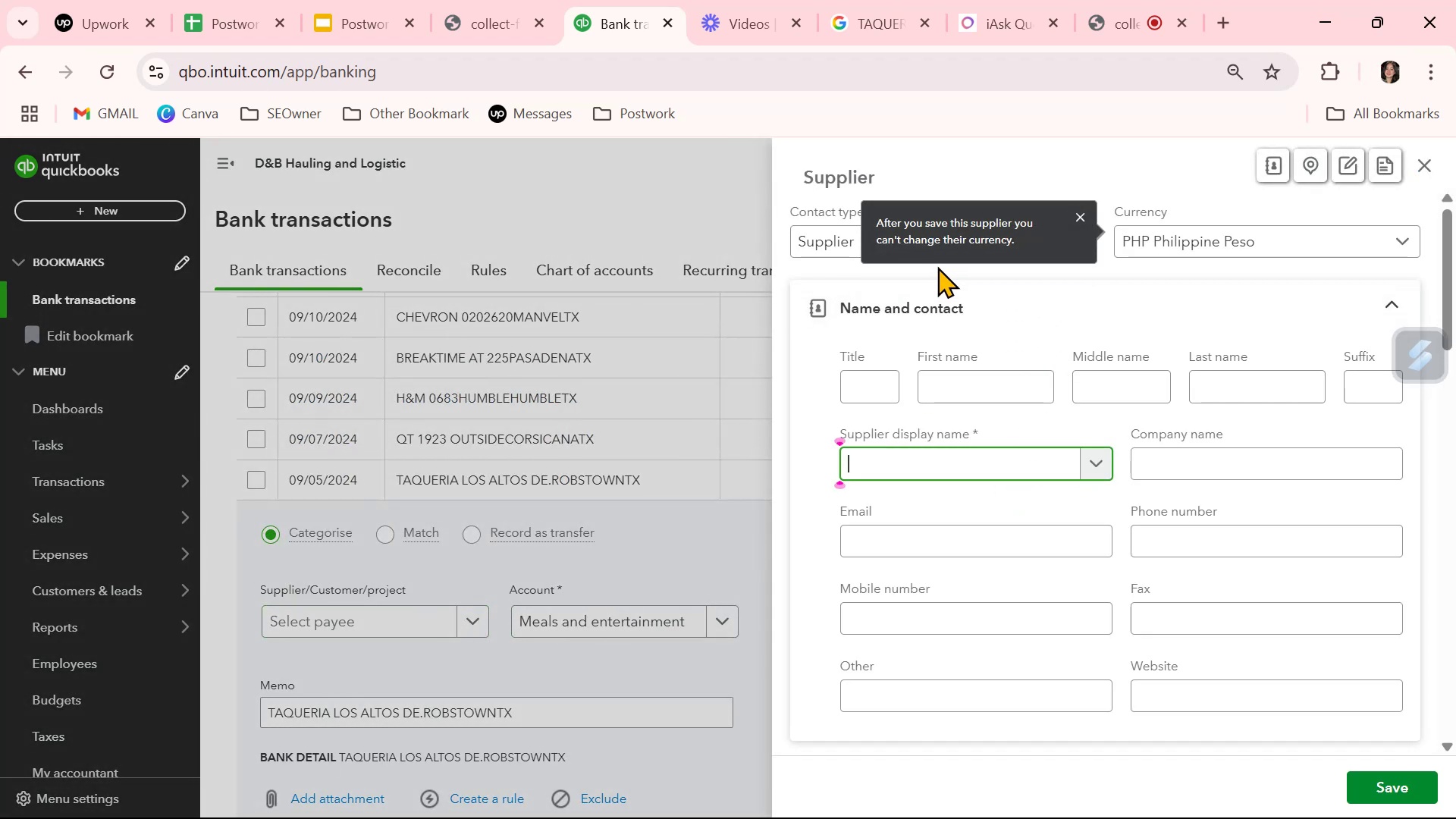 
key(Control+ControlLeft)
 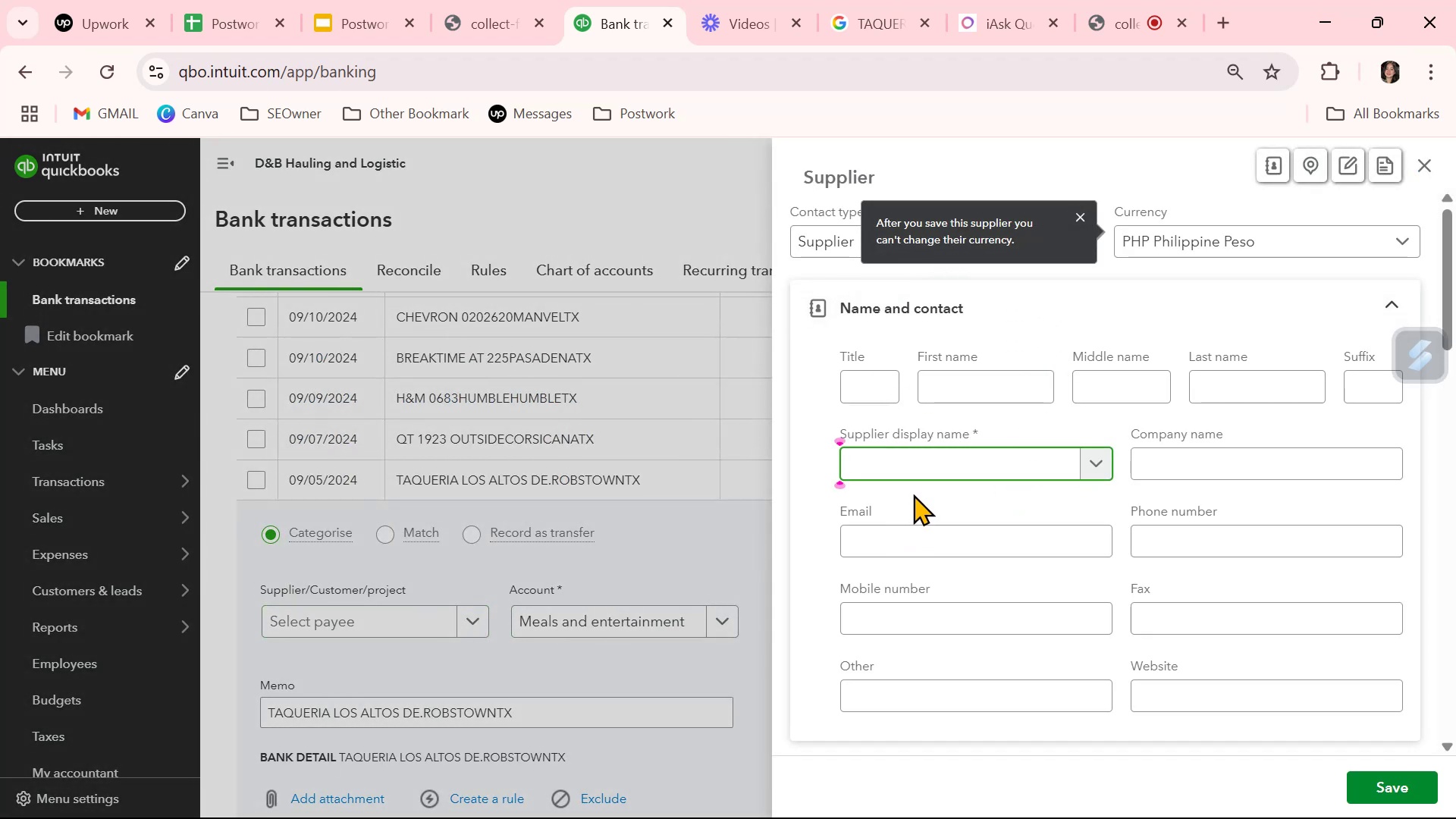 
key(Control+V)
 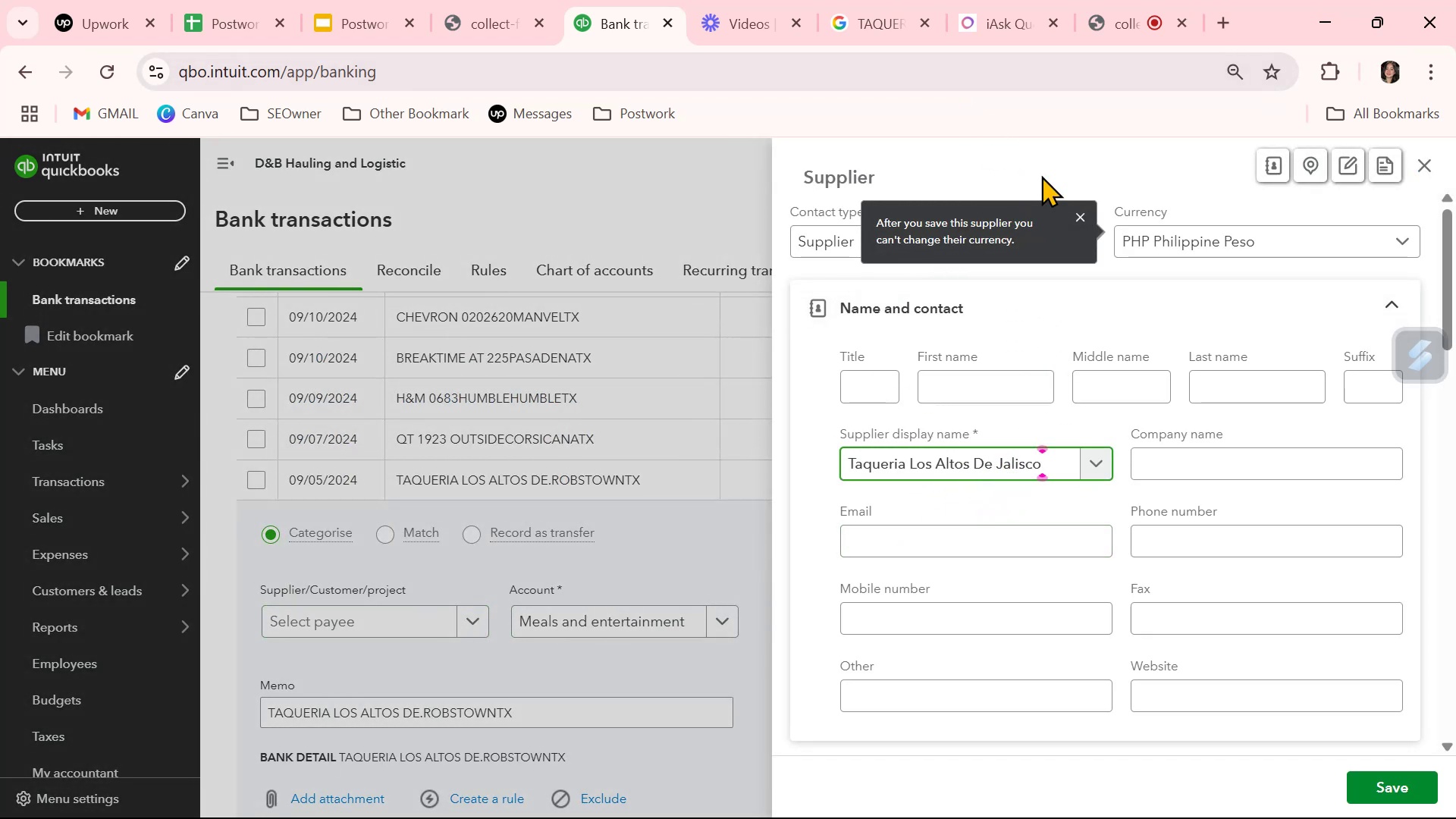 
wait(6.92)
 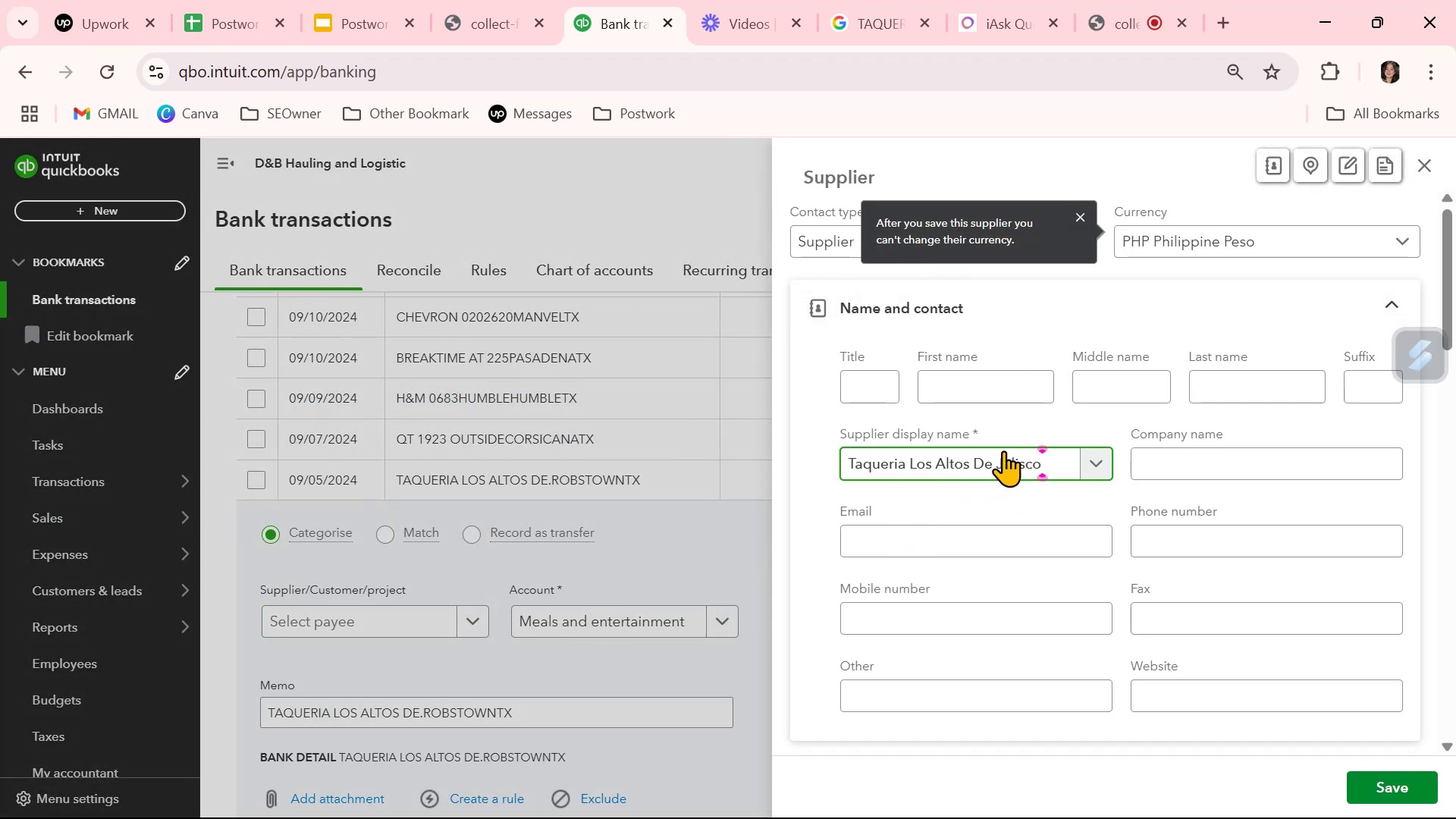 
left_click([870, 17])
 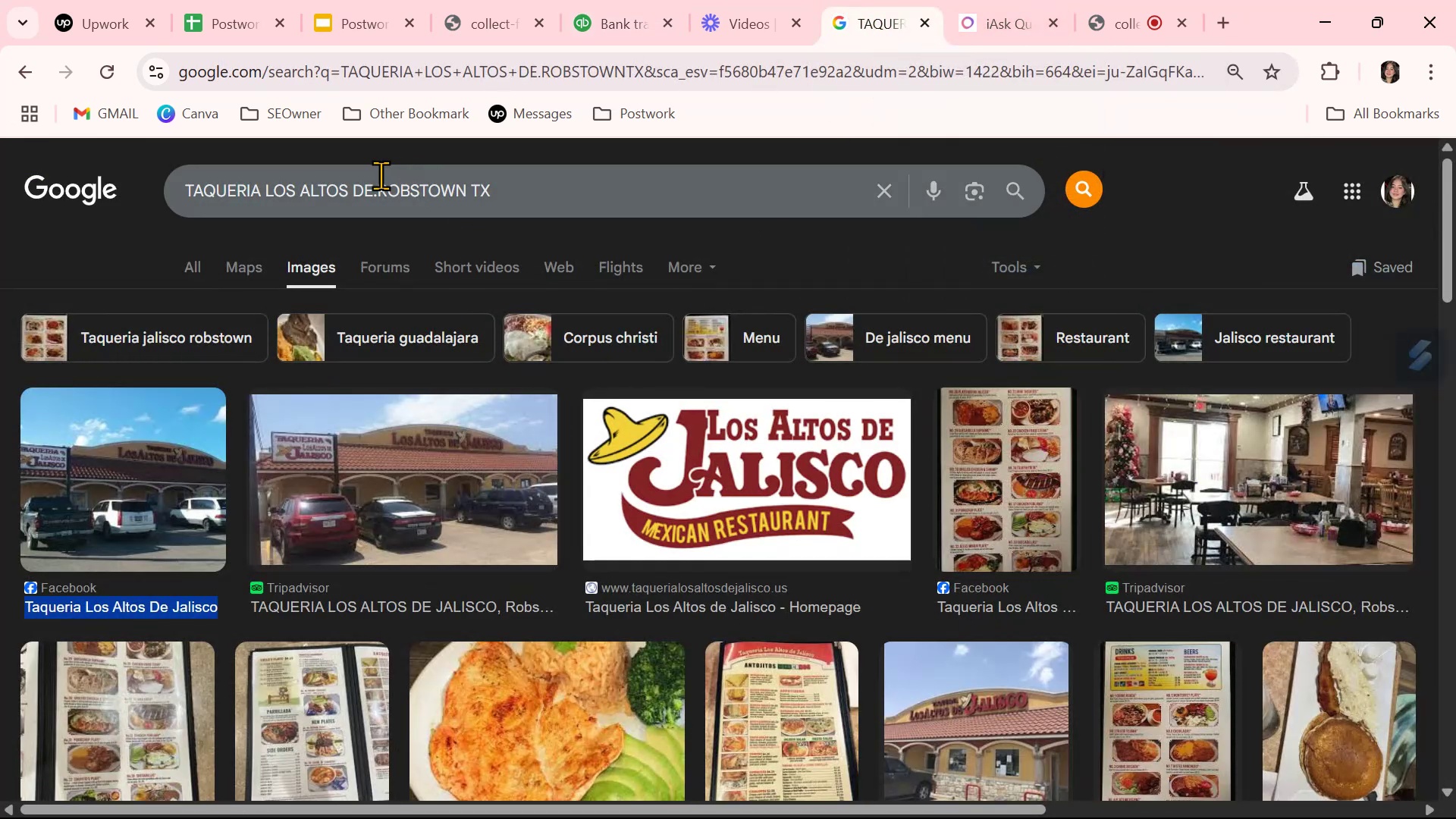 
left_click([380, 190])
 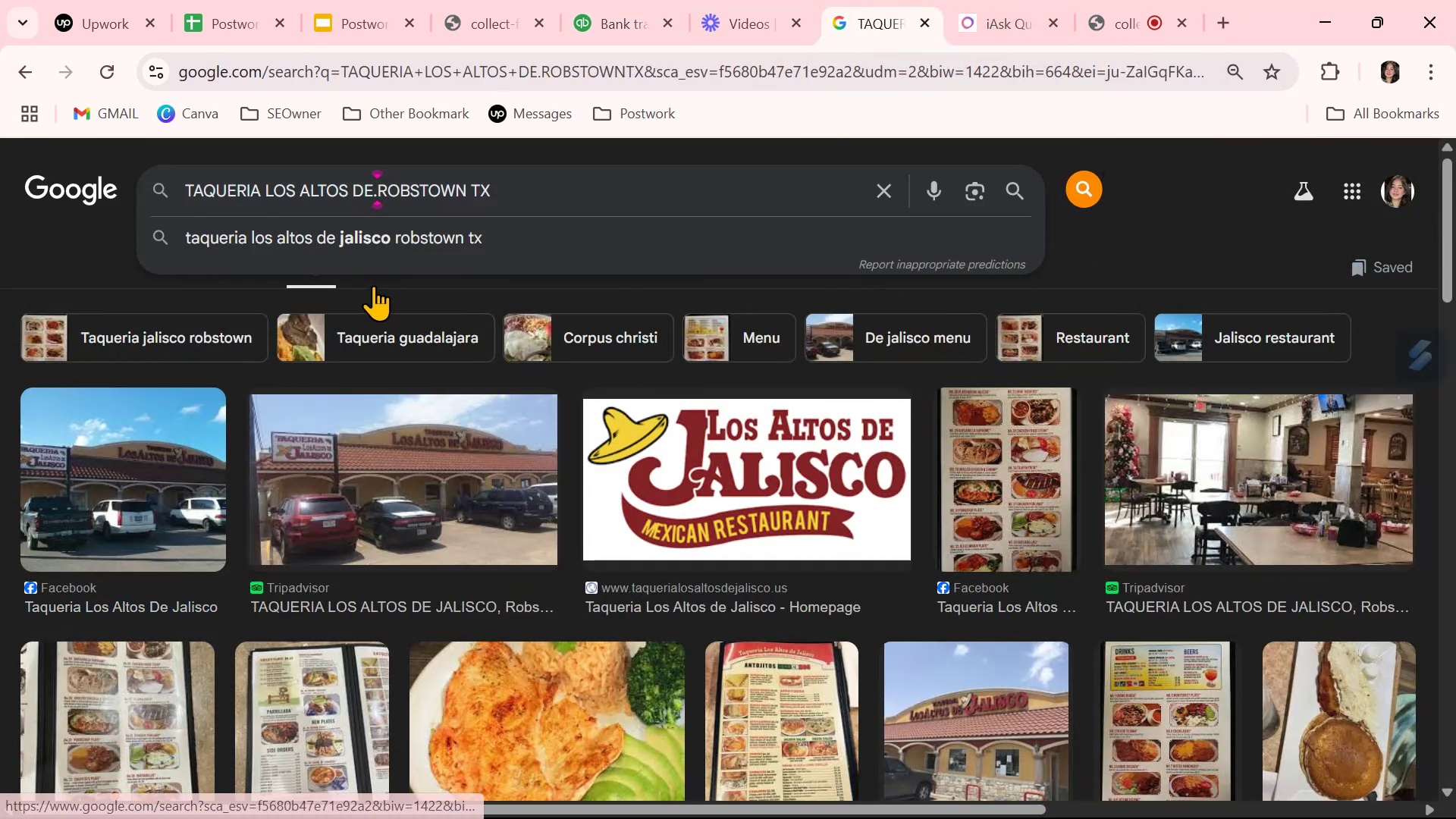 
key(Backspace)
 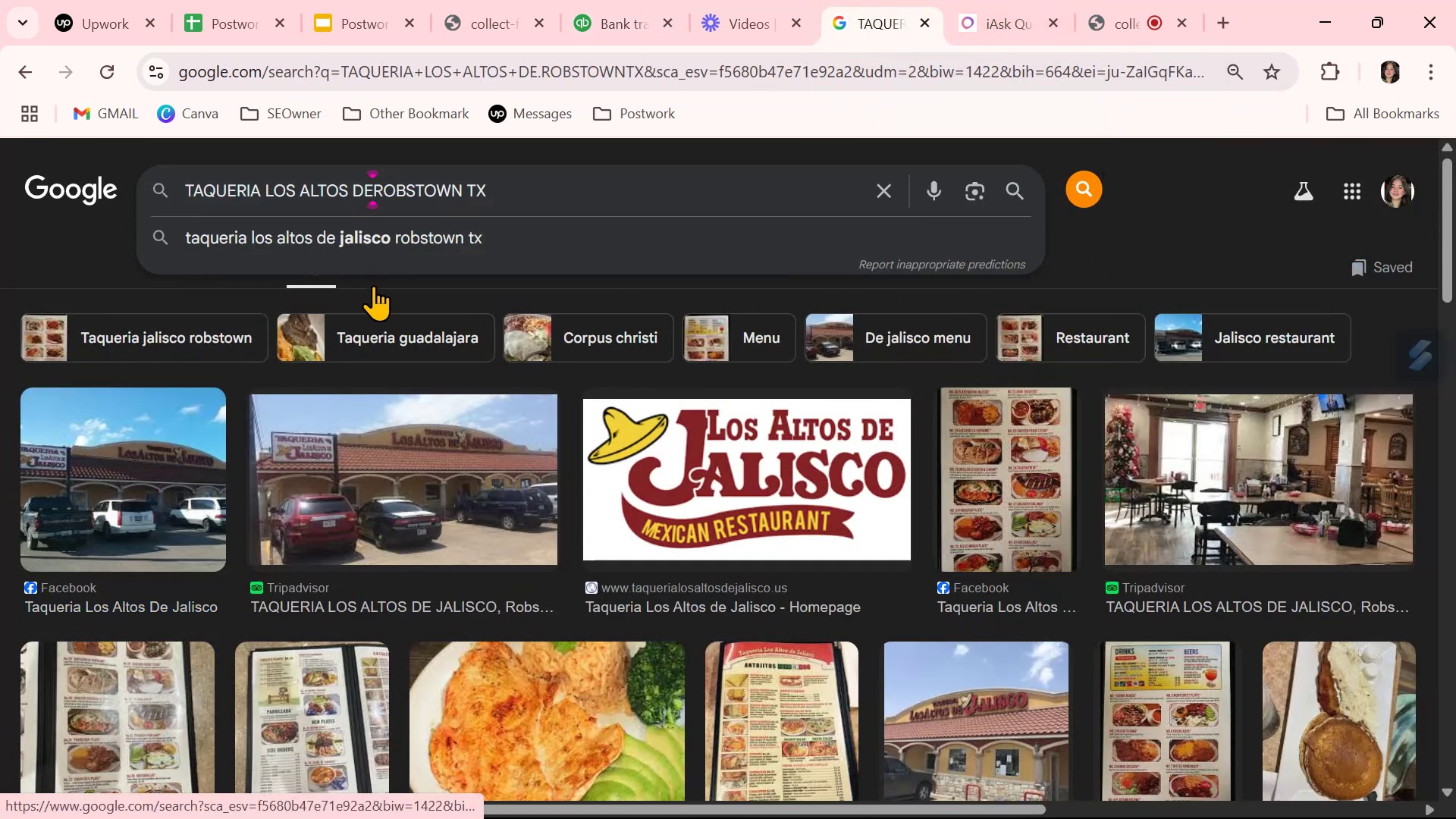 
key(Space)
 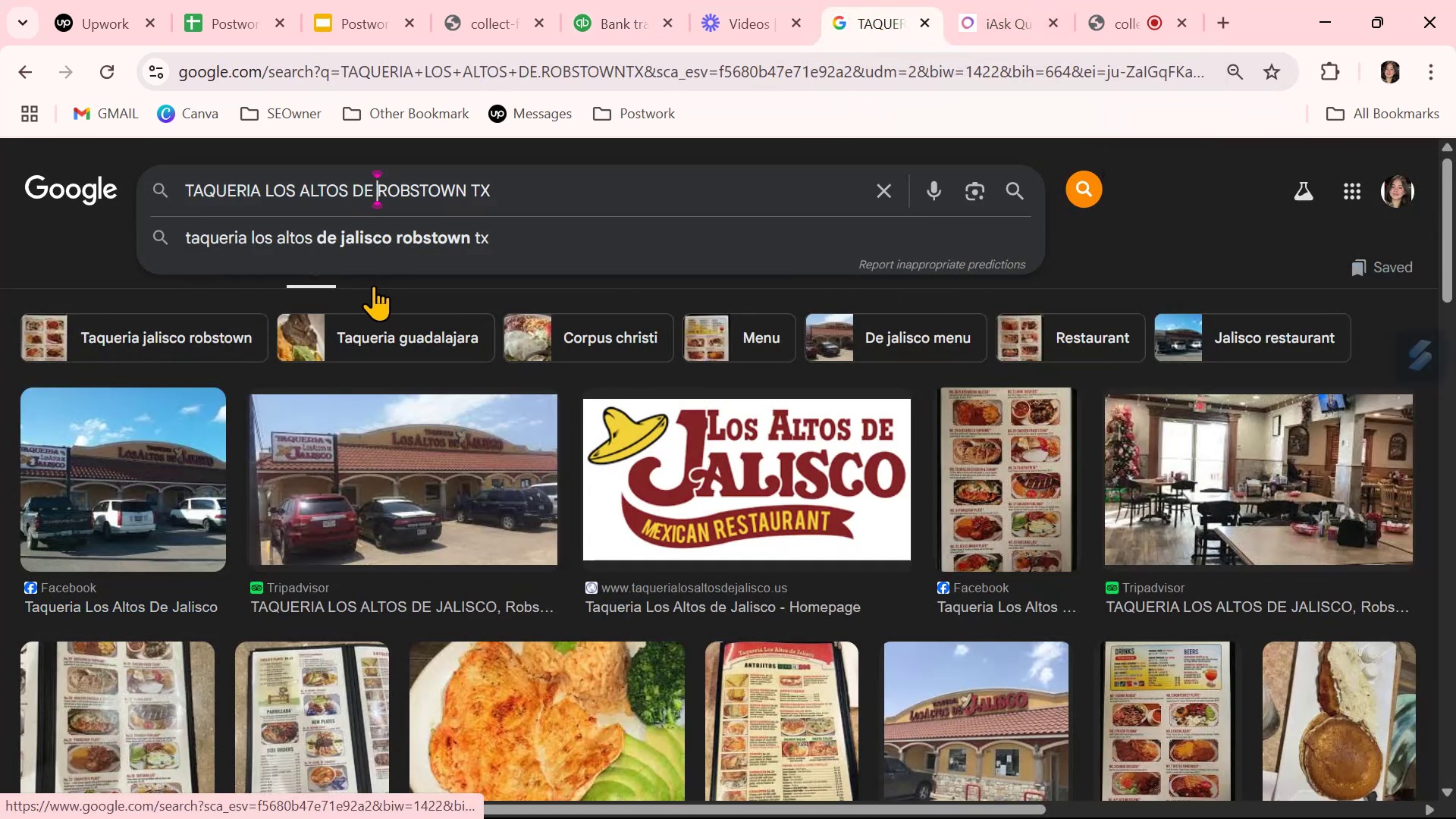 
key(Enter)
 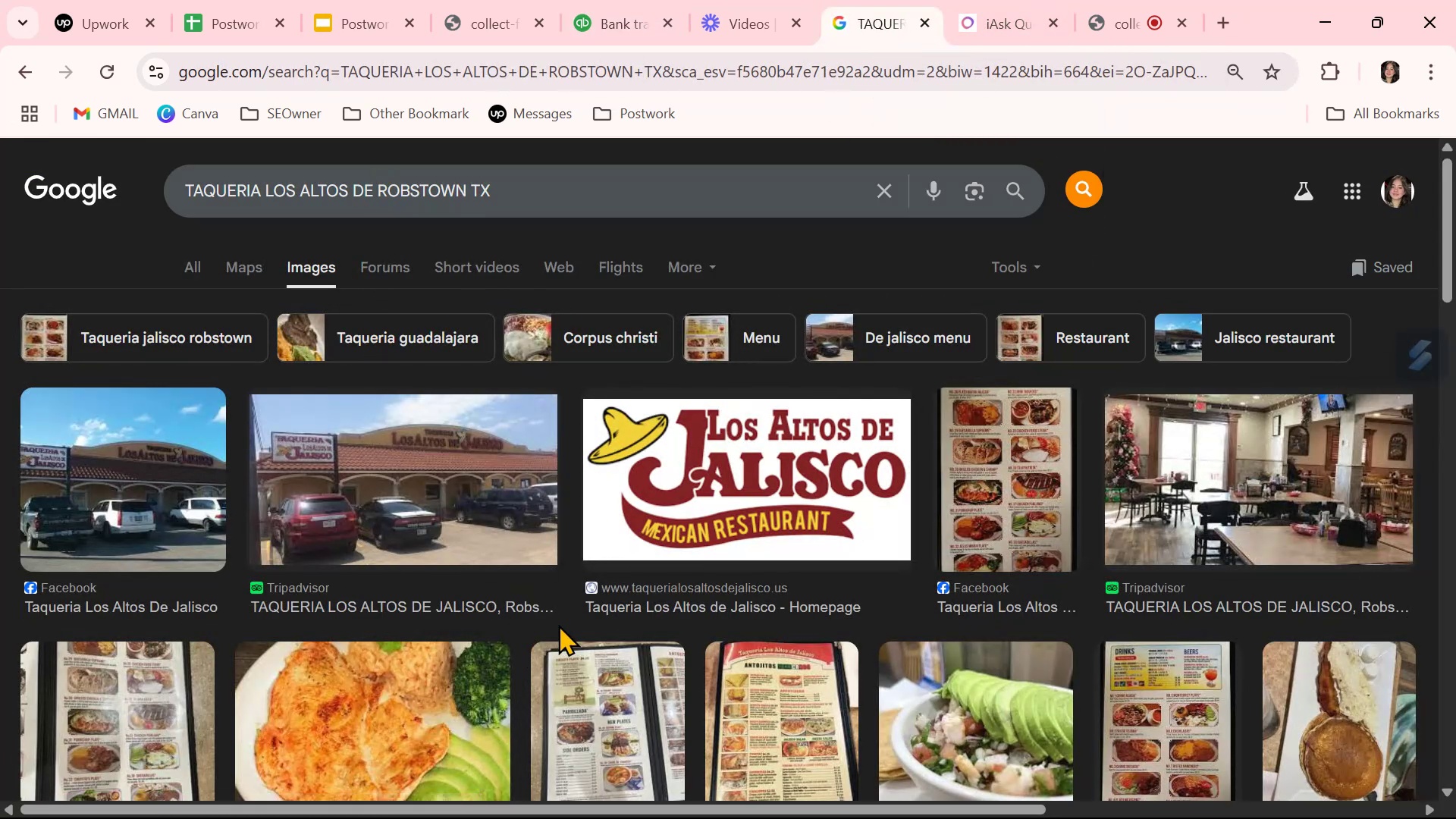 
left_click_drag(start_coordinate=[585, 617], to_coordinate=[689, 617])
 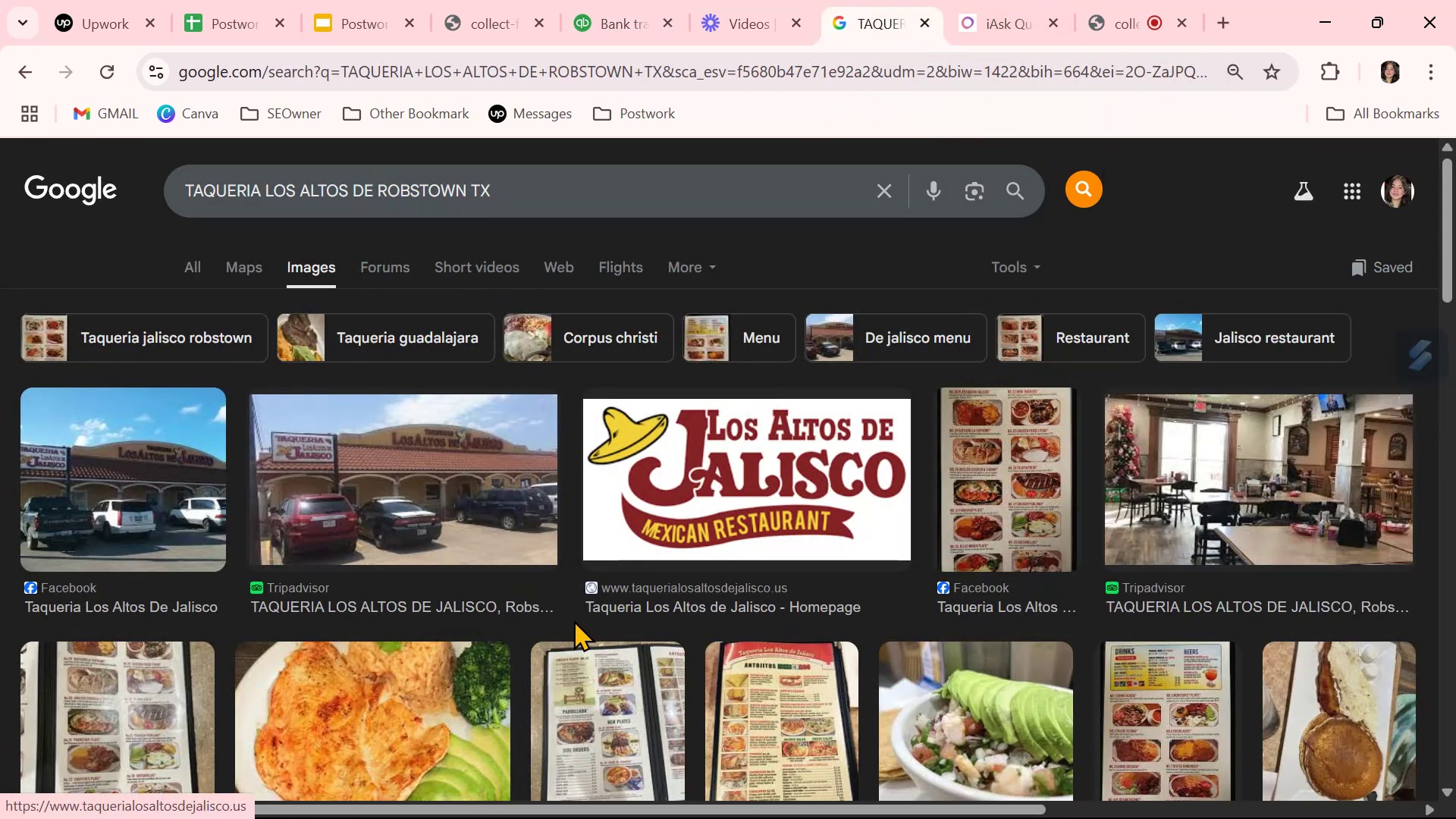 
left_click_drag(start_coordinate=[568, 615], to_coordinate=[700, 617])
 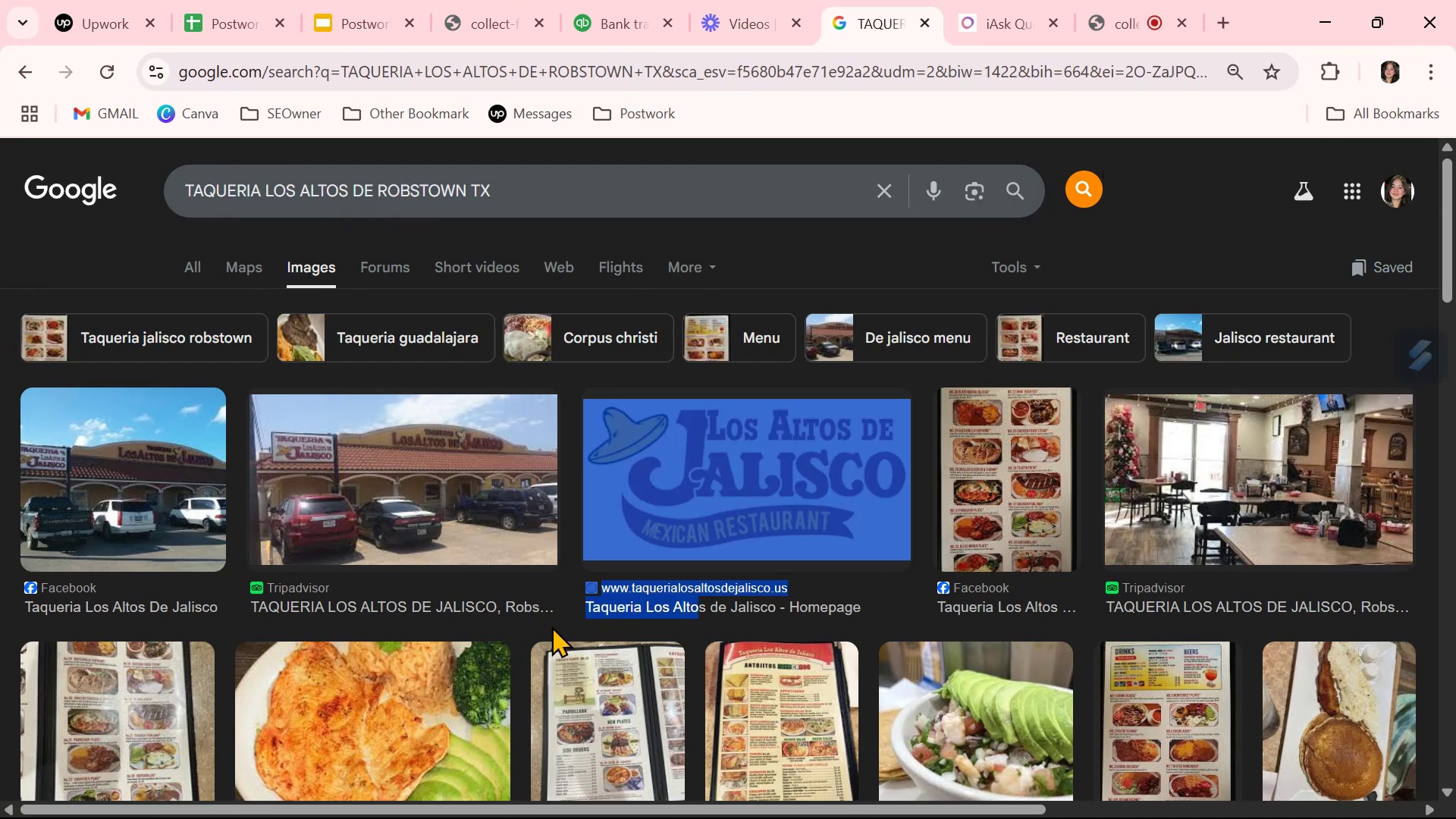 
left_click([552, 626])
 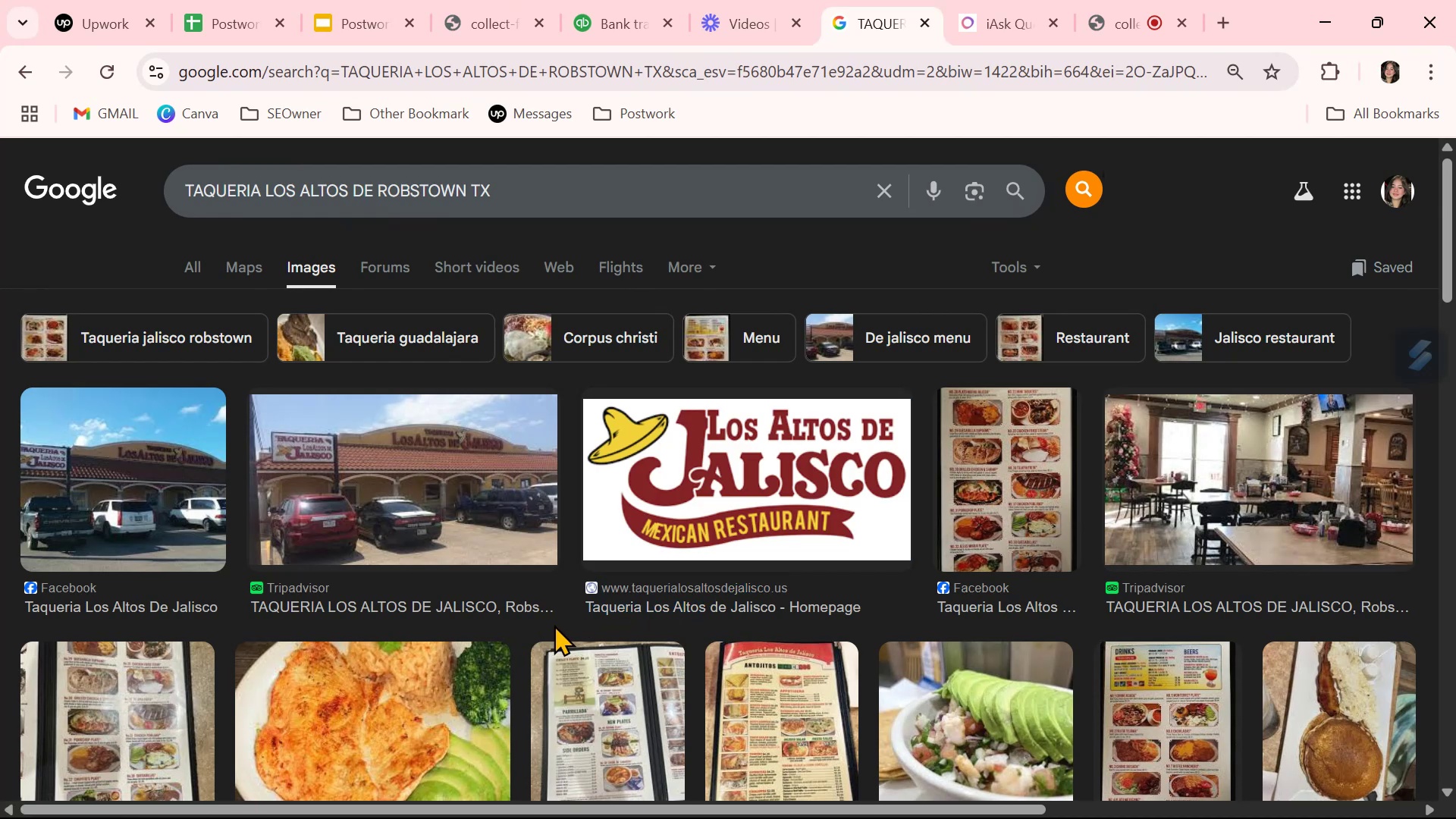 
left_click_drag(start_coordinate=[561, 620], to_coordinate=[777, 607])
 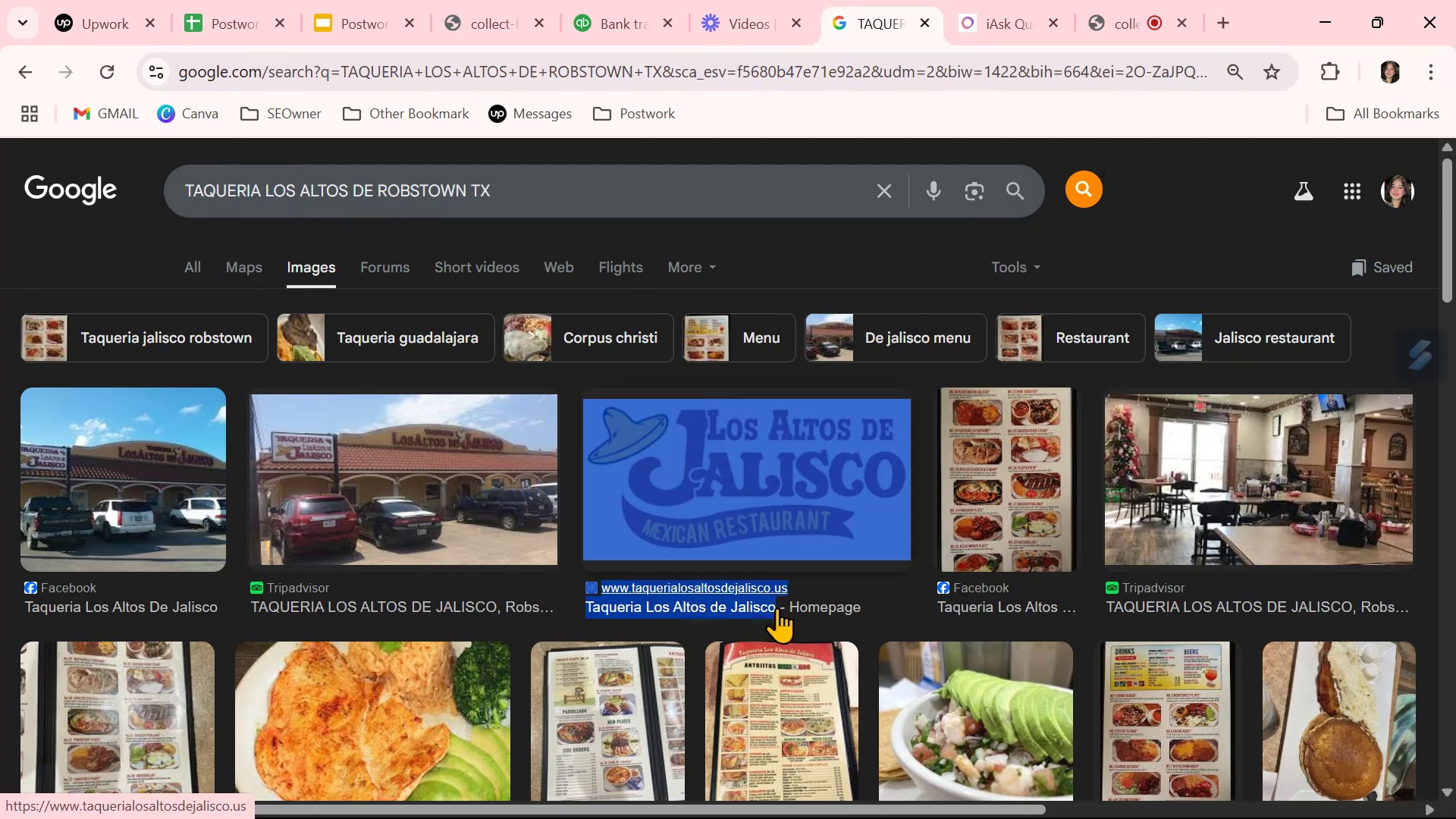 
key(Control+ControlLeft)
 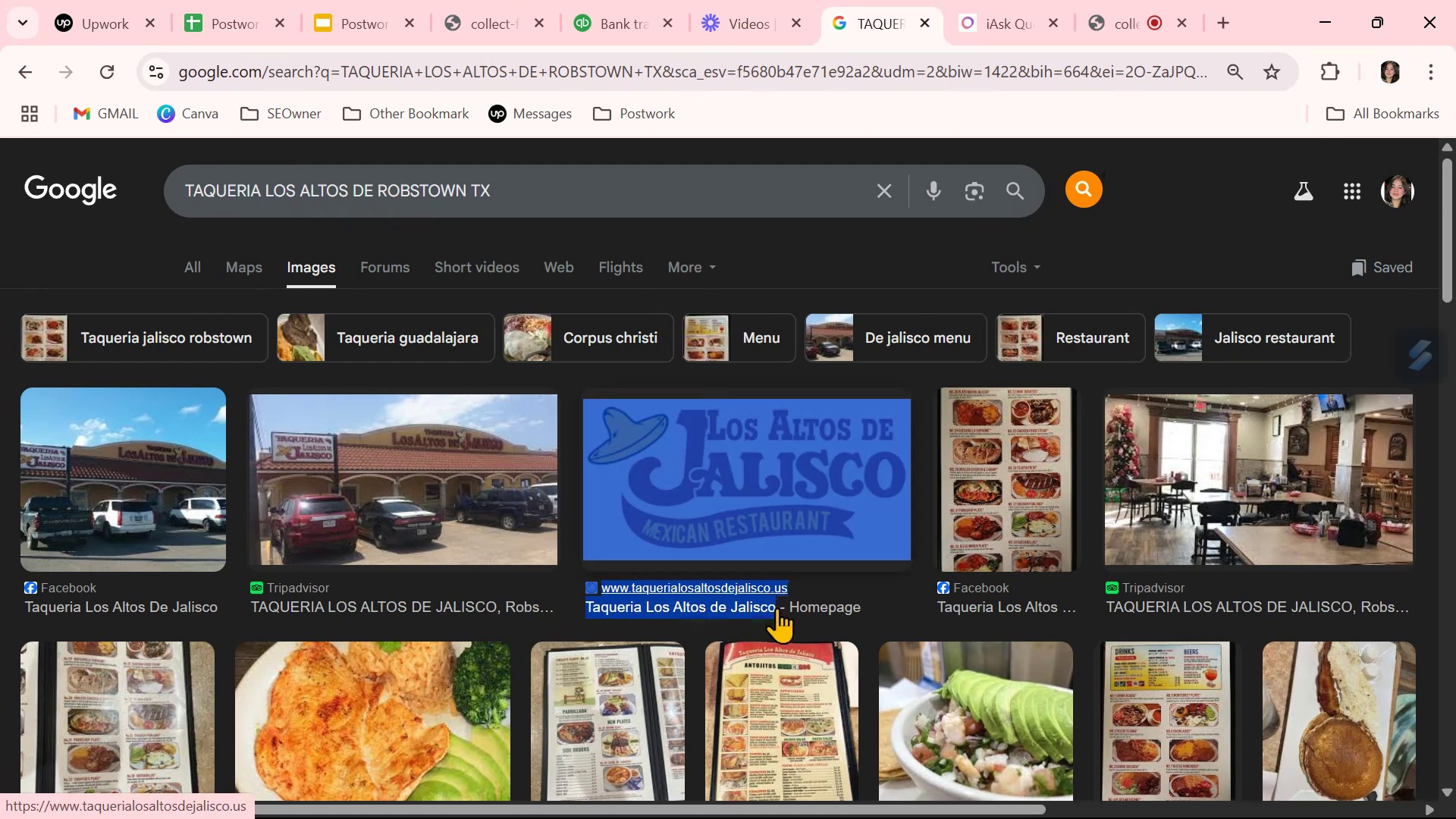 
key(Control+C)
 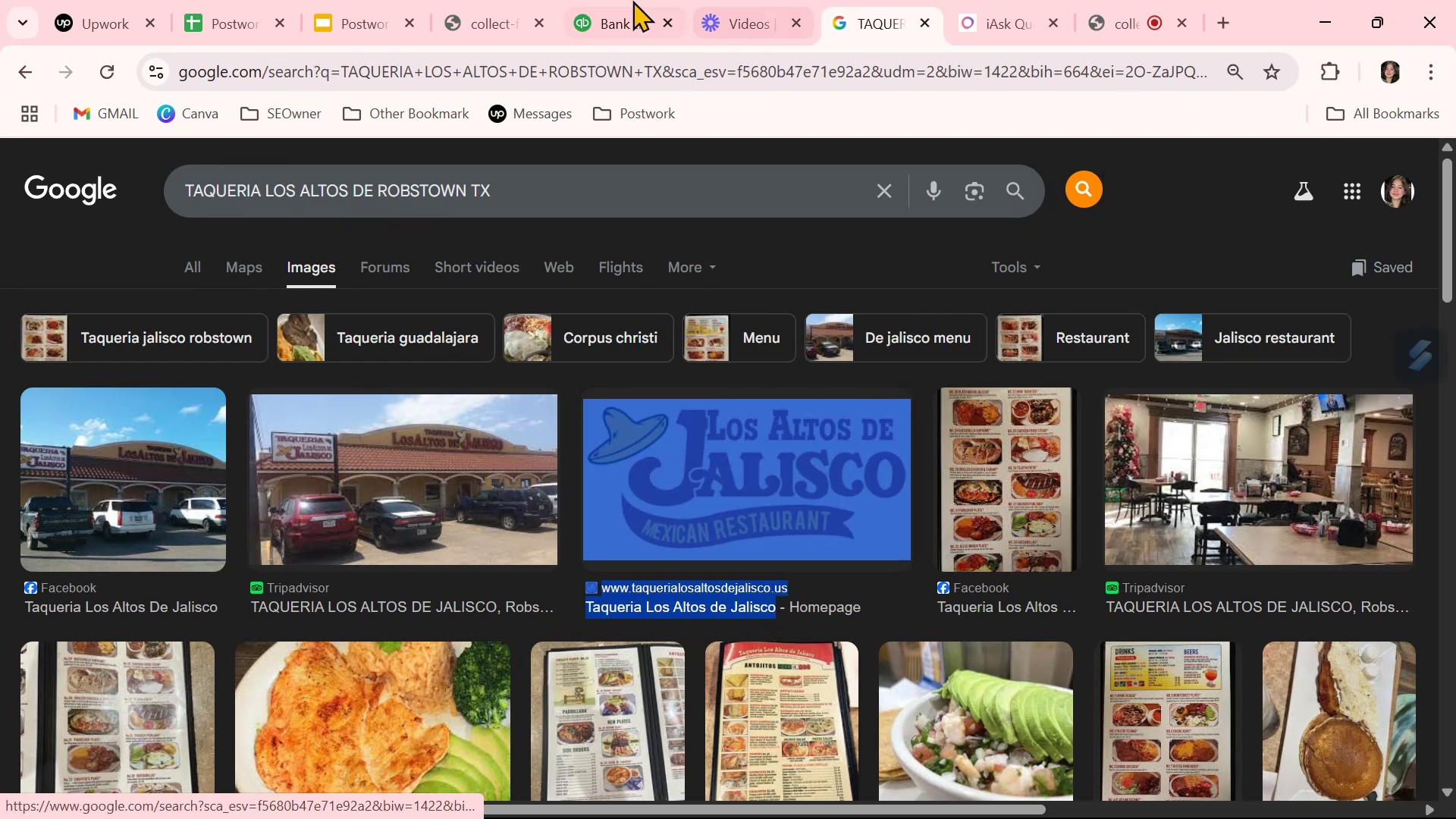 
left_click([598, 18])
 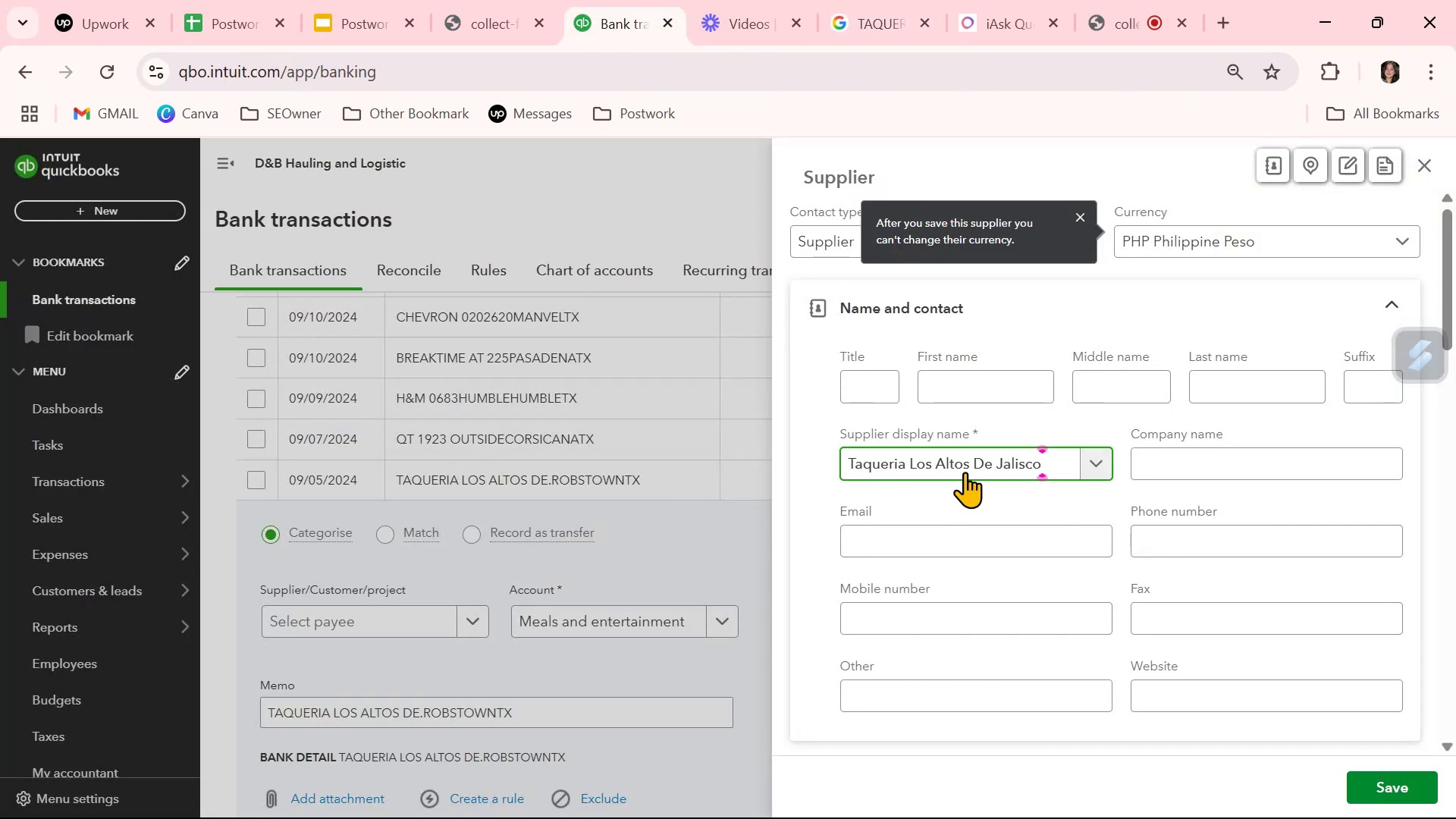 
double_click([963, 470])
 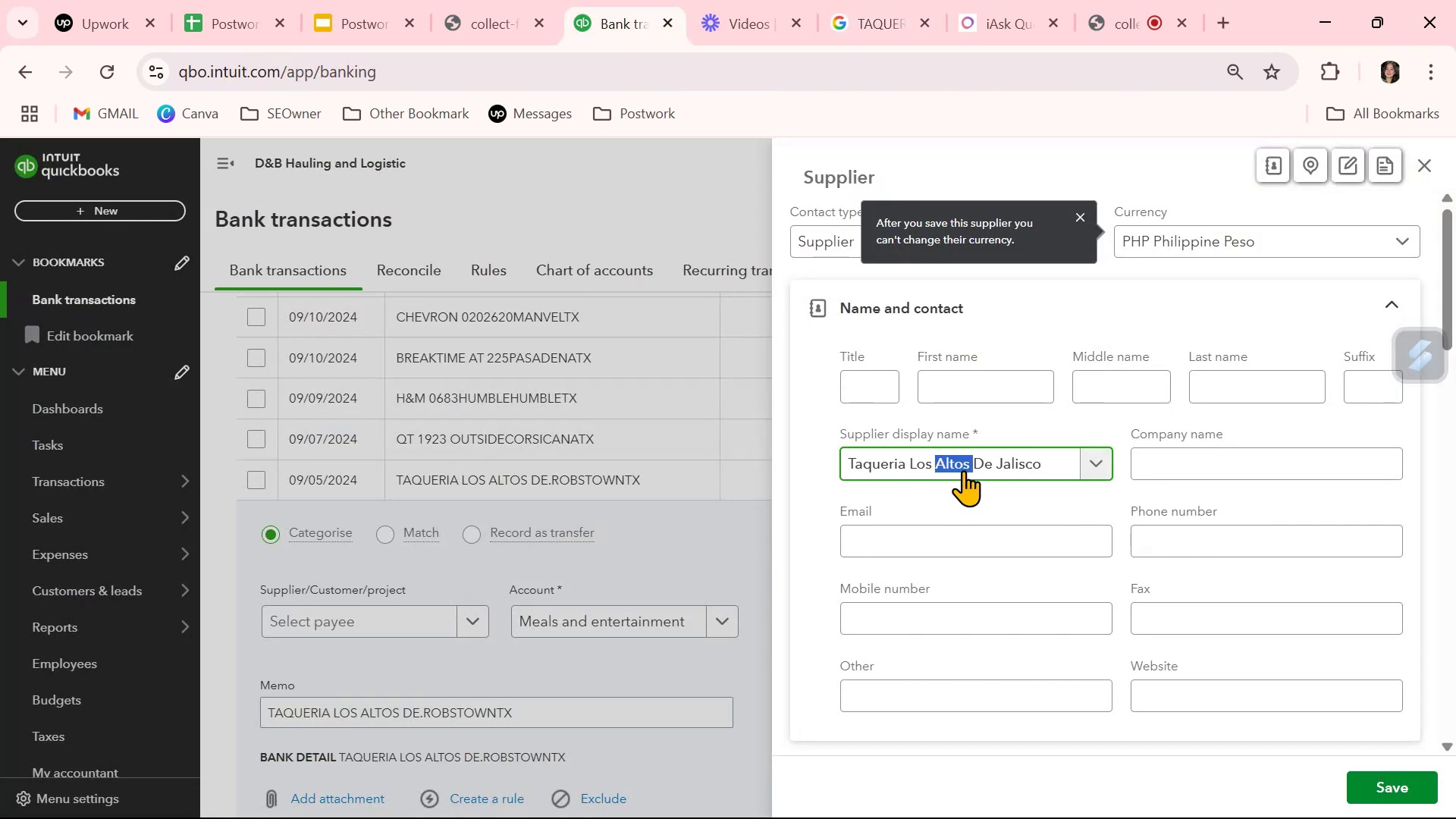 
triple_click([963, 470])
 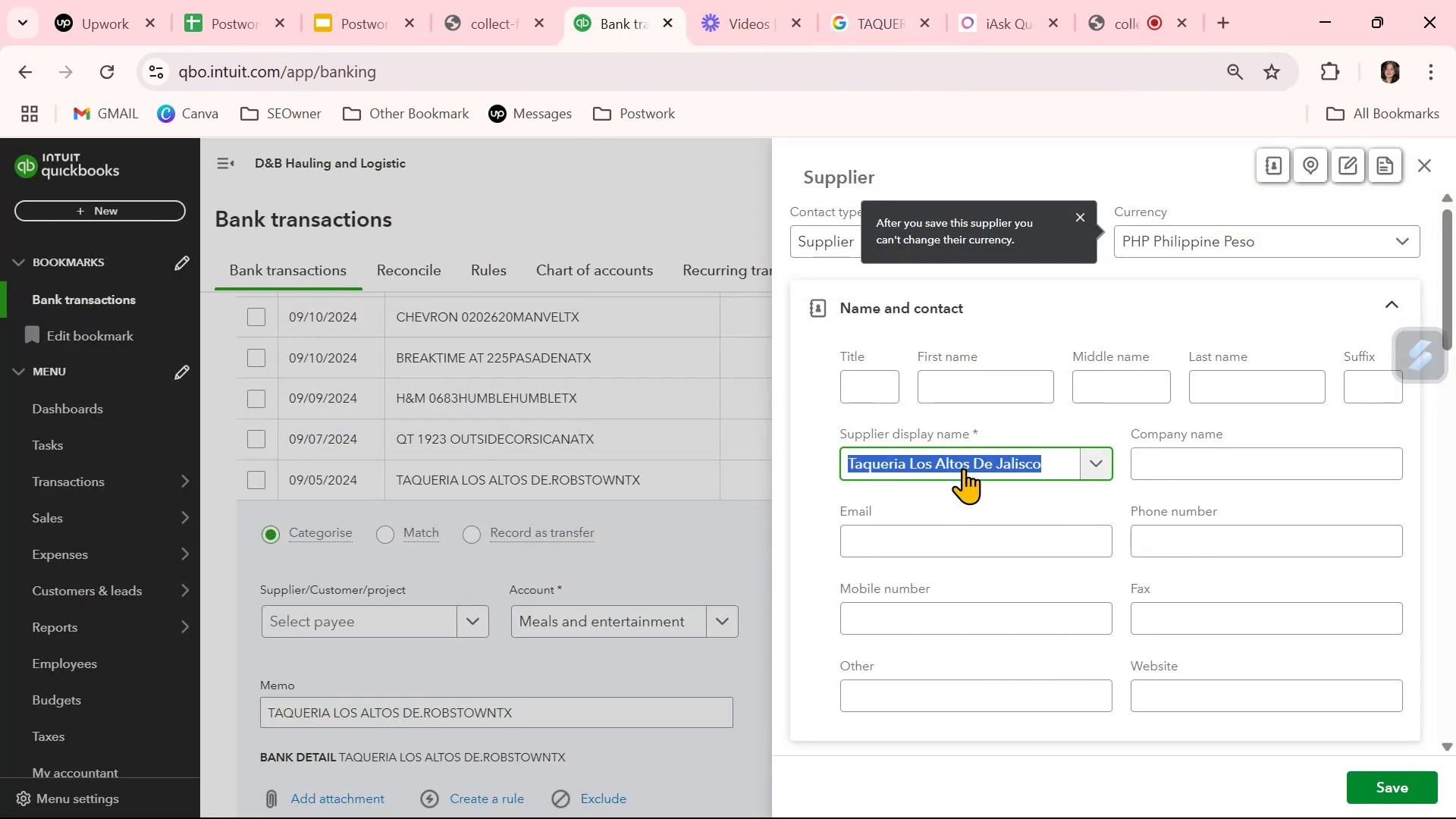 
key(Control+ControlLeft)
 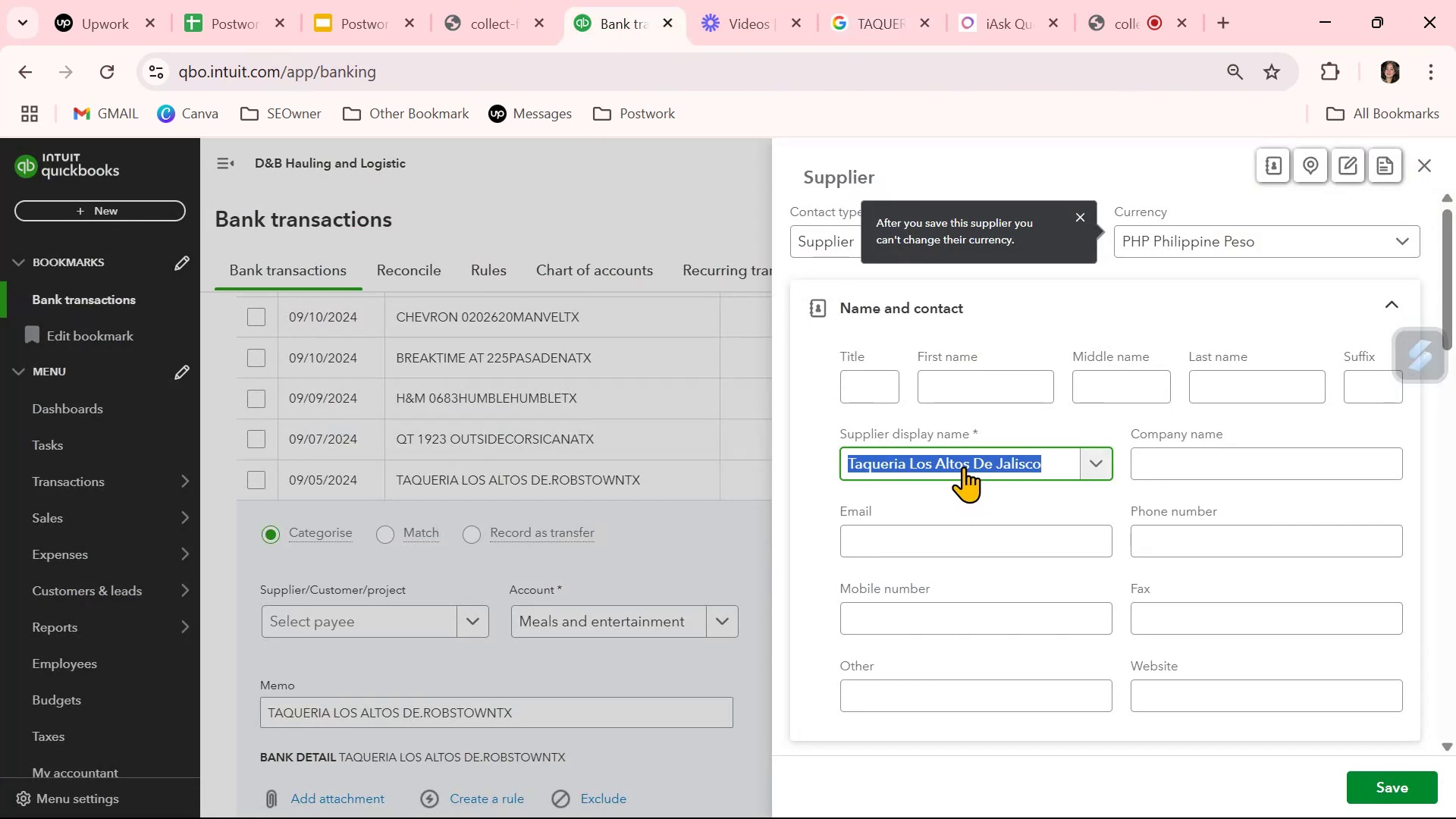 
key(Control+V)
 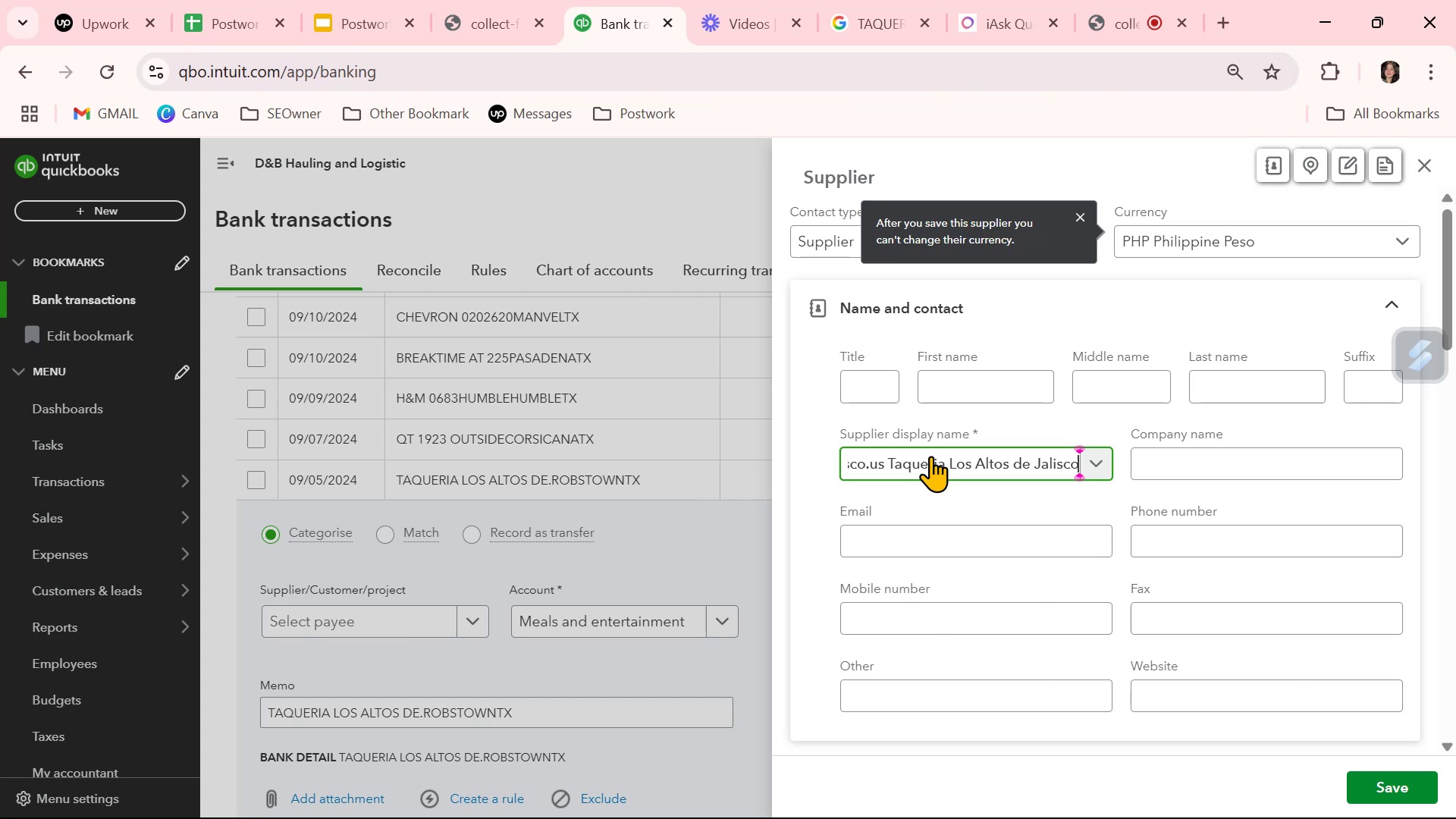 
left_click([893, 465])
 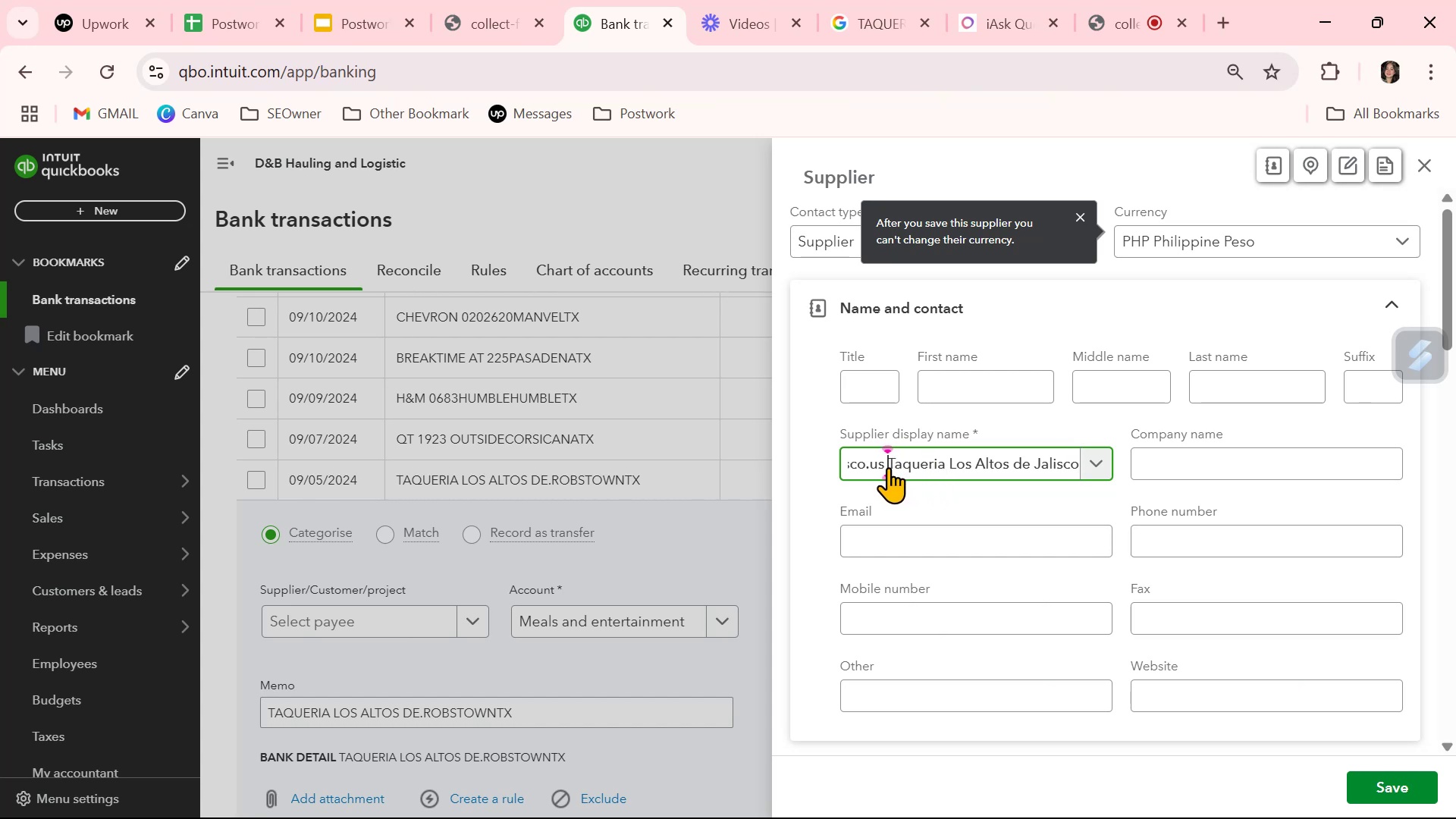 
left_click_drag(start_coordinate=[886, 467], to_coordinate=[784, 477])
 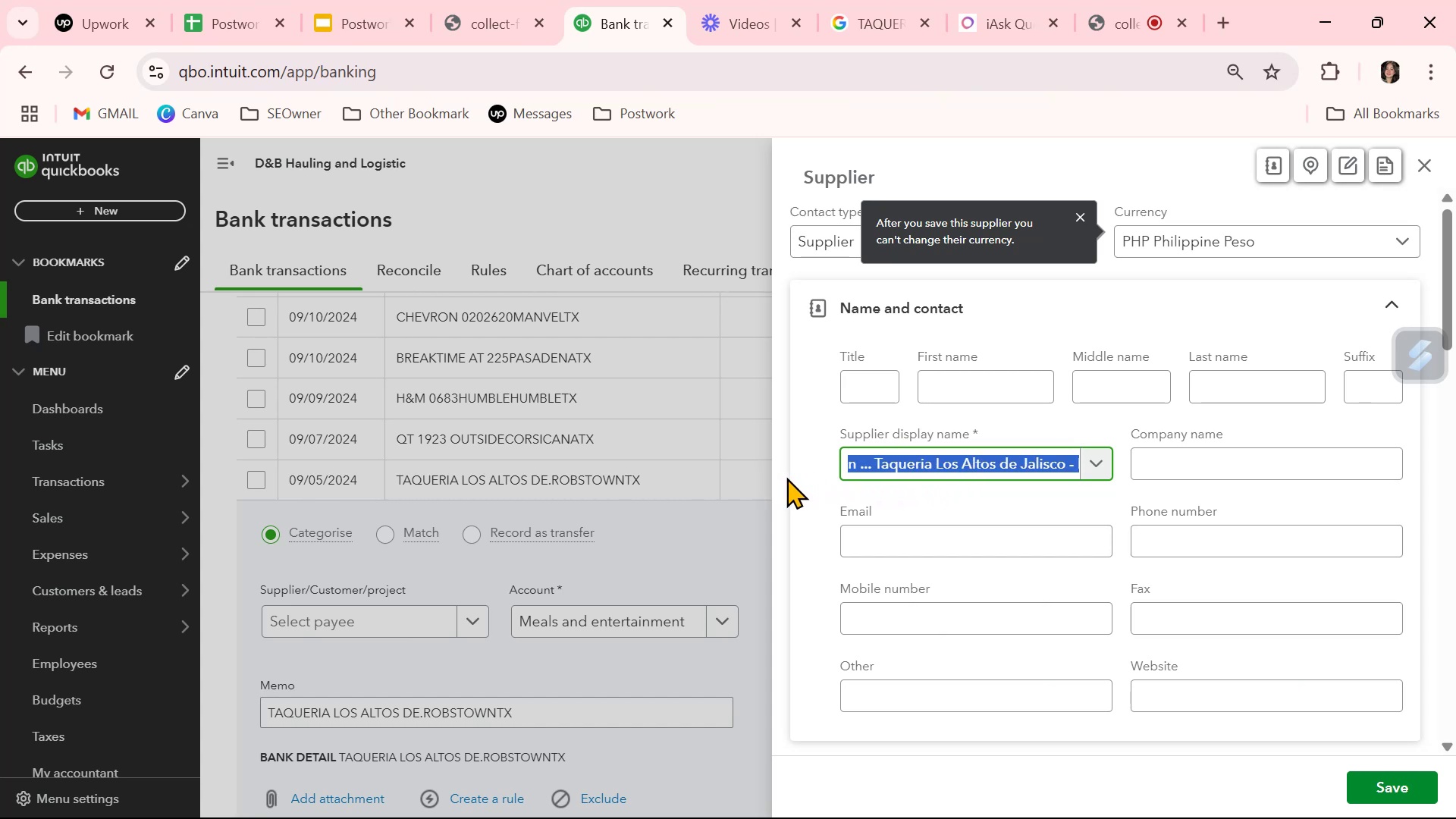 
key(Backspace)
 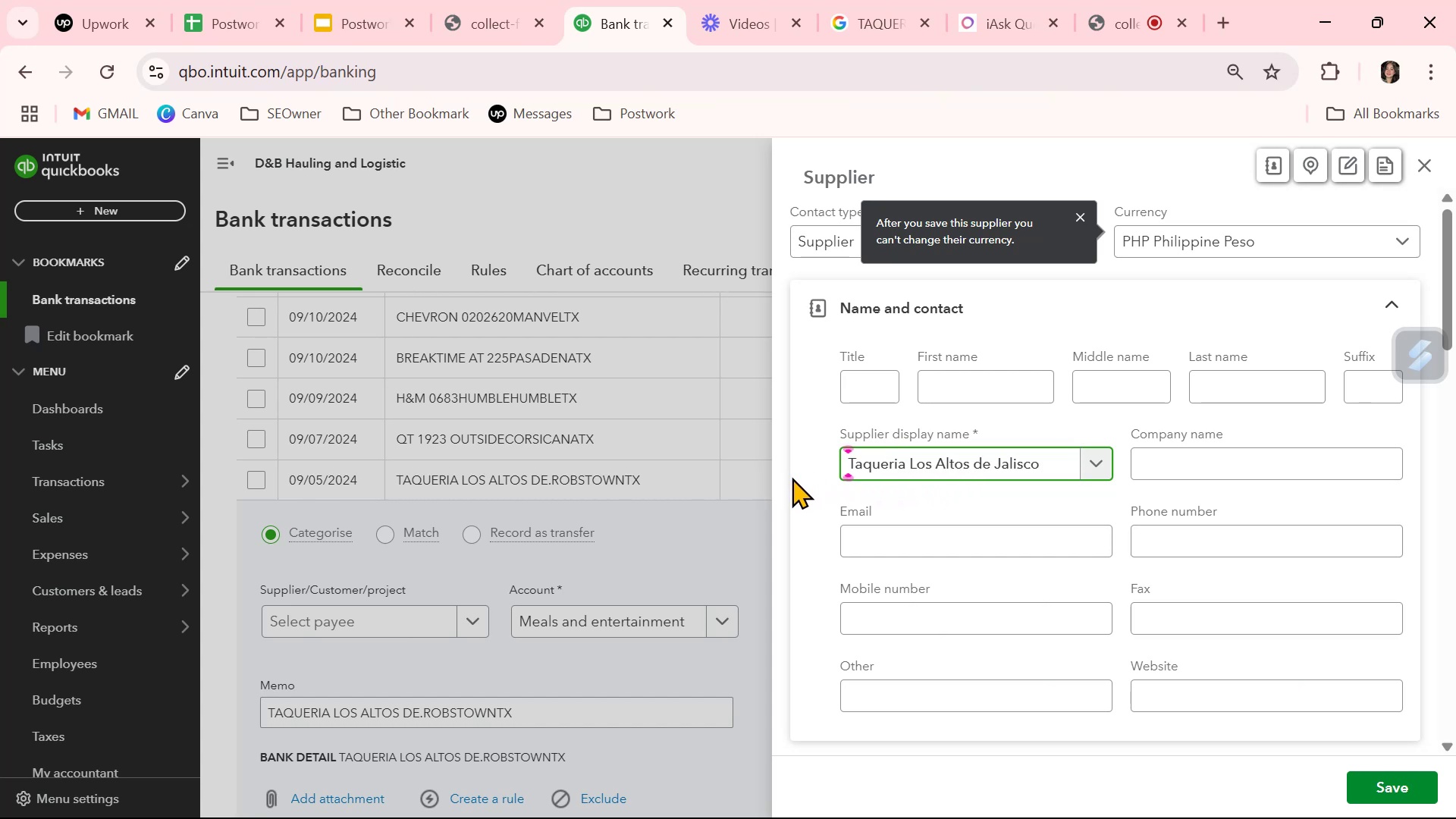 
key(Backspace)
 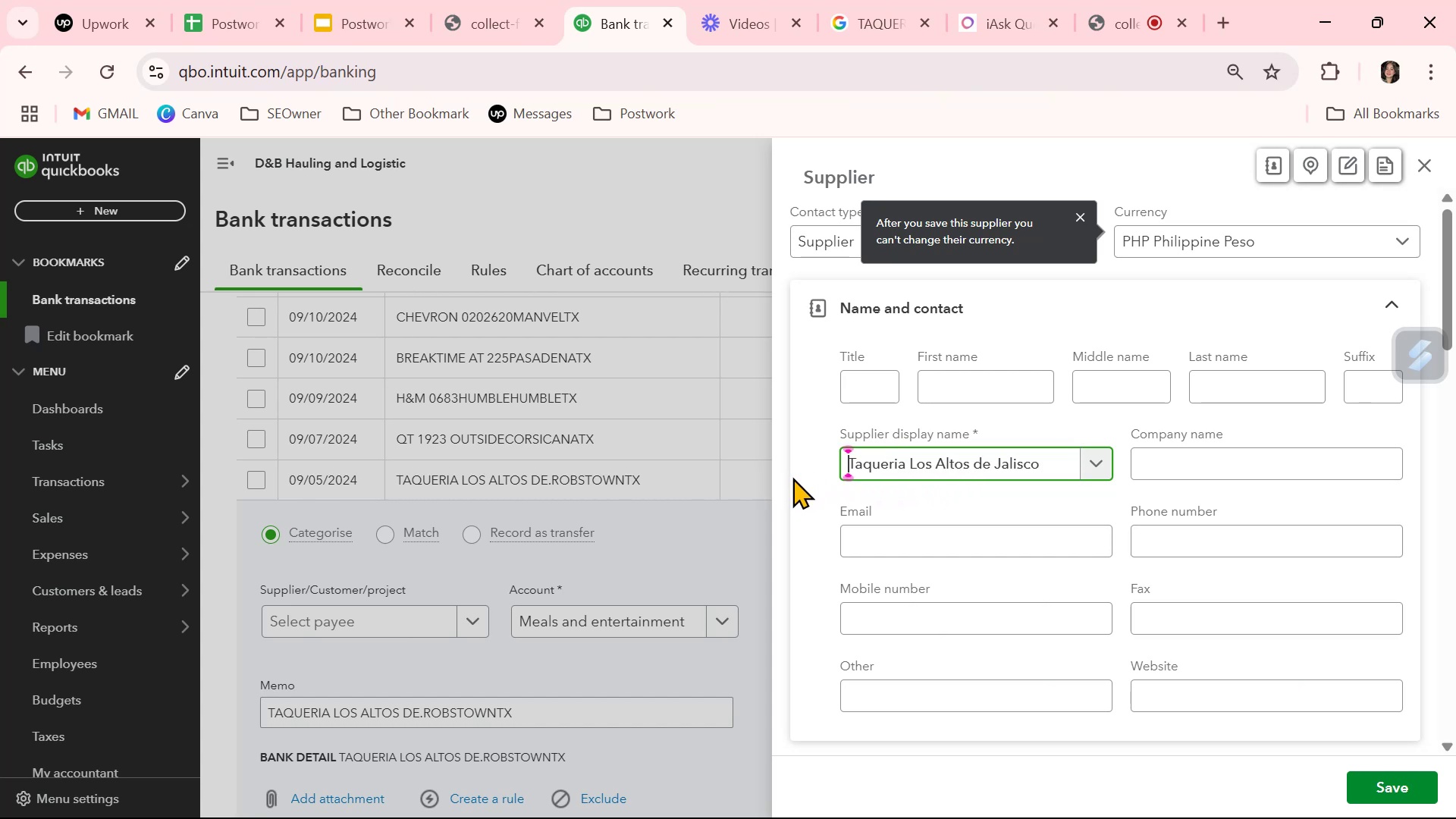 
key(Backspace)
 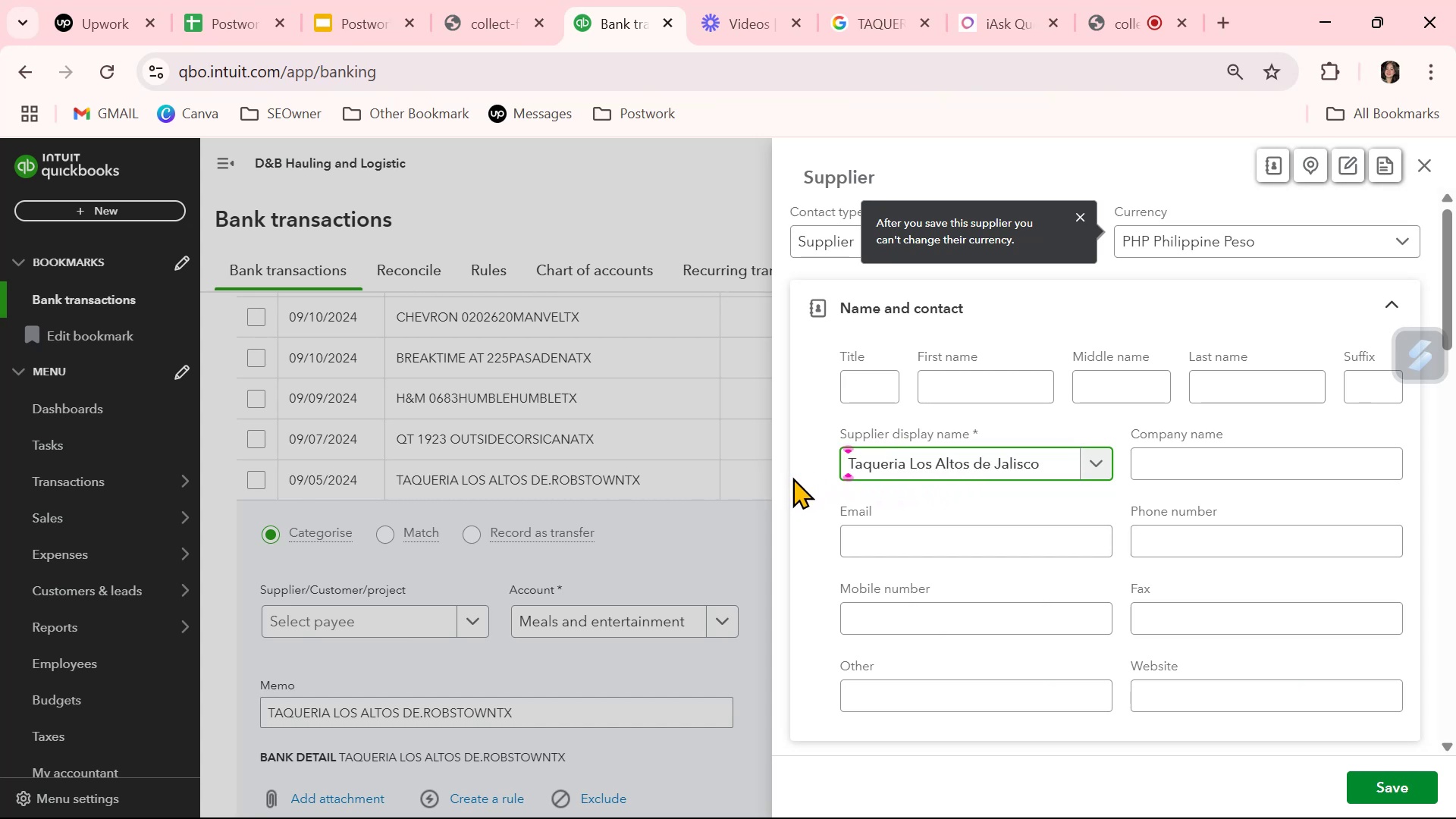 
key(Backspace)
 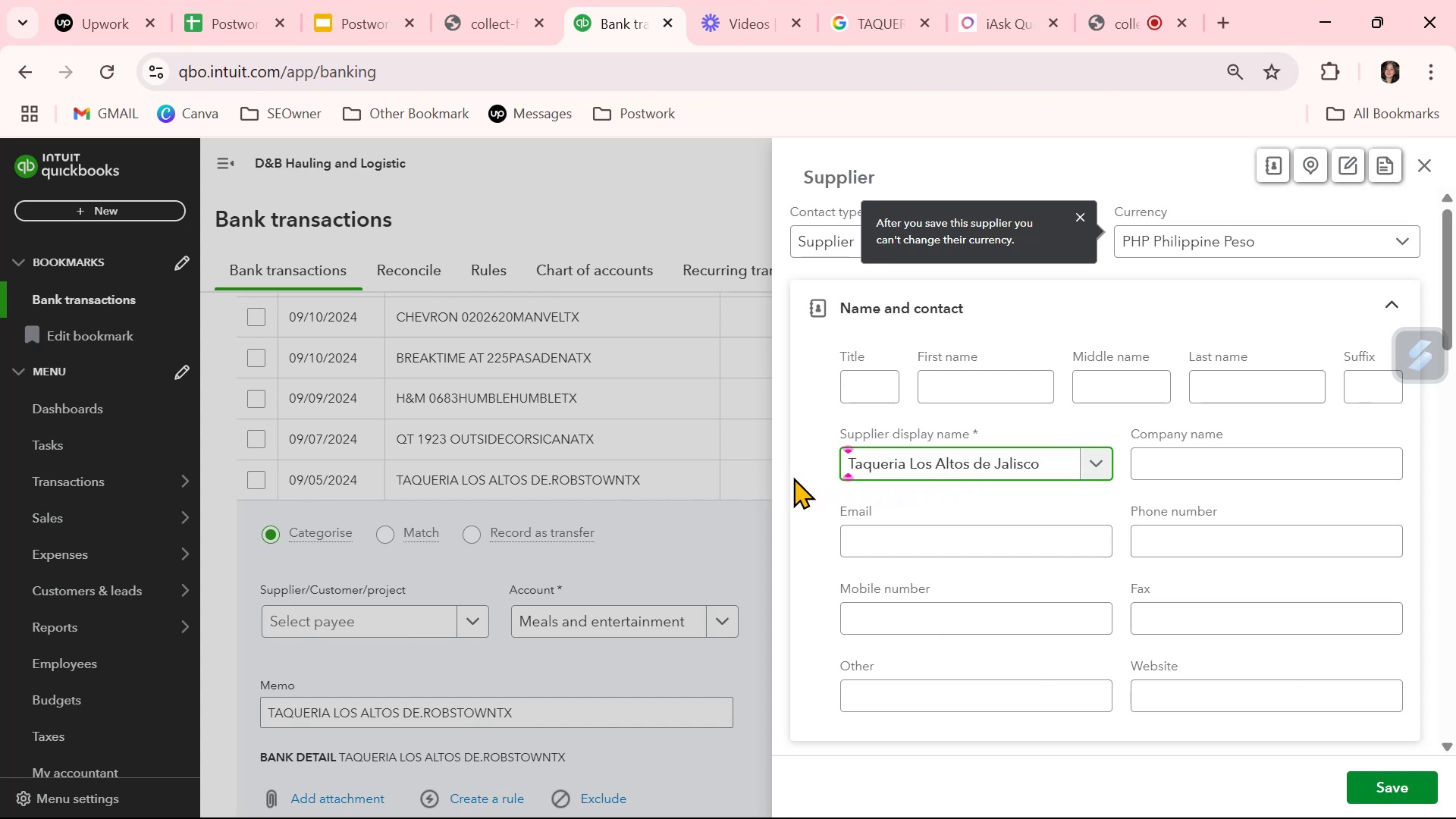 
key(Backspace)
 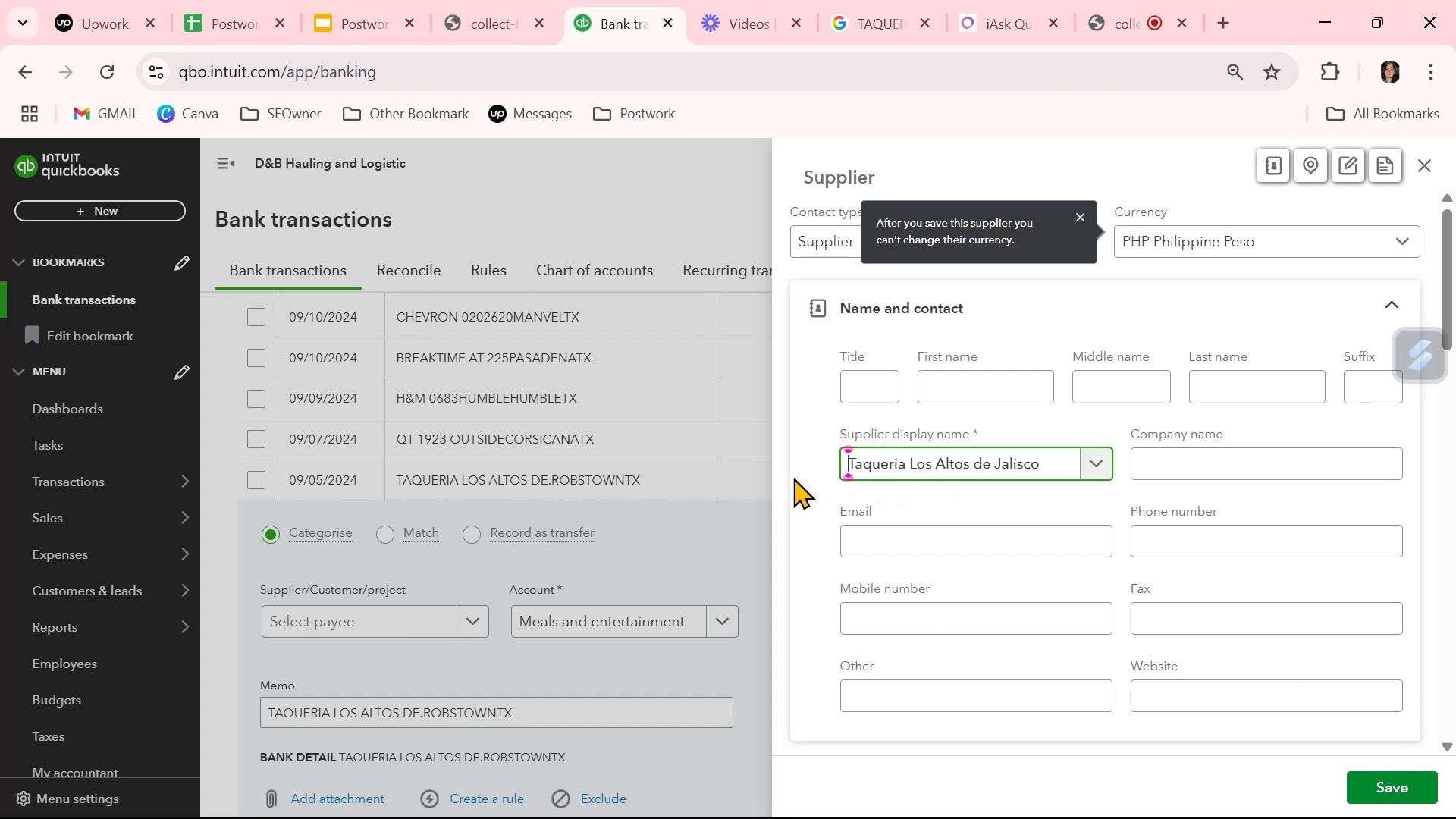 
key(Backspace)
 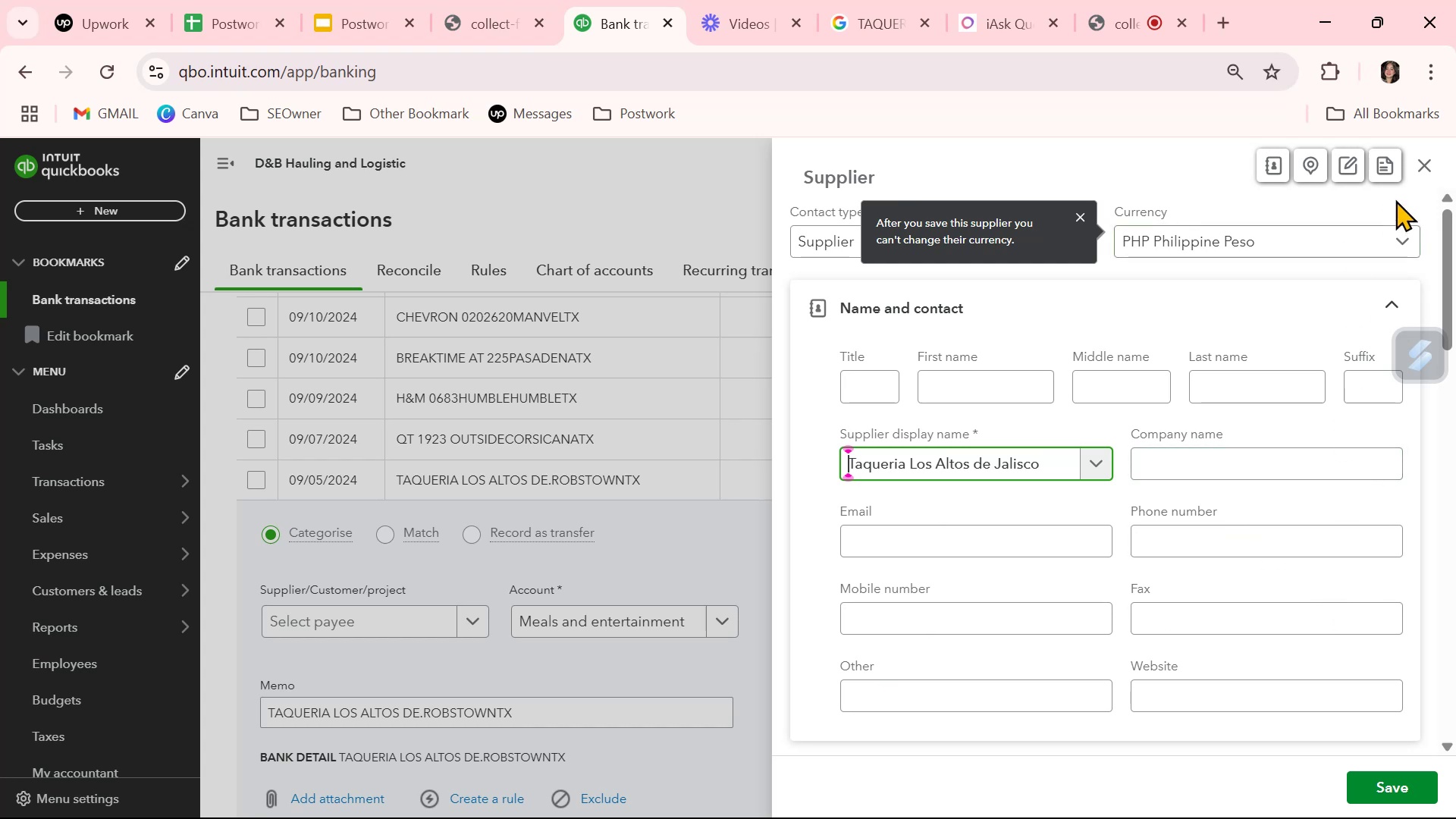 
wait(6.06)
 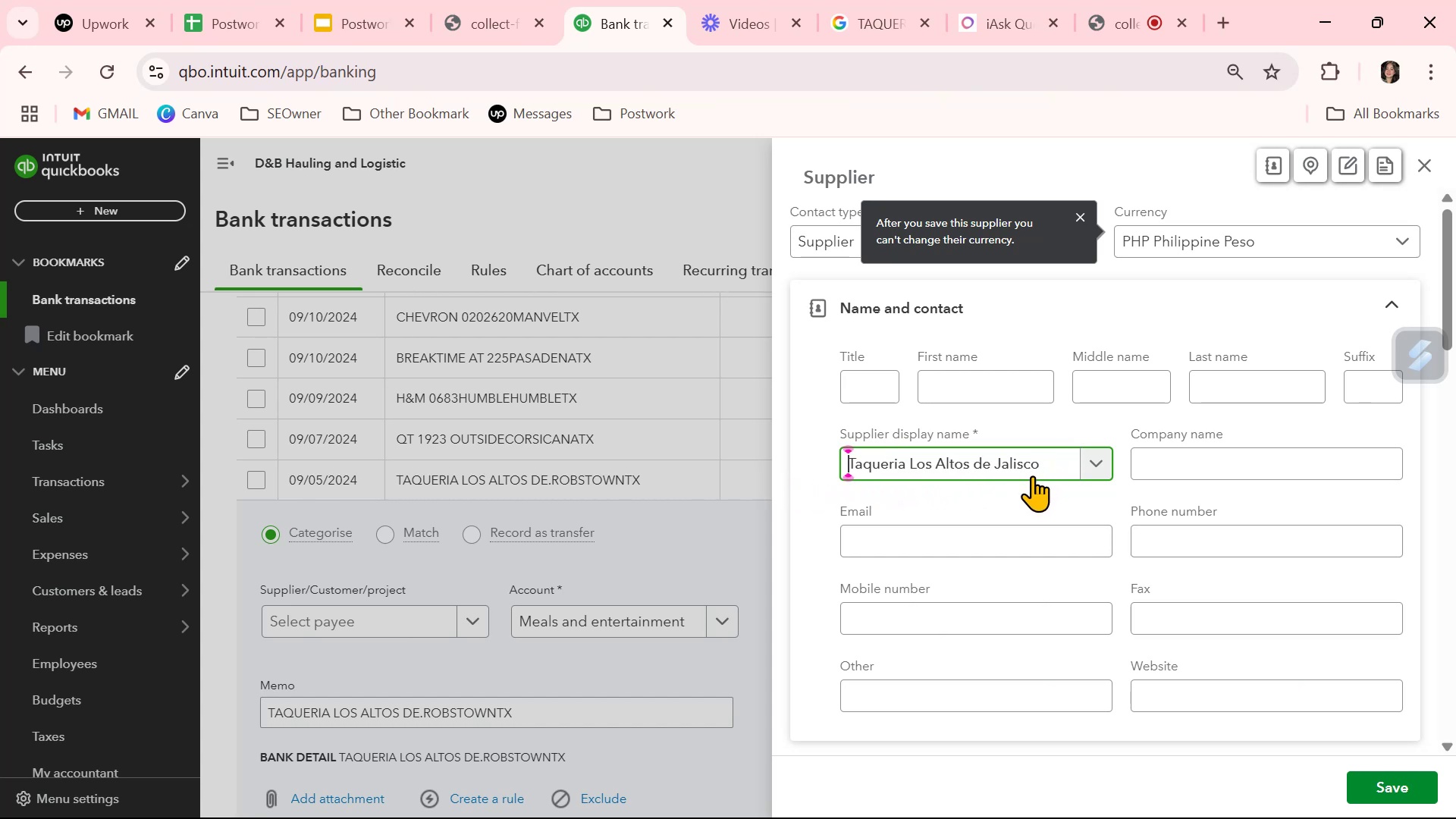 
double_click([1016, 461])
 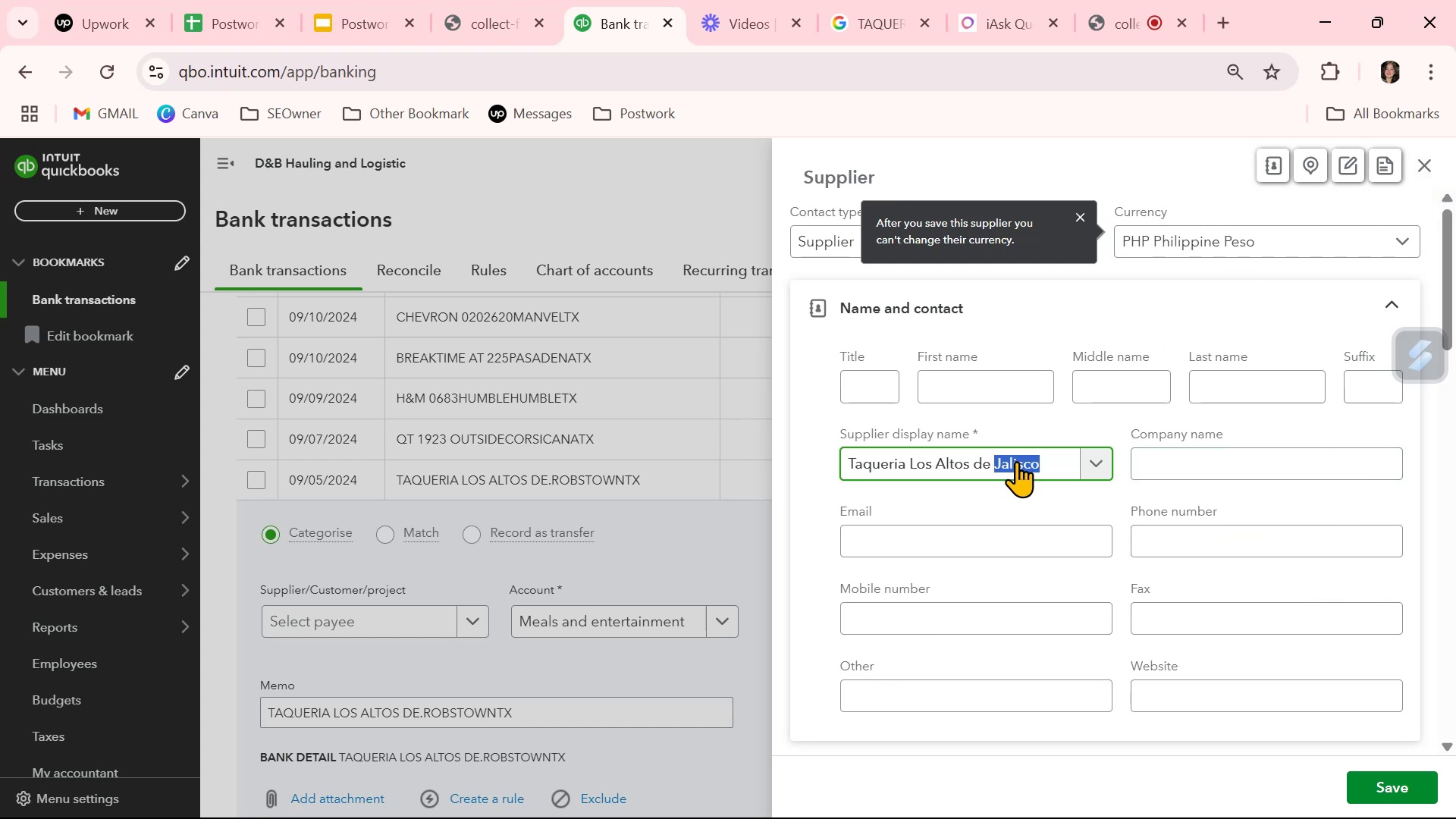 
triple_click([1016, 461])
 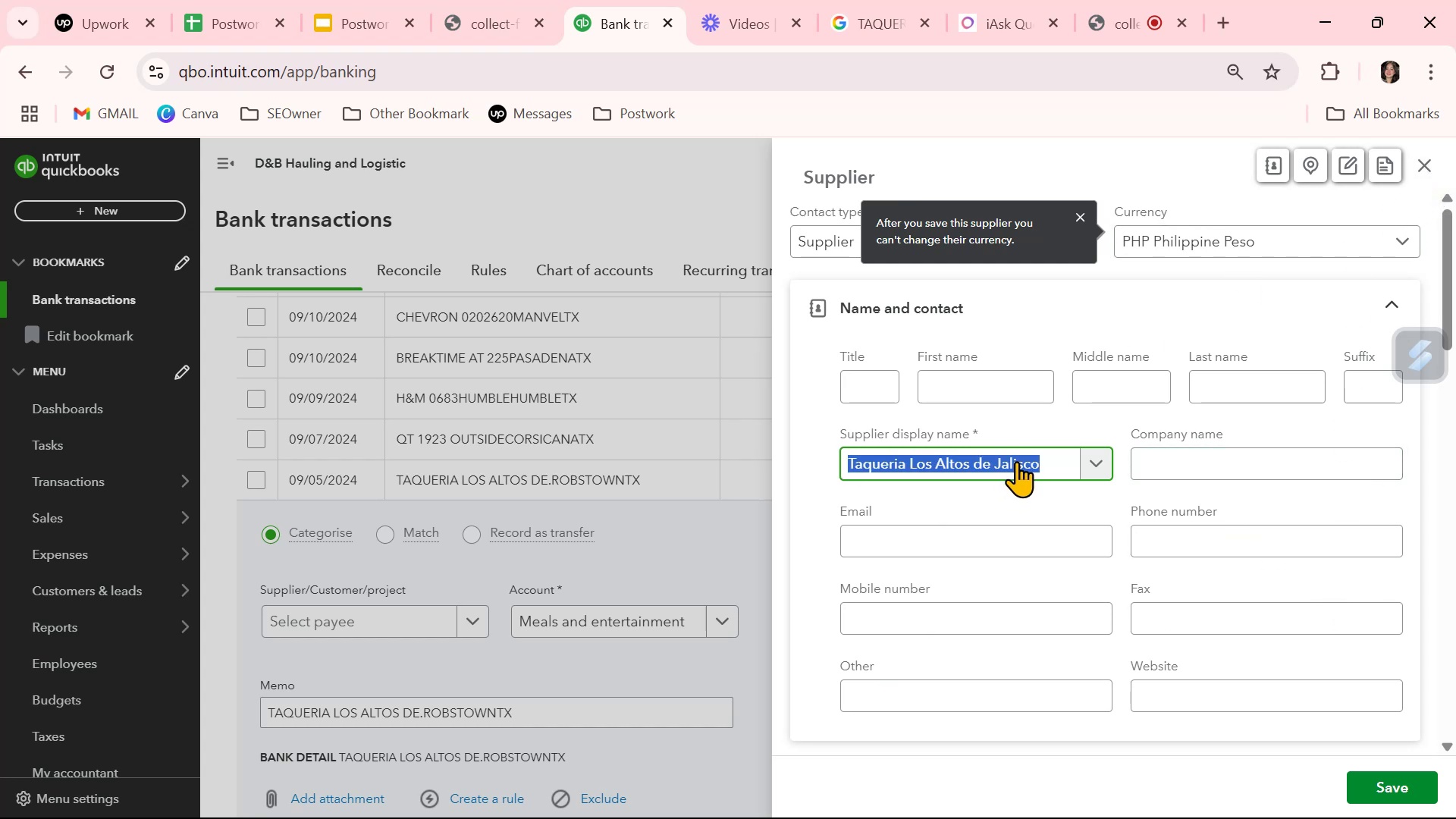 
key(Backspace)
 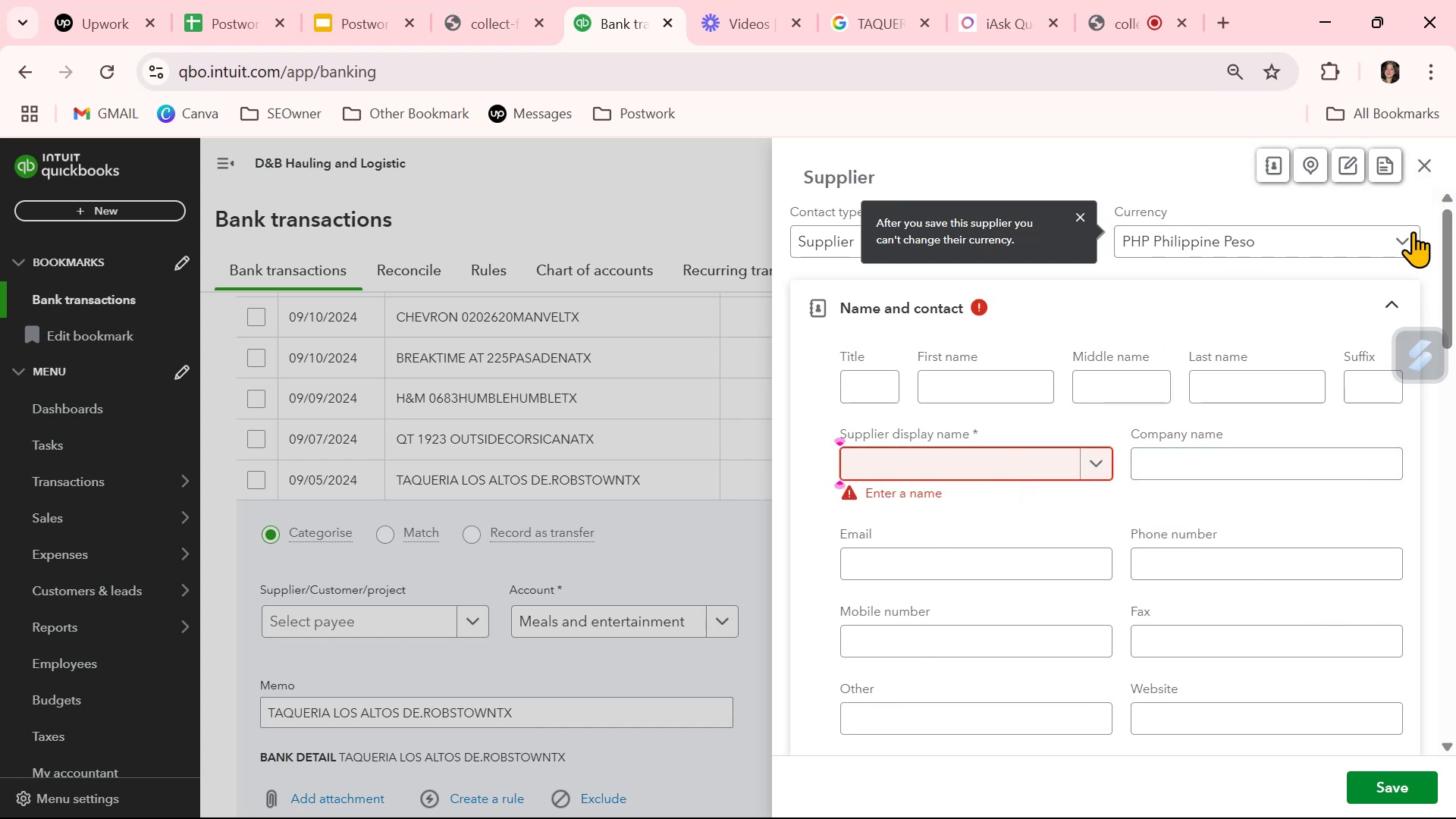 
left_click([1427, 163])
 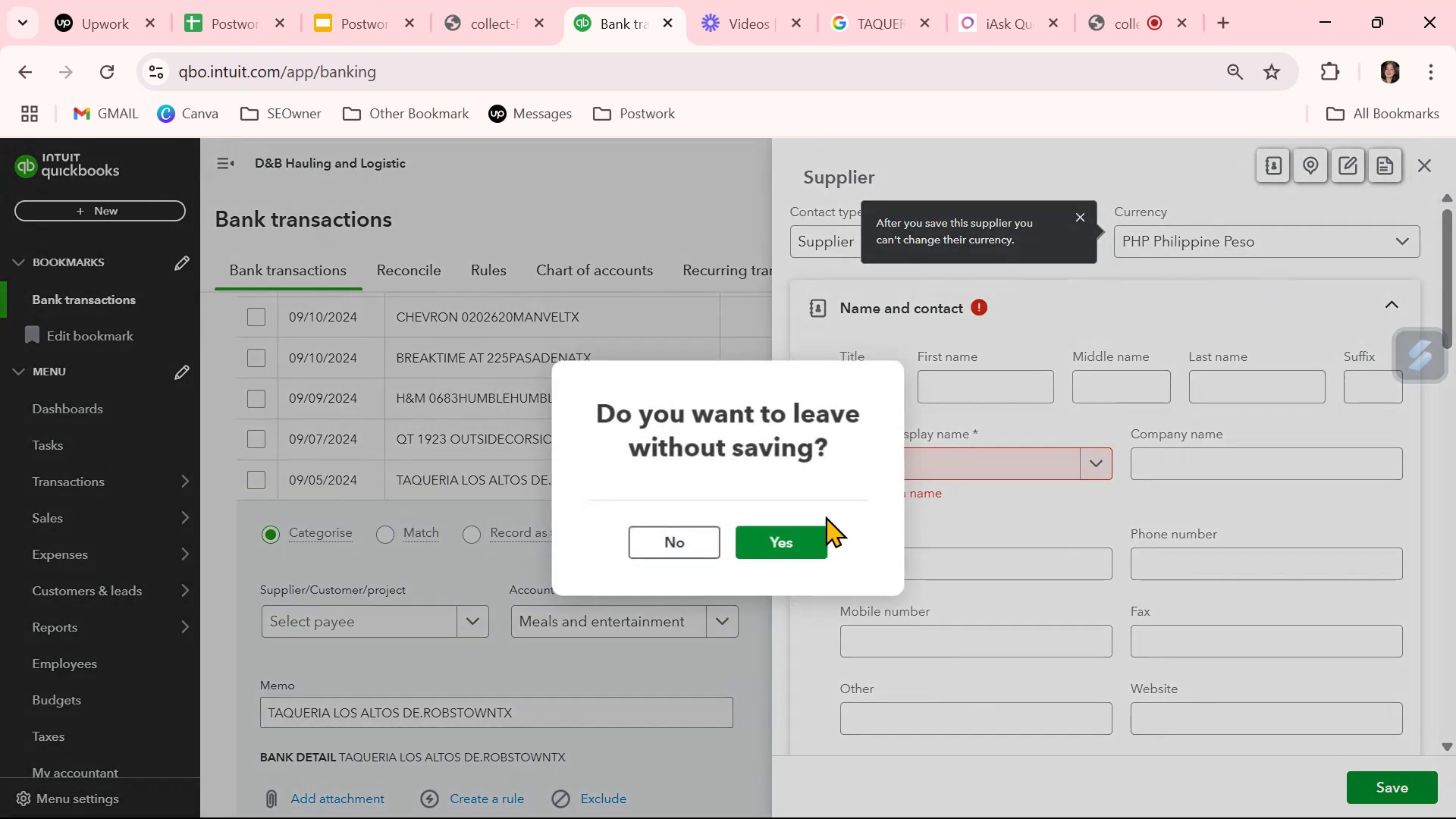 
left_click([764, 540])
 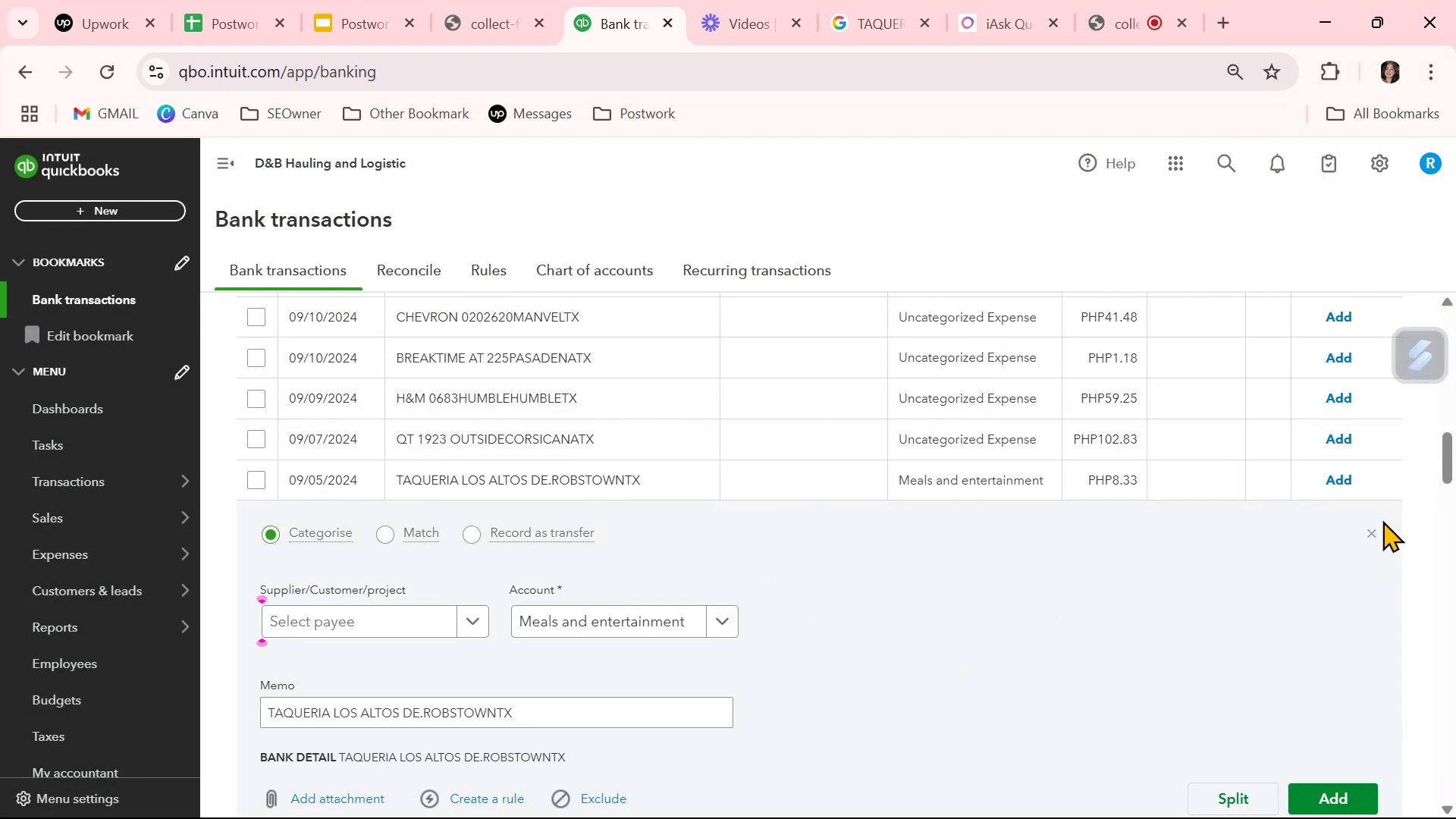 
left_click([1373, 533])
 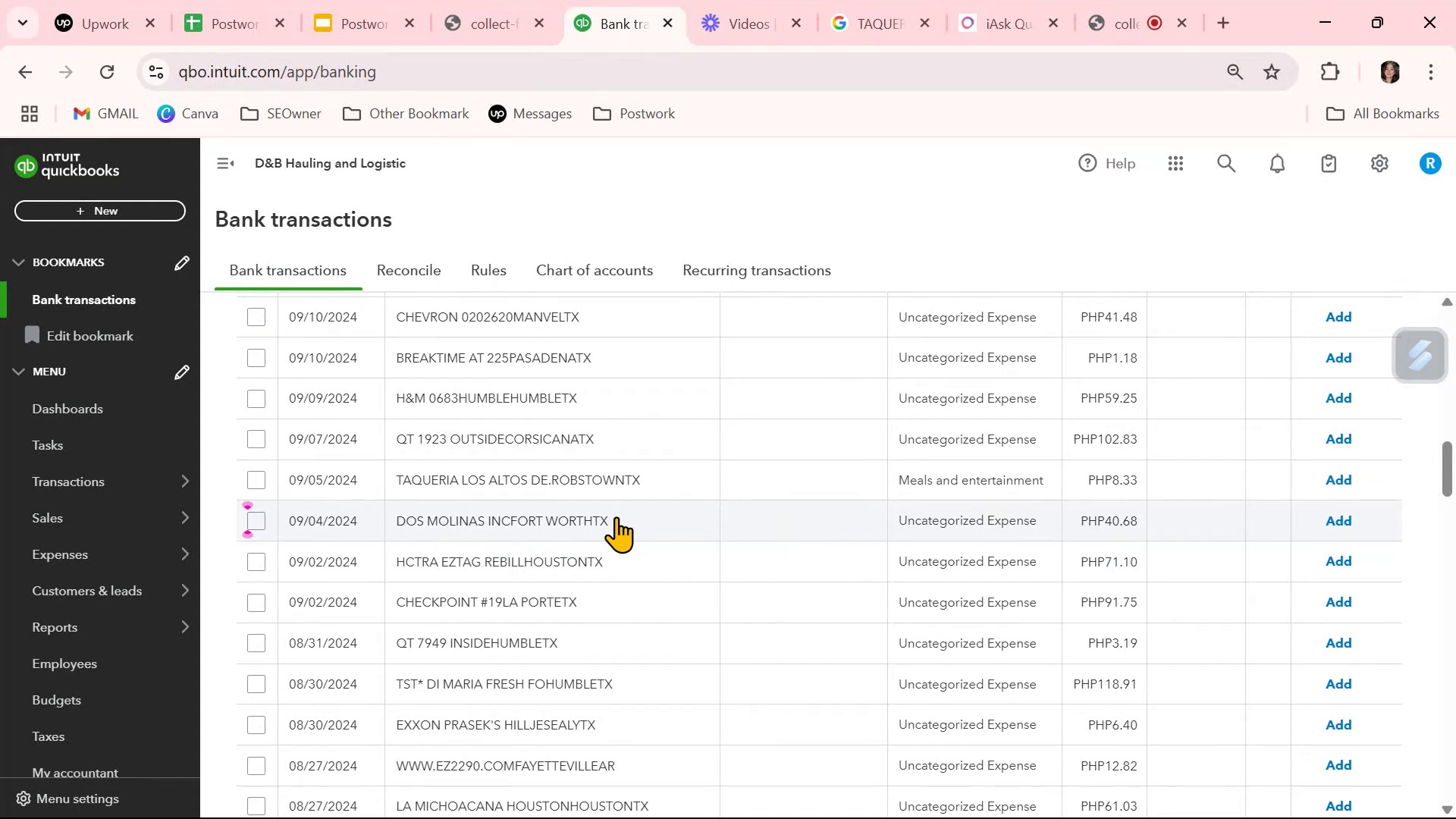 
left_click([616, 516])
 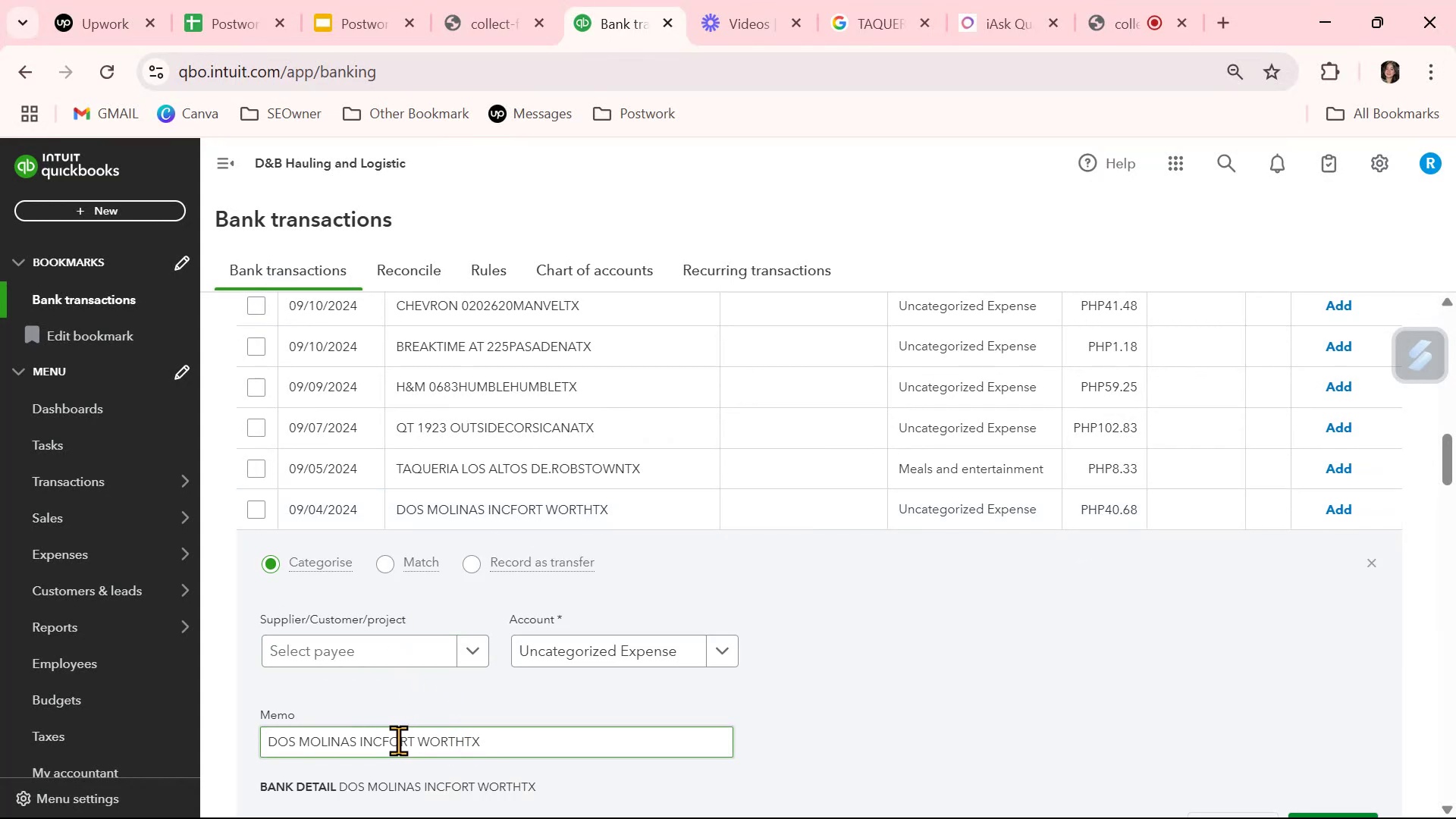 
left_click_drag(start_coordinate=[419, 742], to_coordinate=[194, 723])
 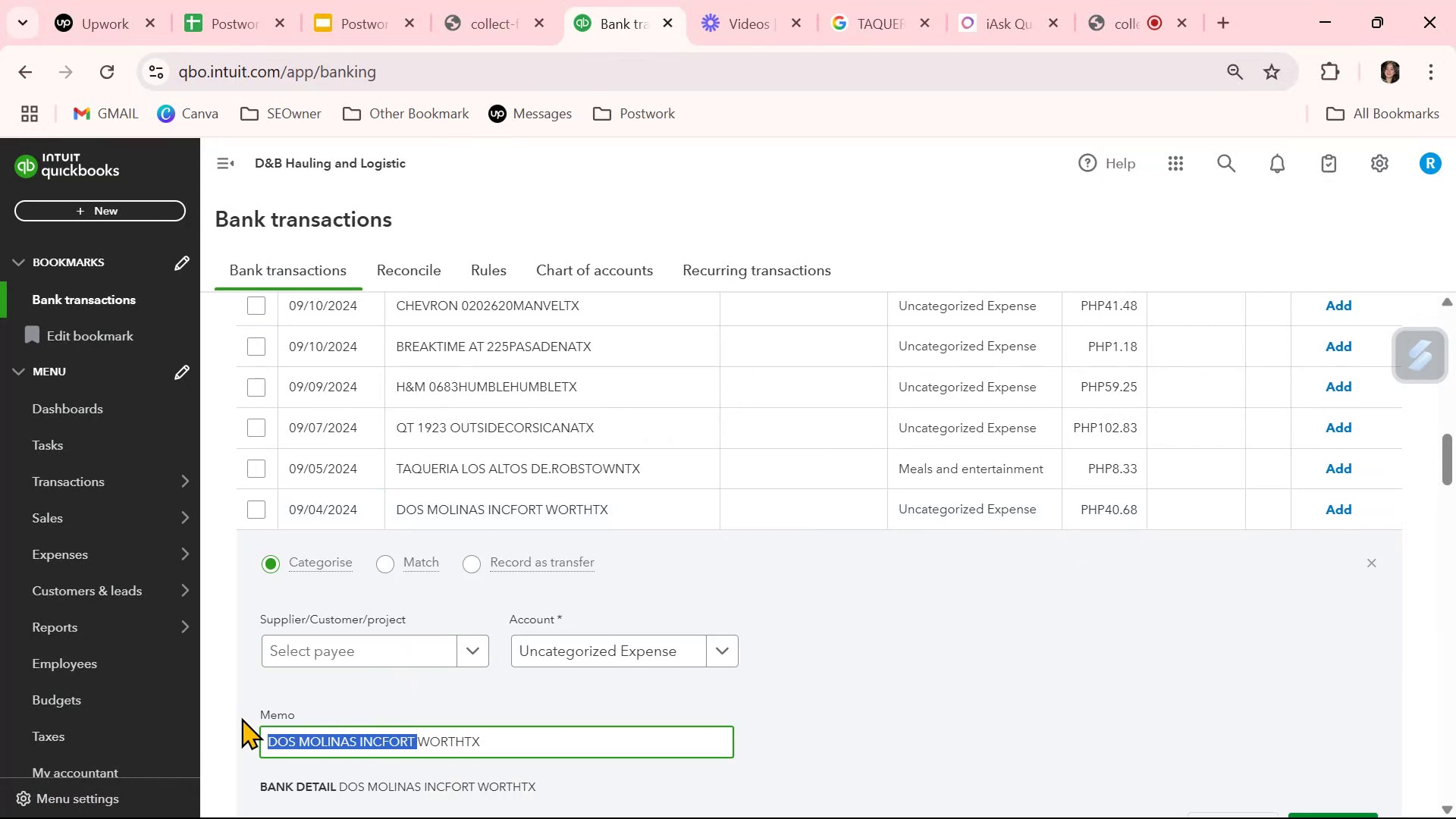 
key(Control+ControlLeft)
 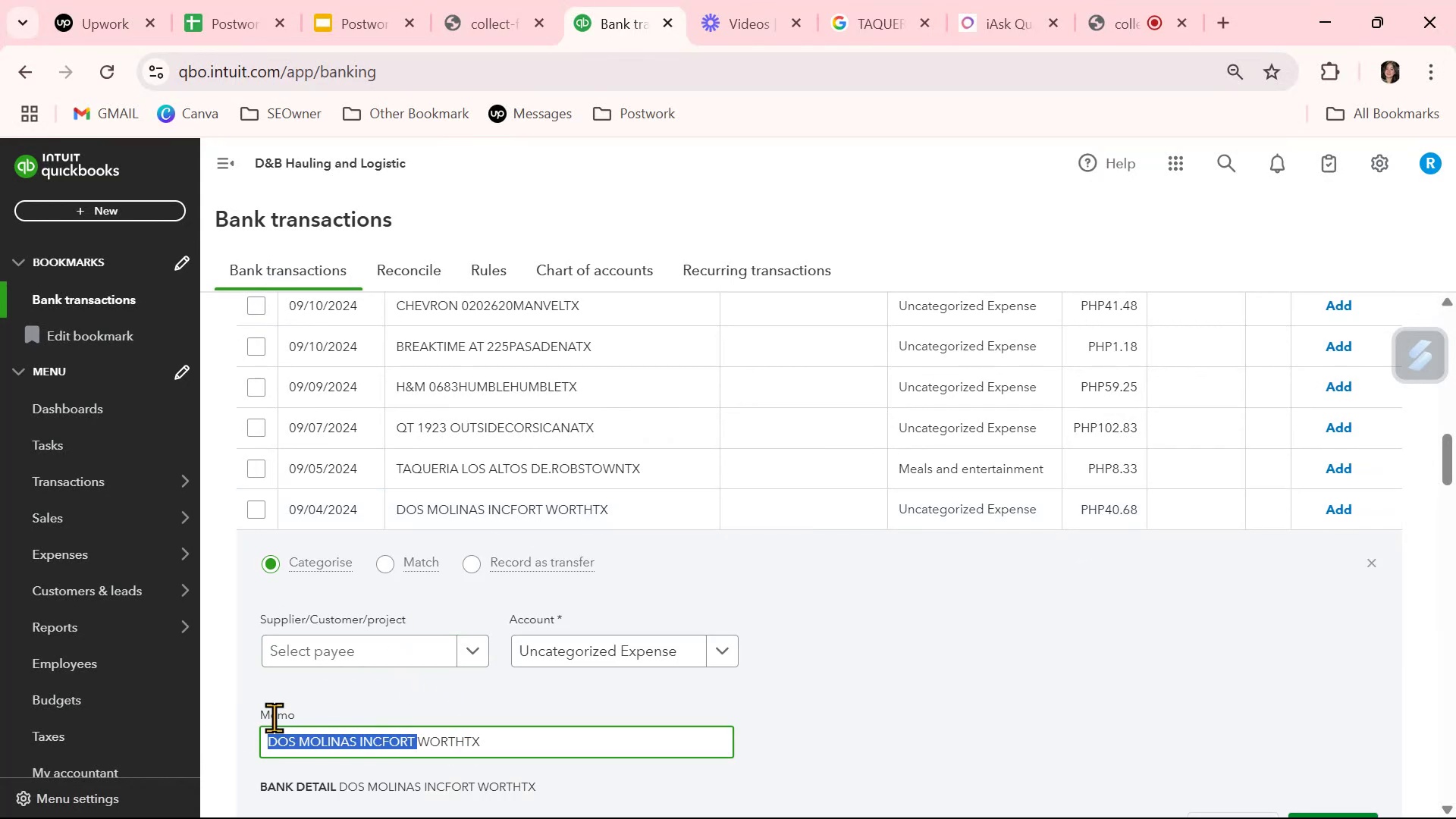 
key(Control+C)
 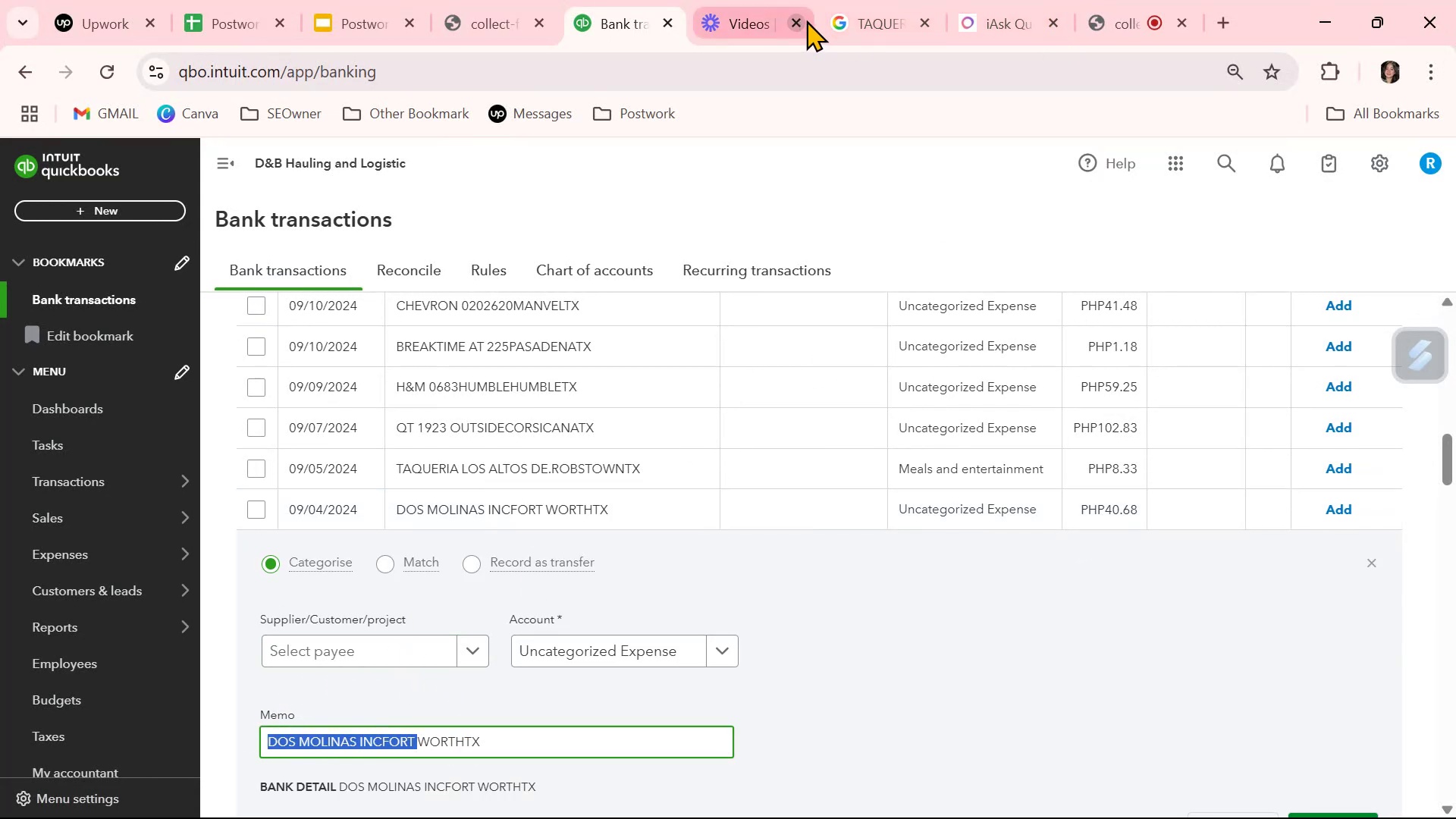 
left_click([864, 16])
 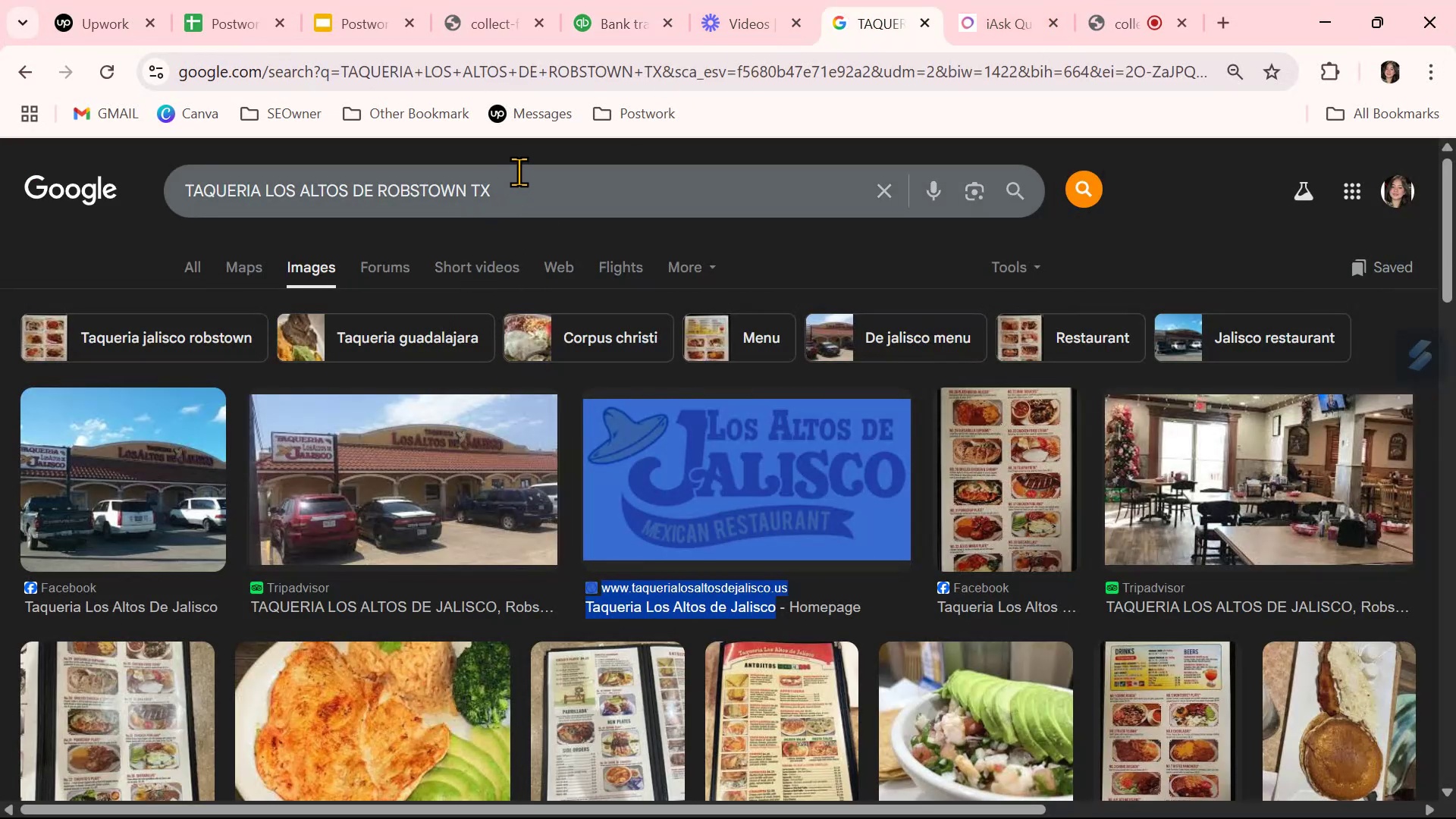 
double_click([519, 171])
 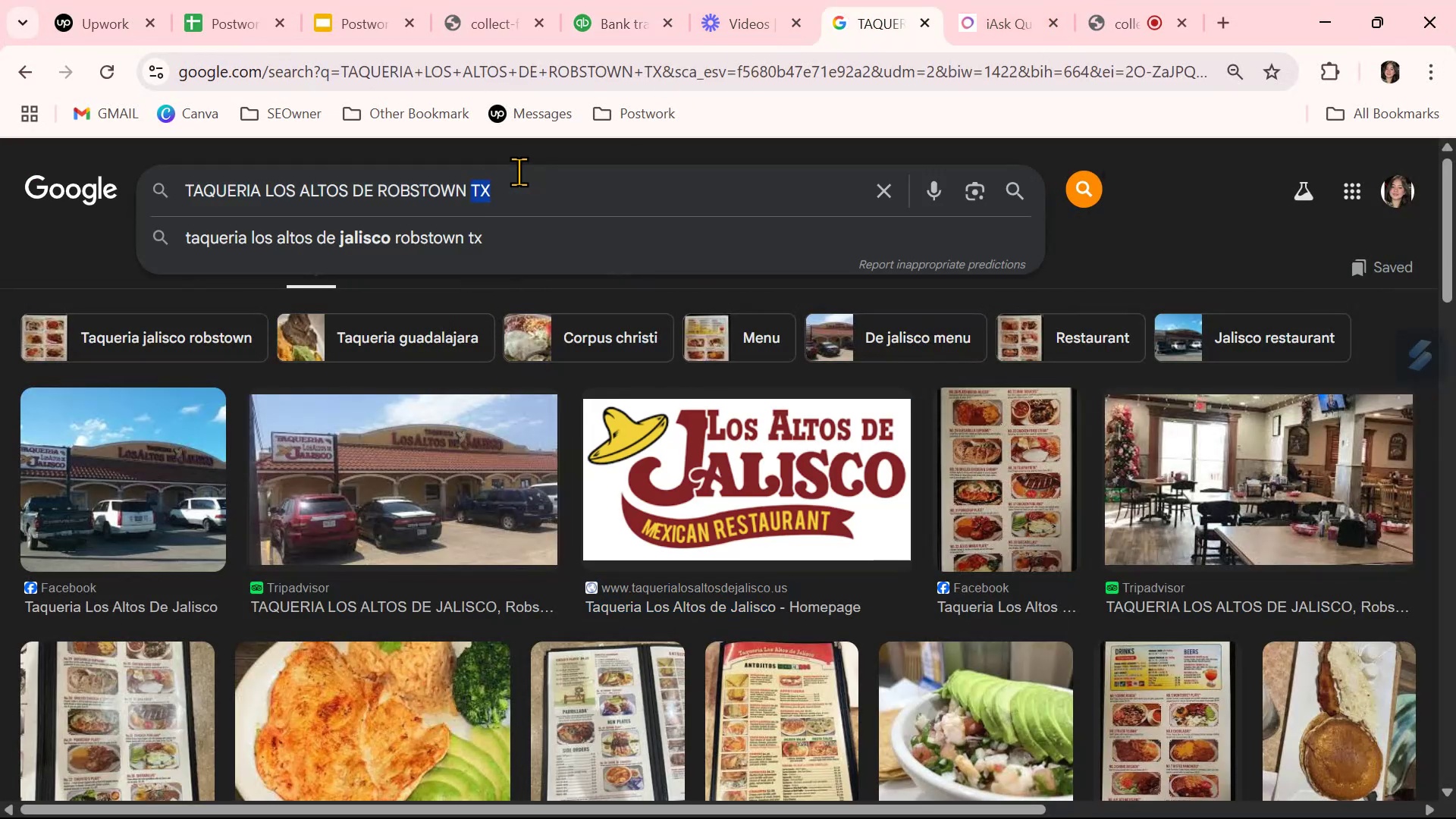 
triple_click([519, 171])
 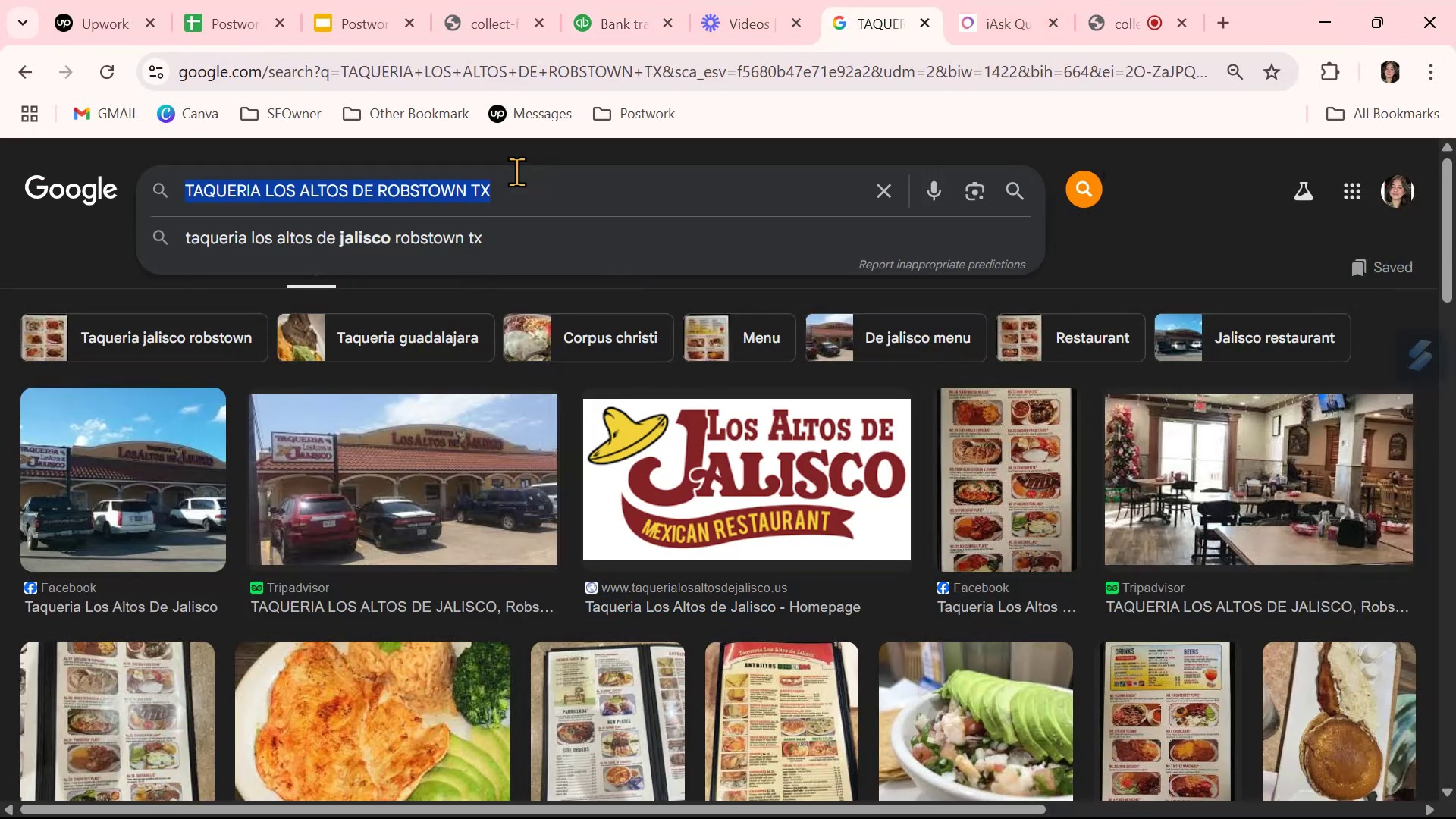 
key(Control+ControlLeft)
 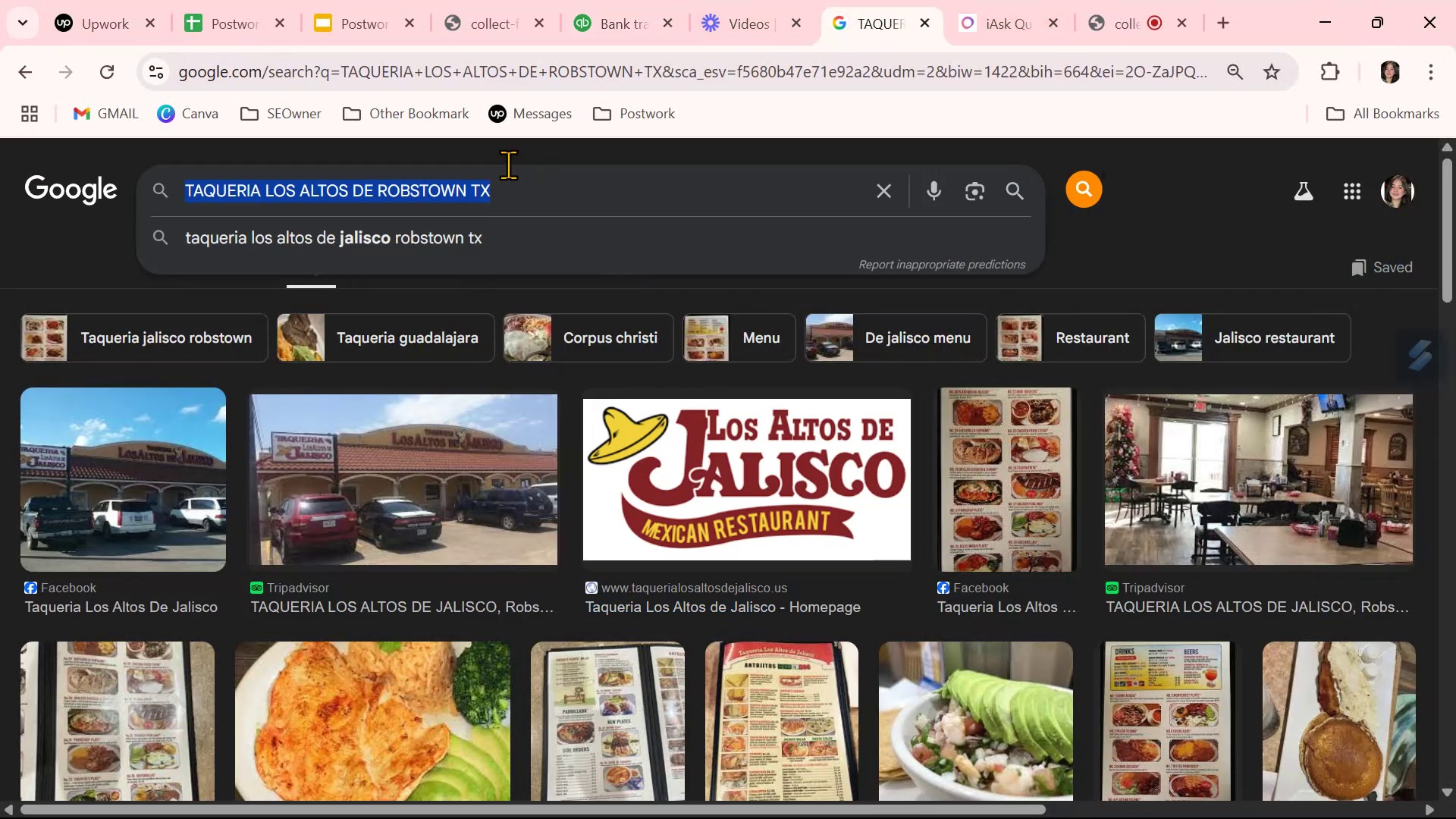 
key(Control+V)
 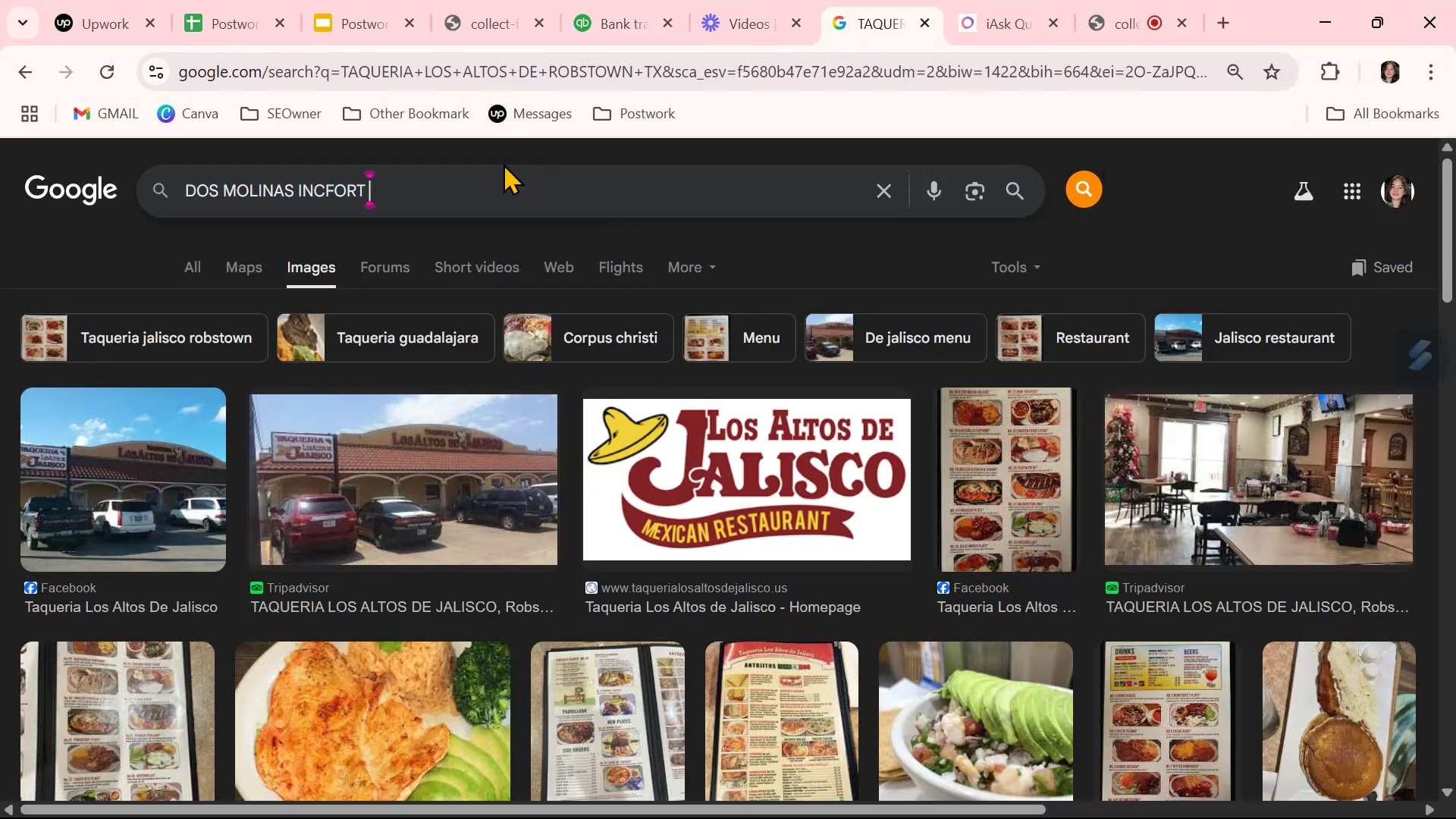 
key(NumpadEnter)
 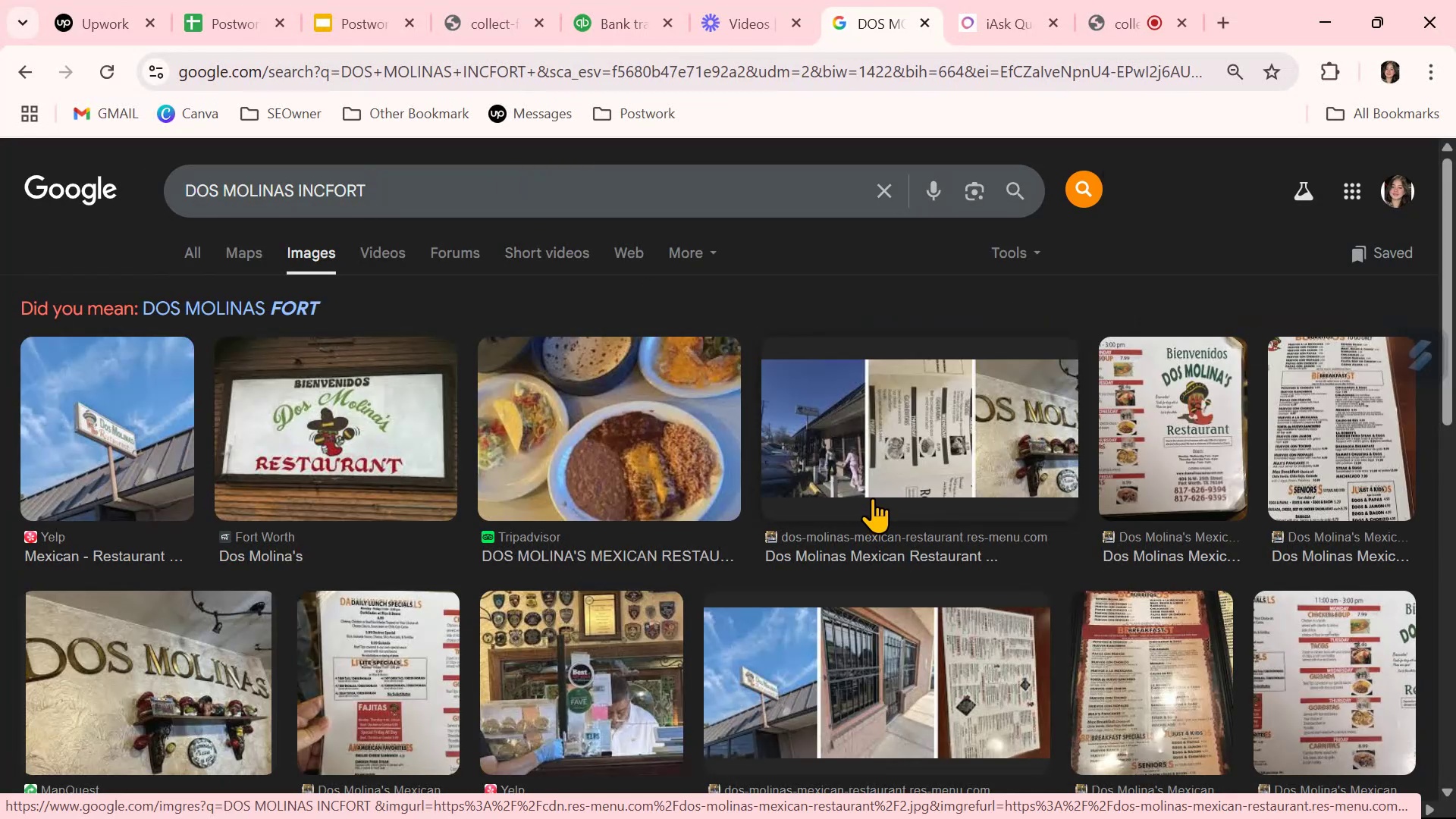 
wait(10.77)
 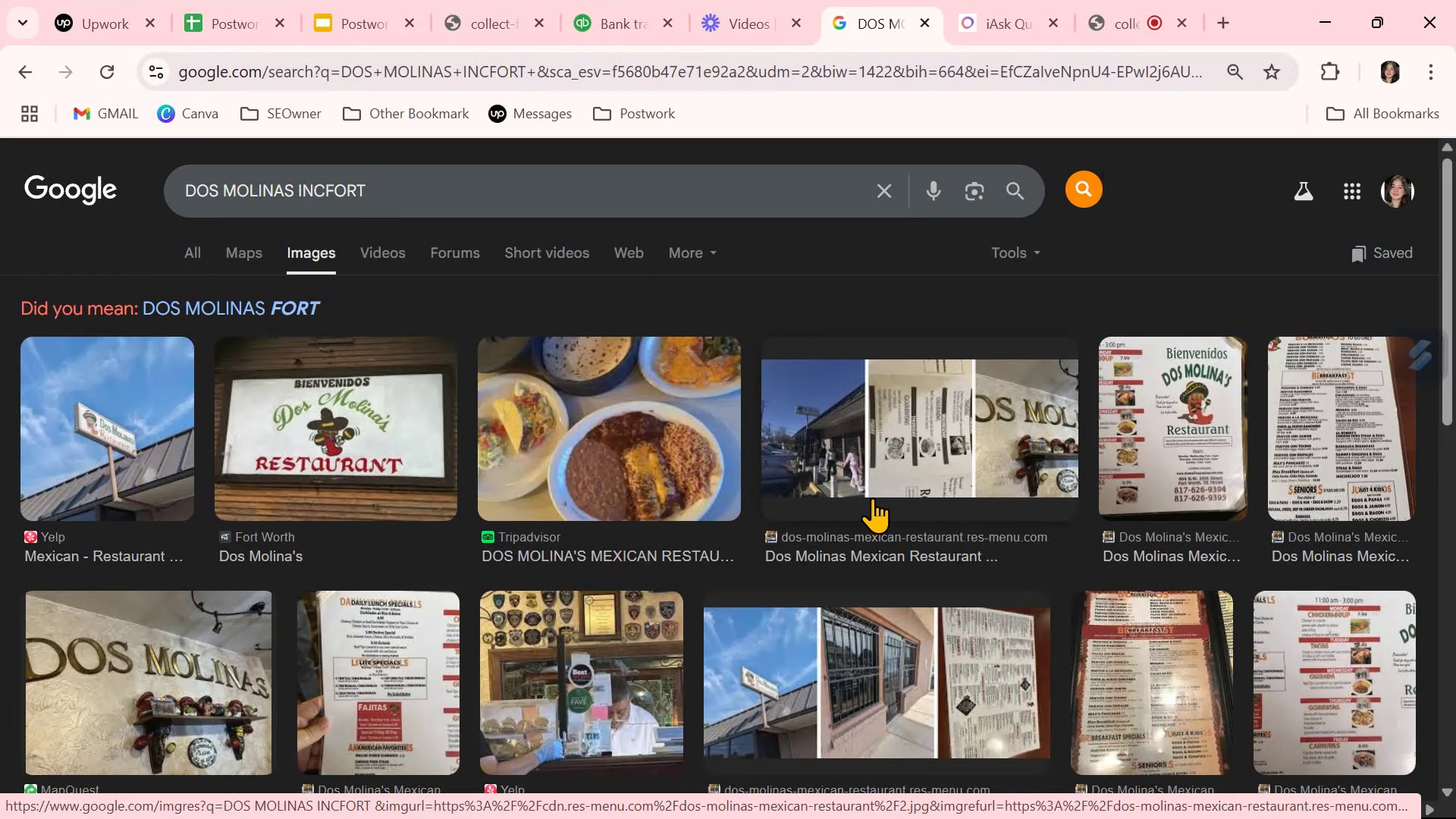 
left_click([605, 30])
 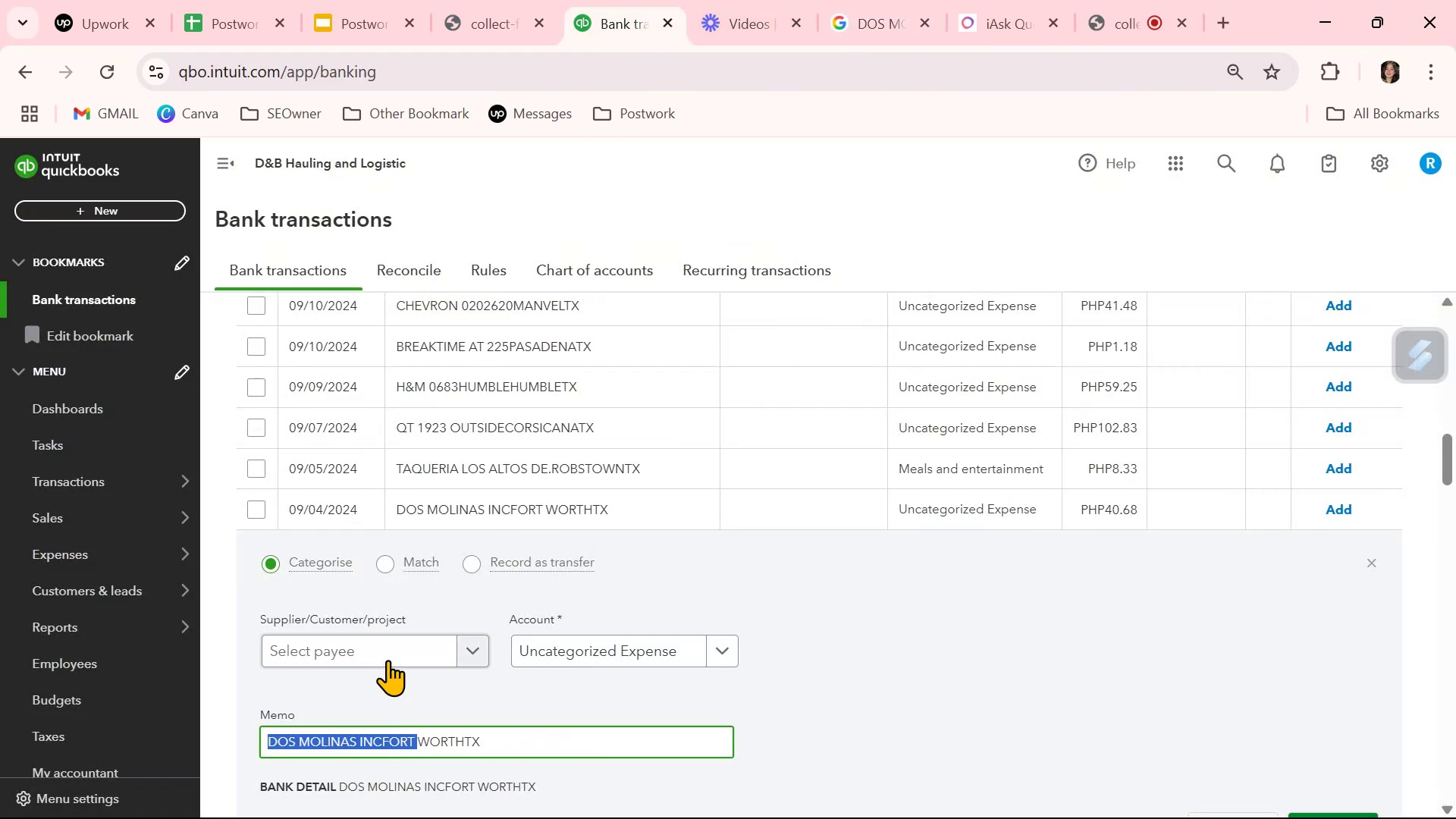 
left_click([667, 652])
 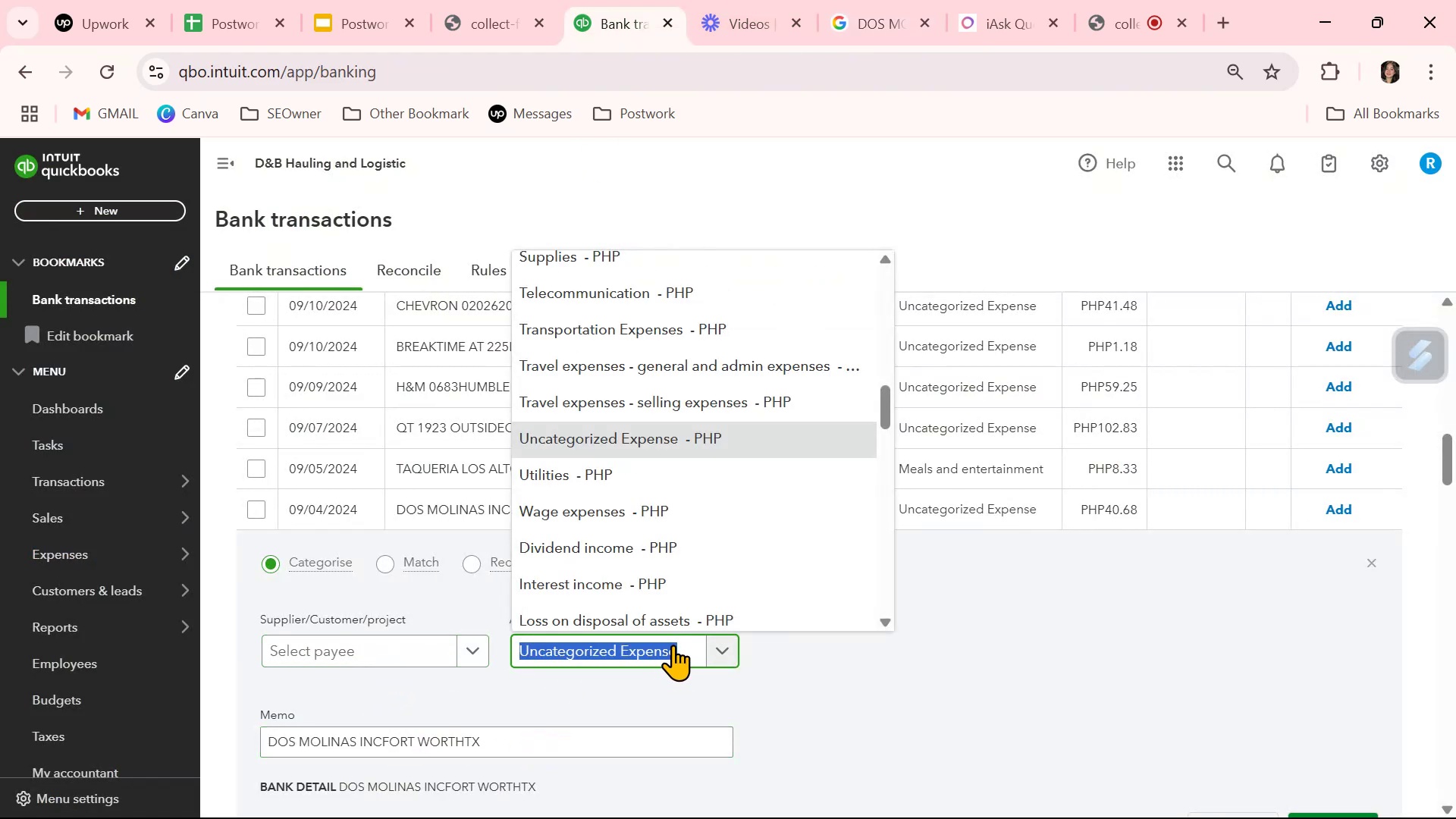 
type(meal)
 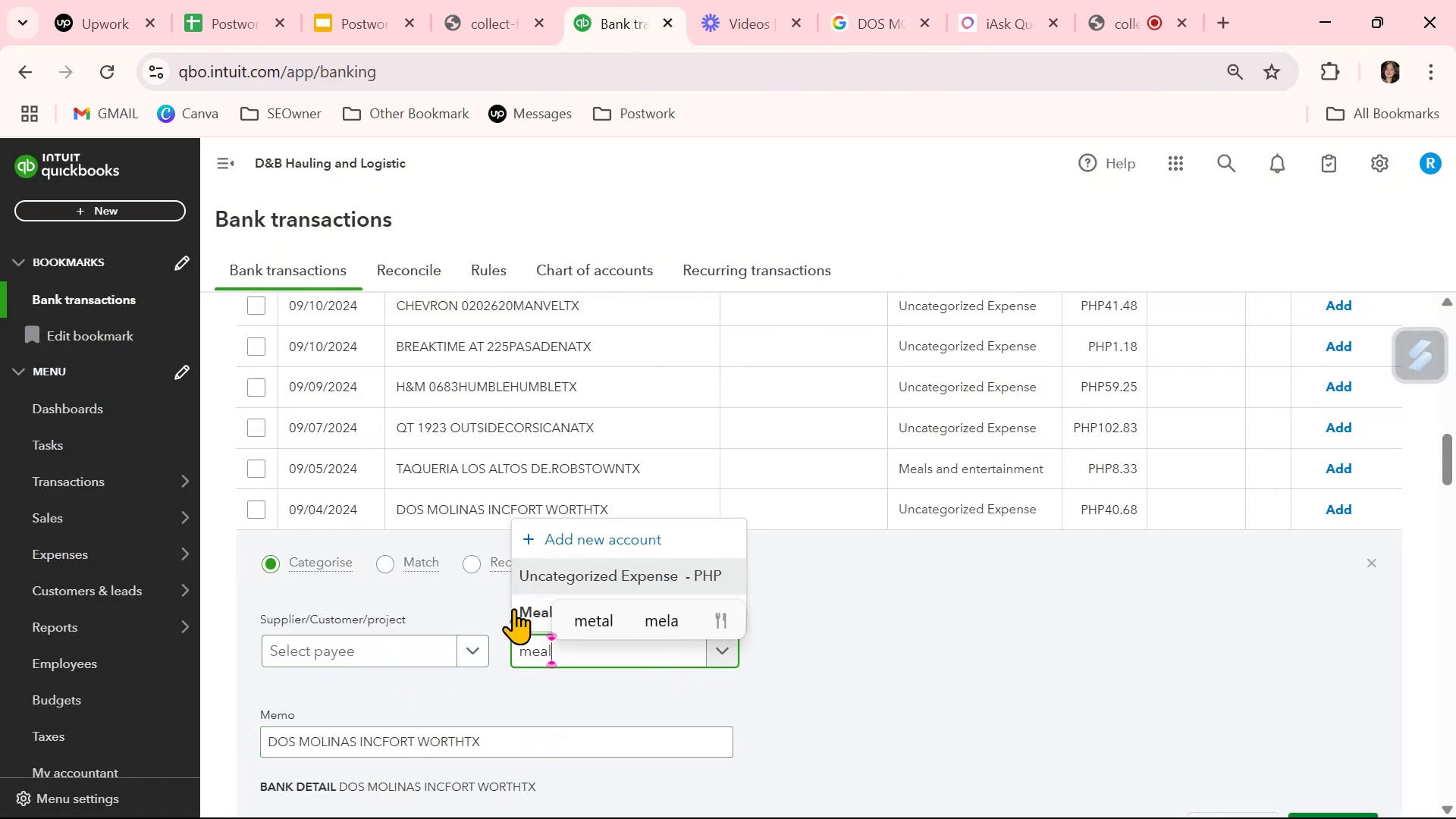 
left_click([520, 614])
 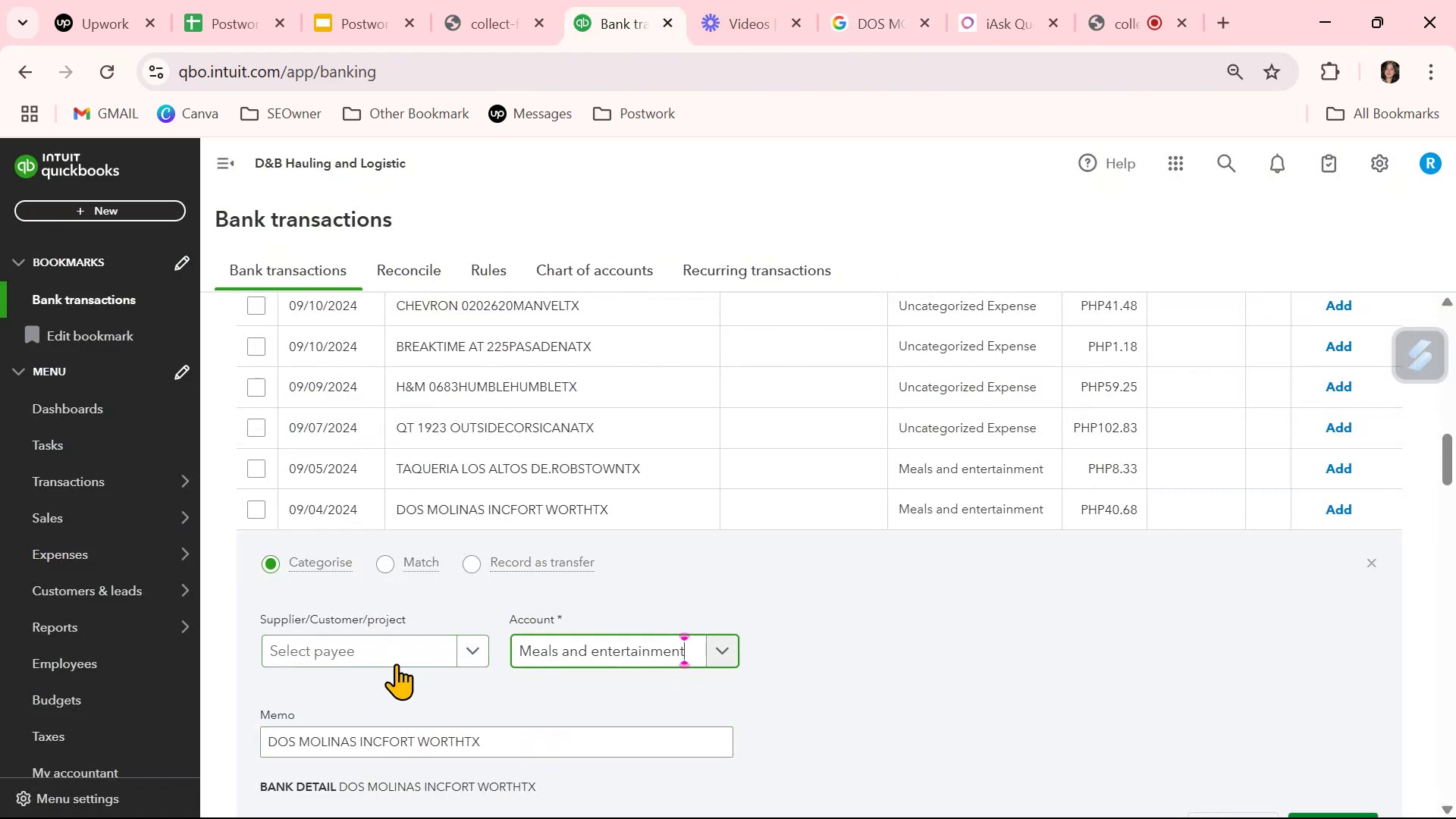 
left_click([391, 648])
 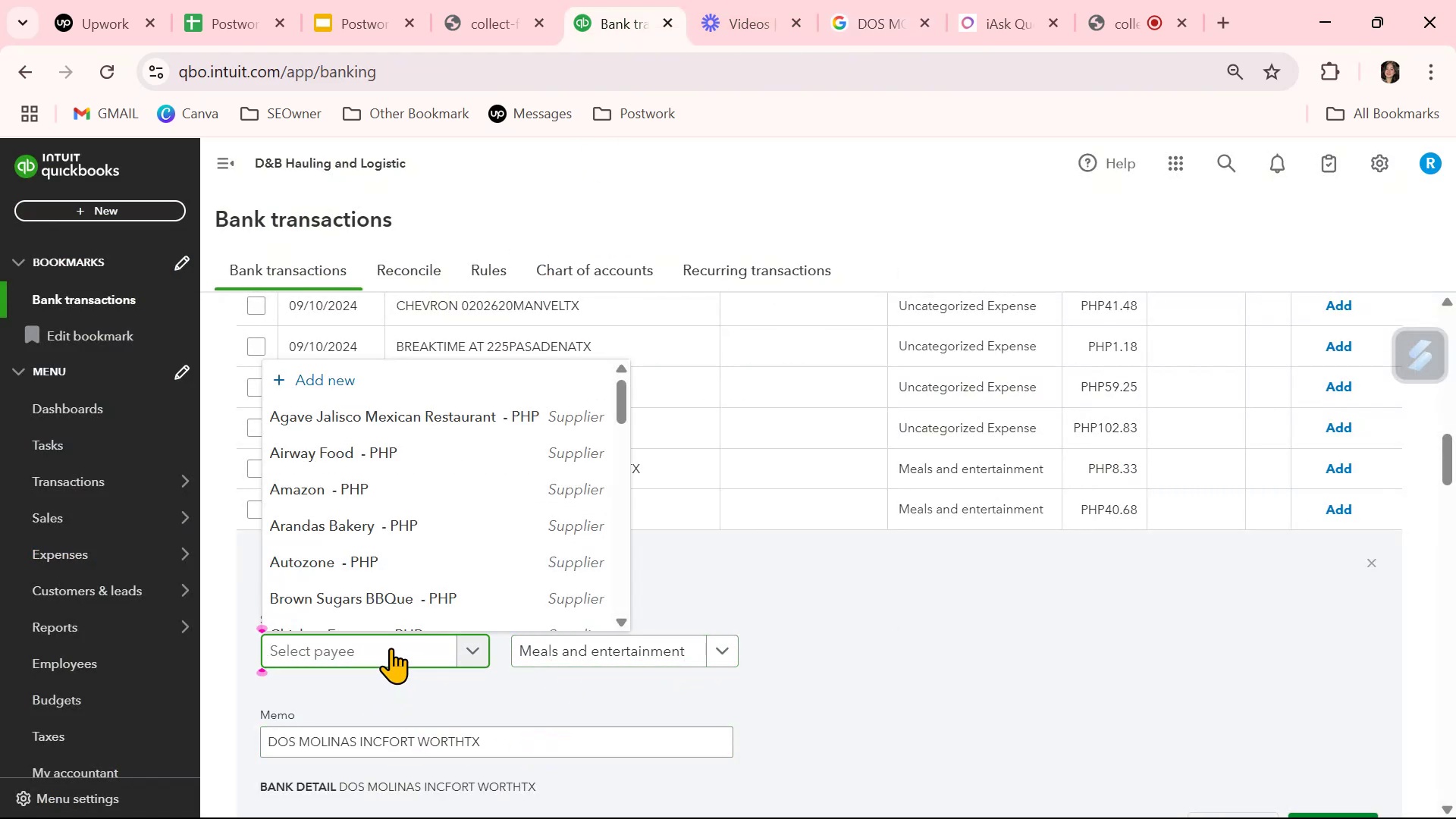 
type(Dos Molinas)
 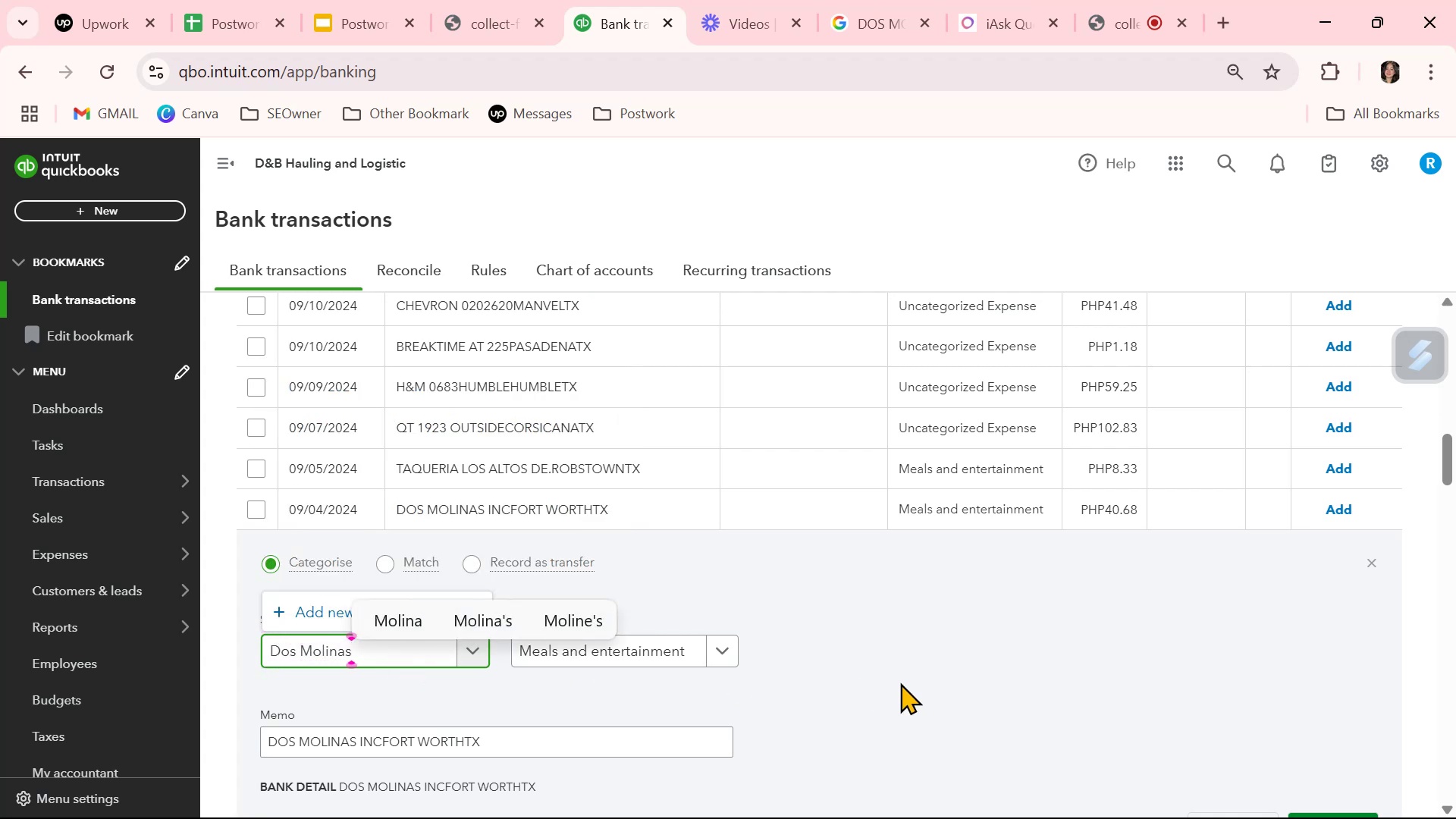 
mouse_move([880, 28])
 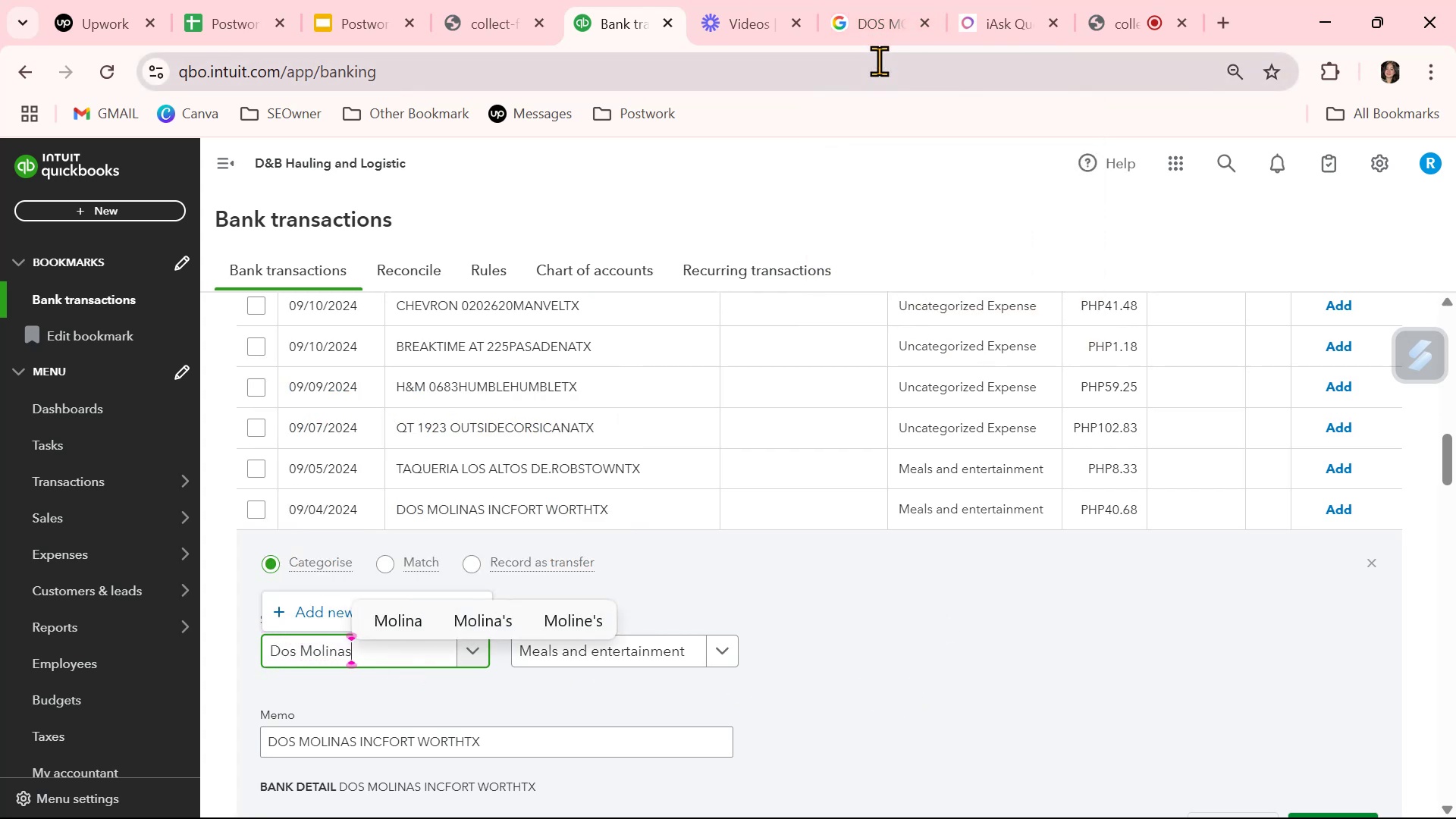 
left_click([875, 27])
 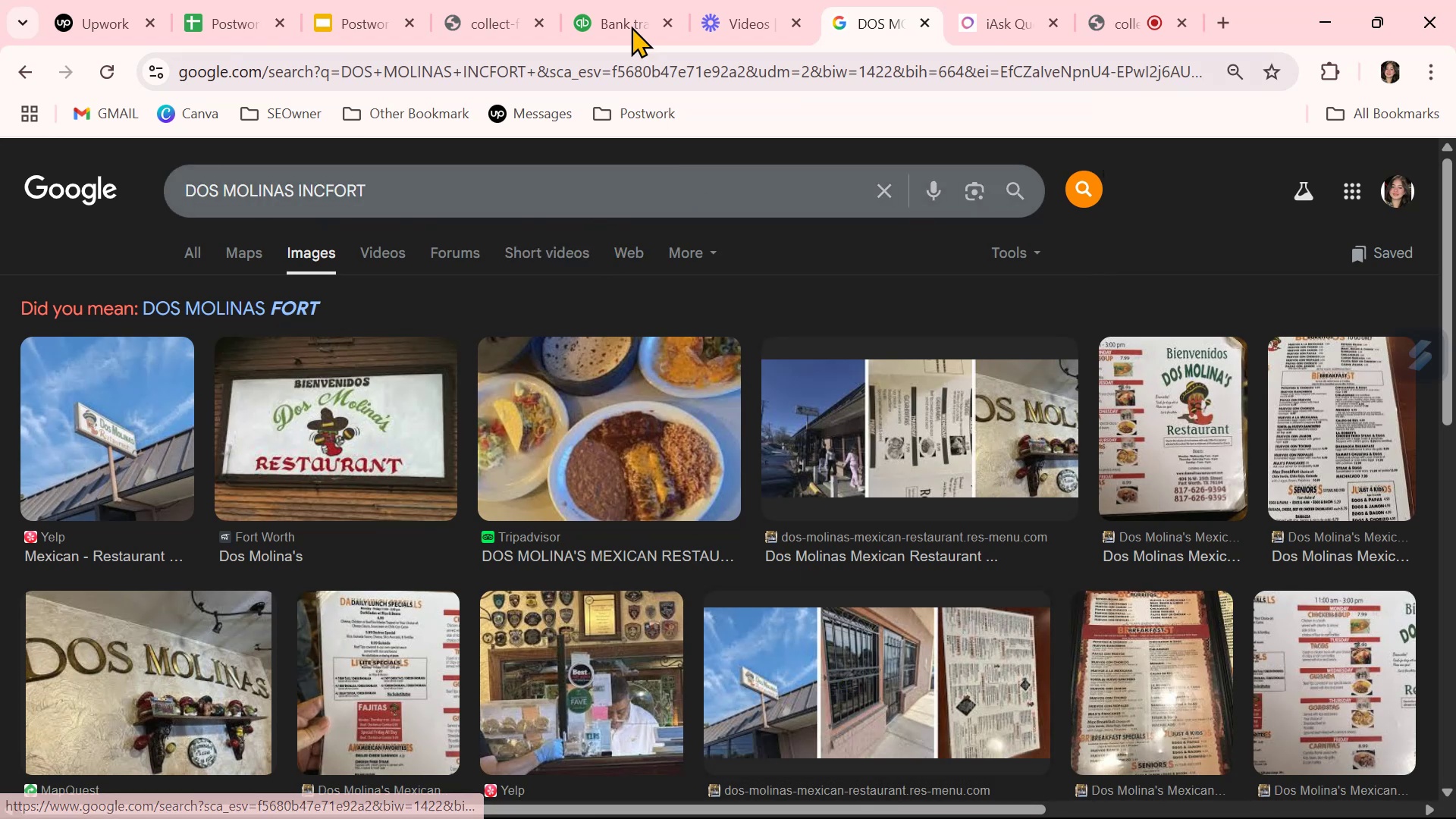 
left_click([628, 17])
 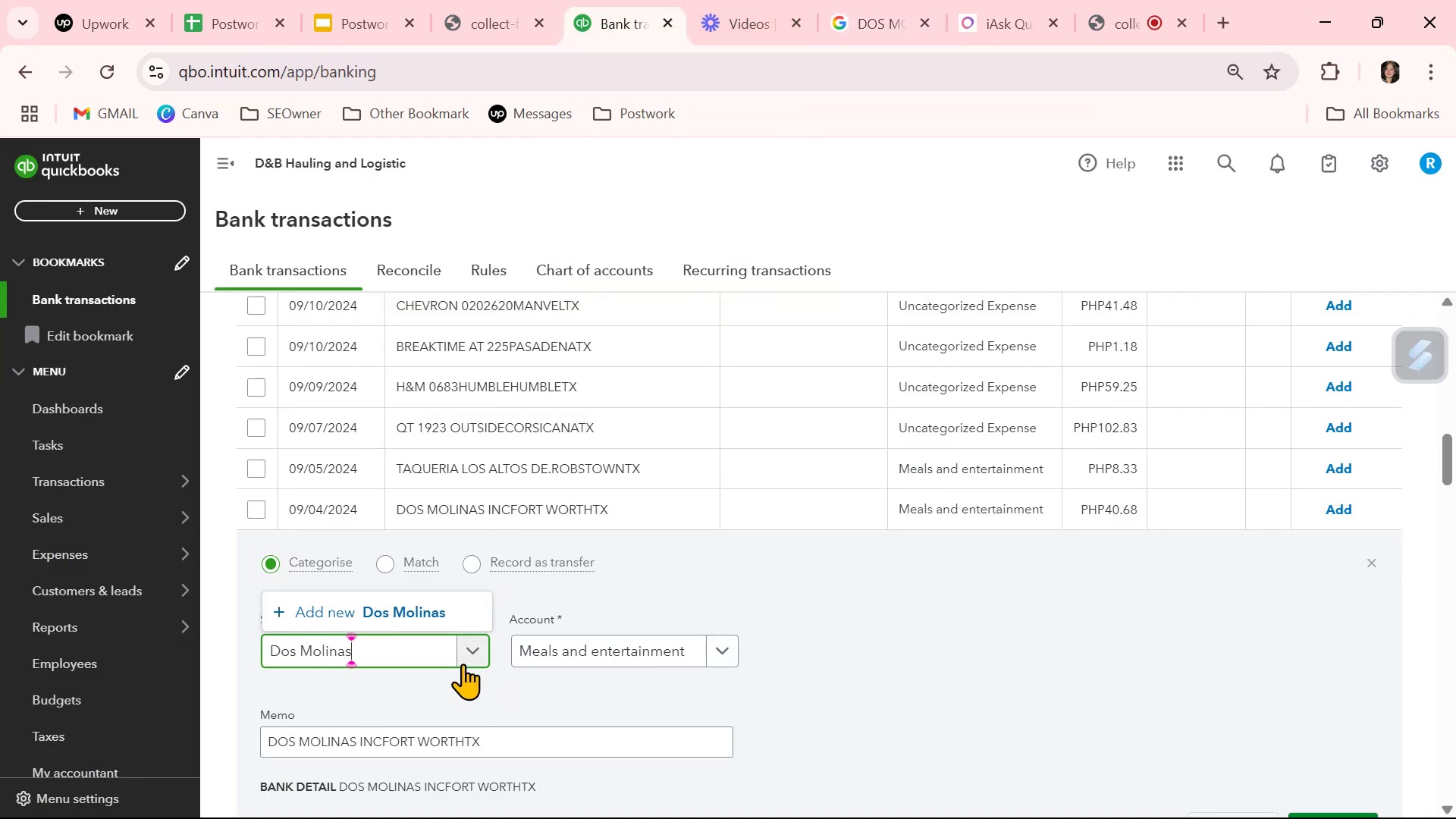 
type( Mexican restaurant)
 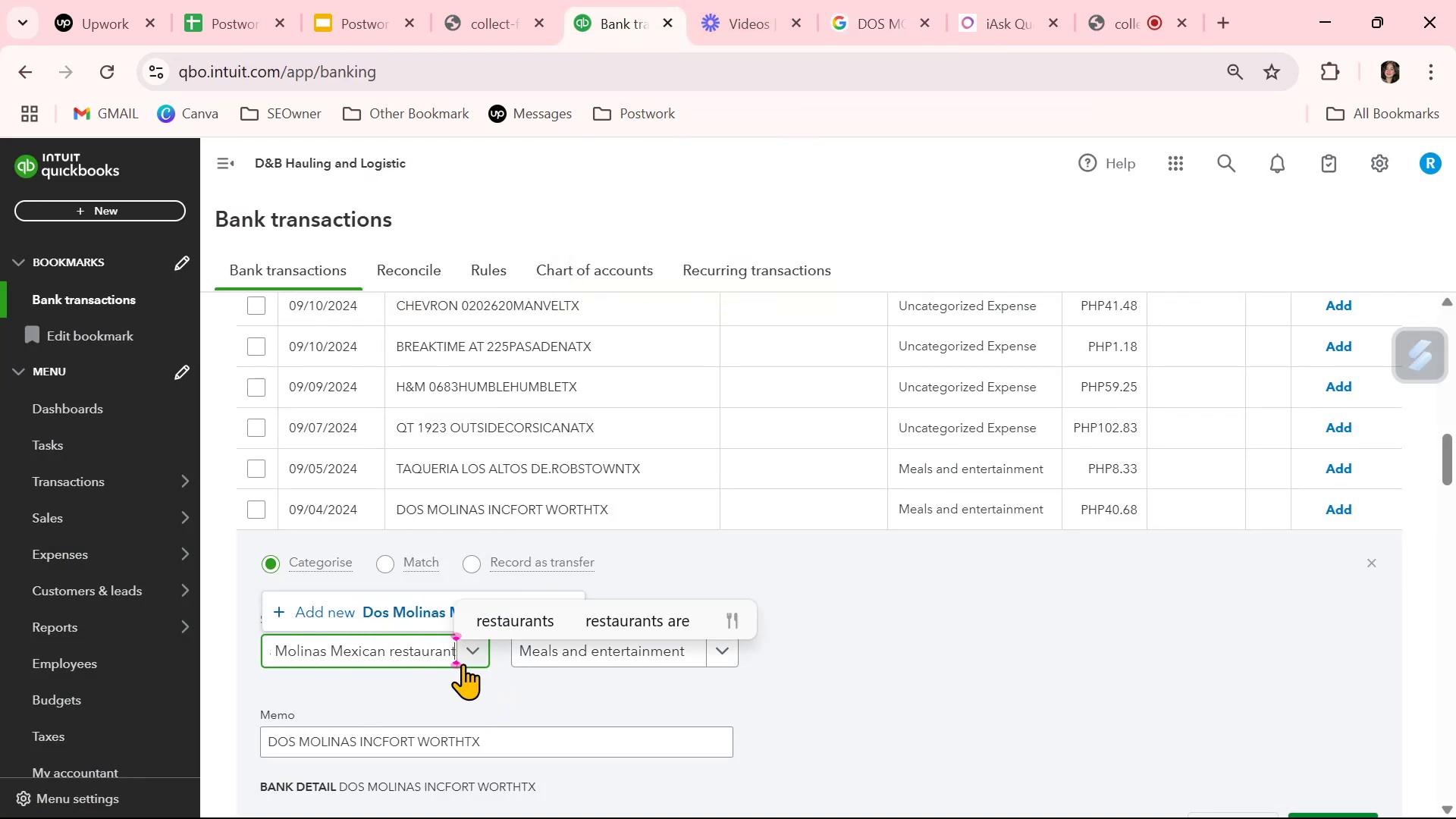 
left_click([401, 652])
 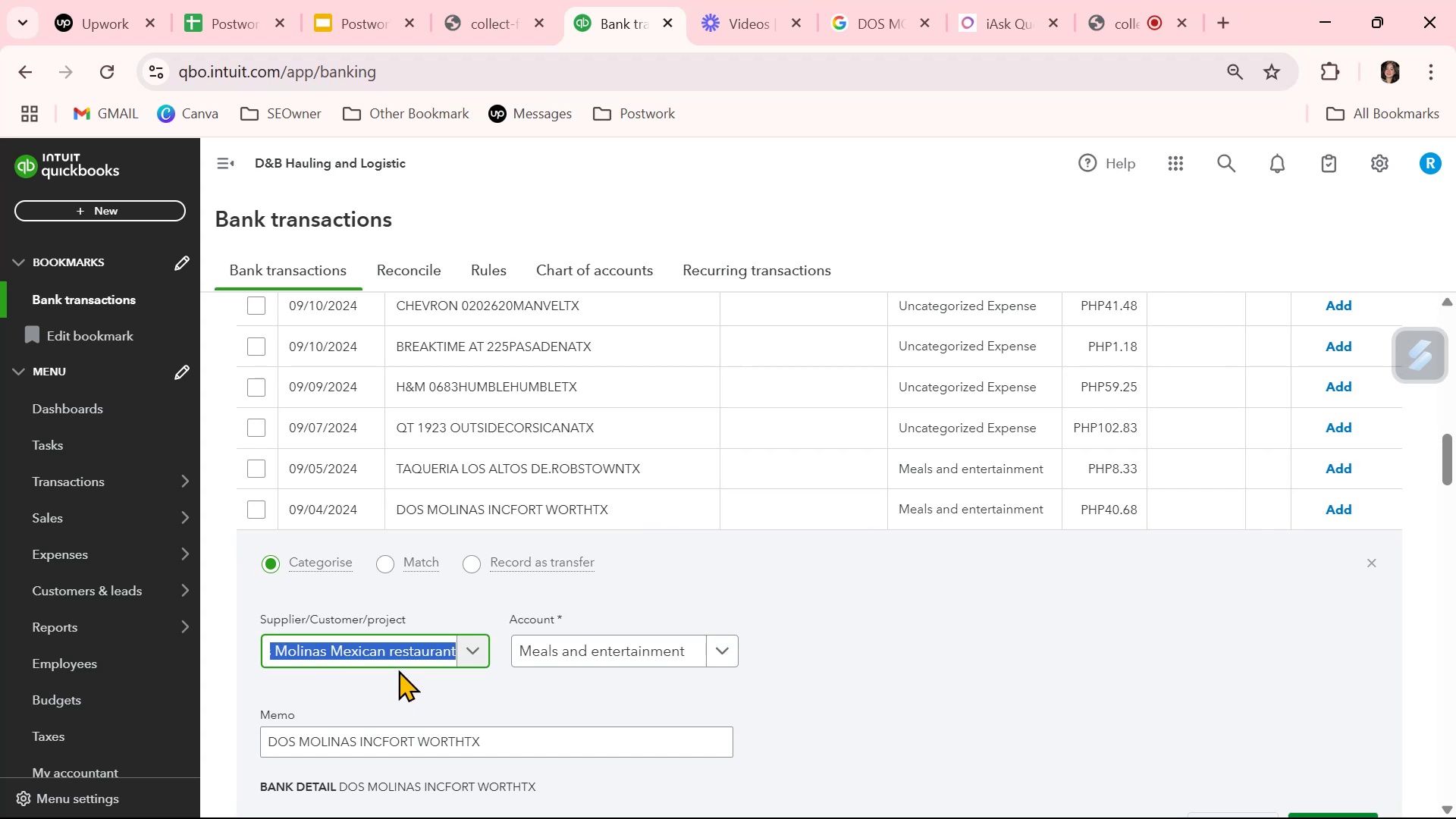 
left_click([400, 655])
 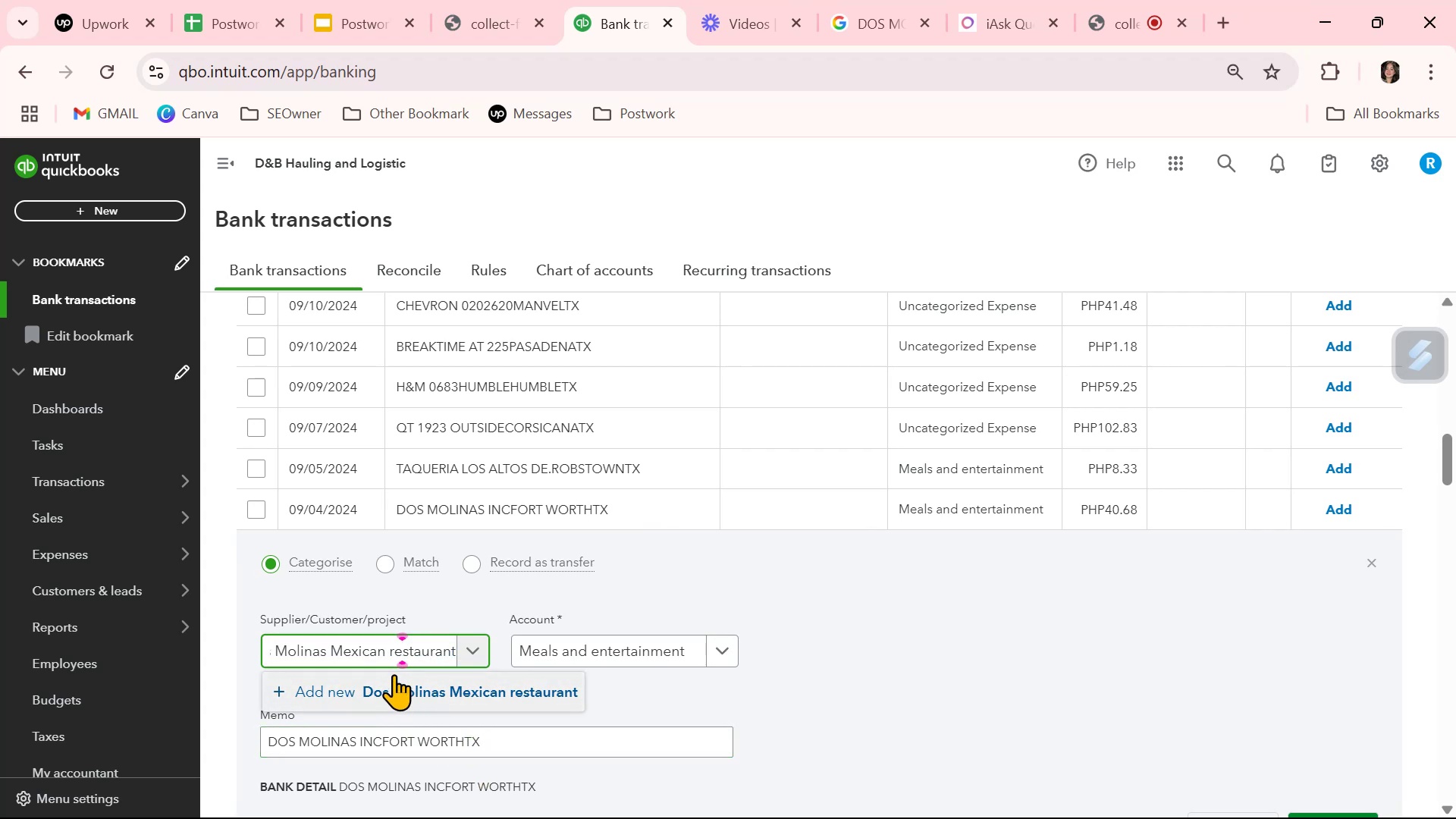 
key(ArrowLeft)
 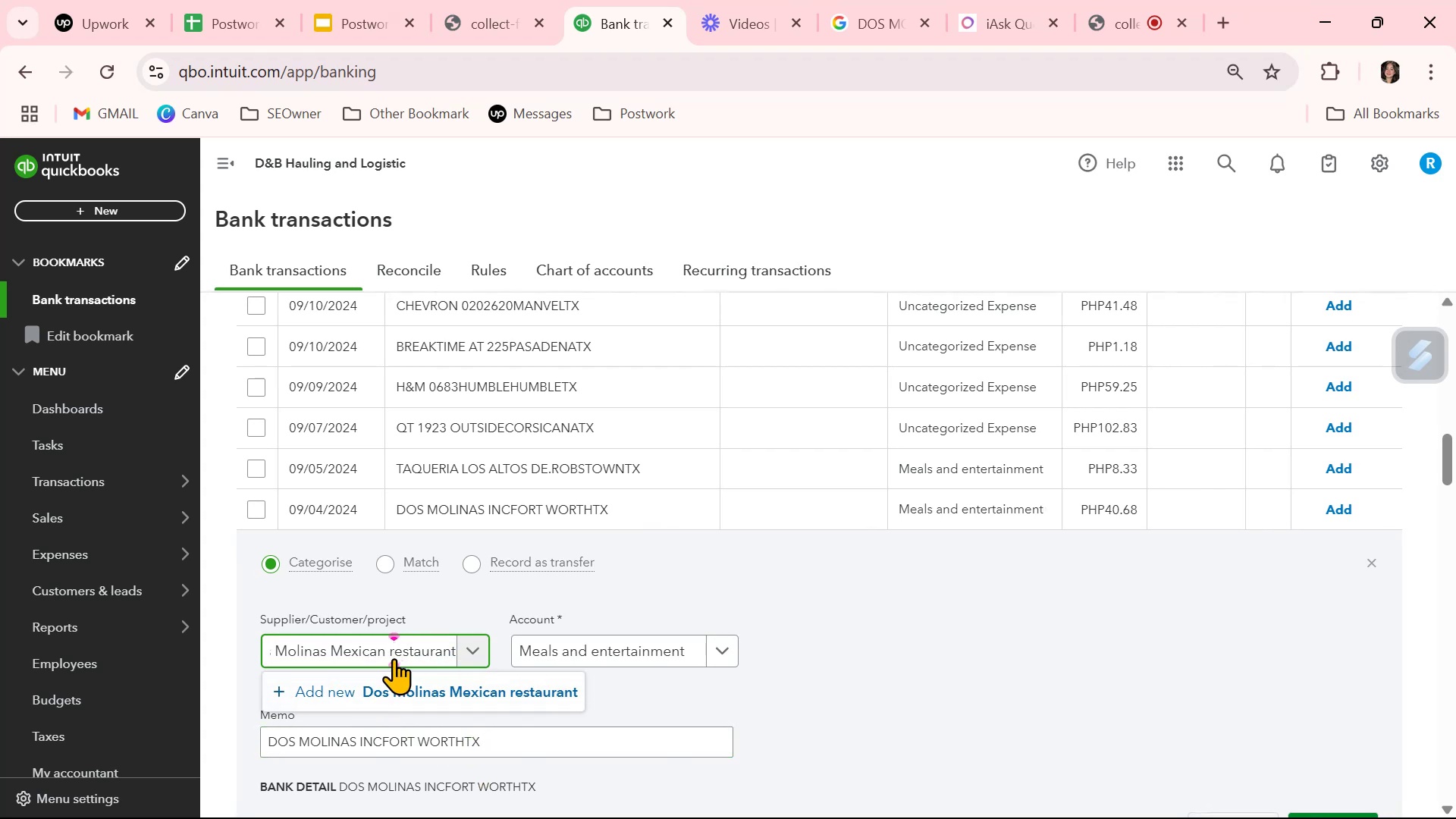 
key(Backspace)
 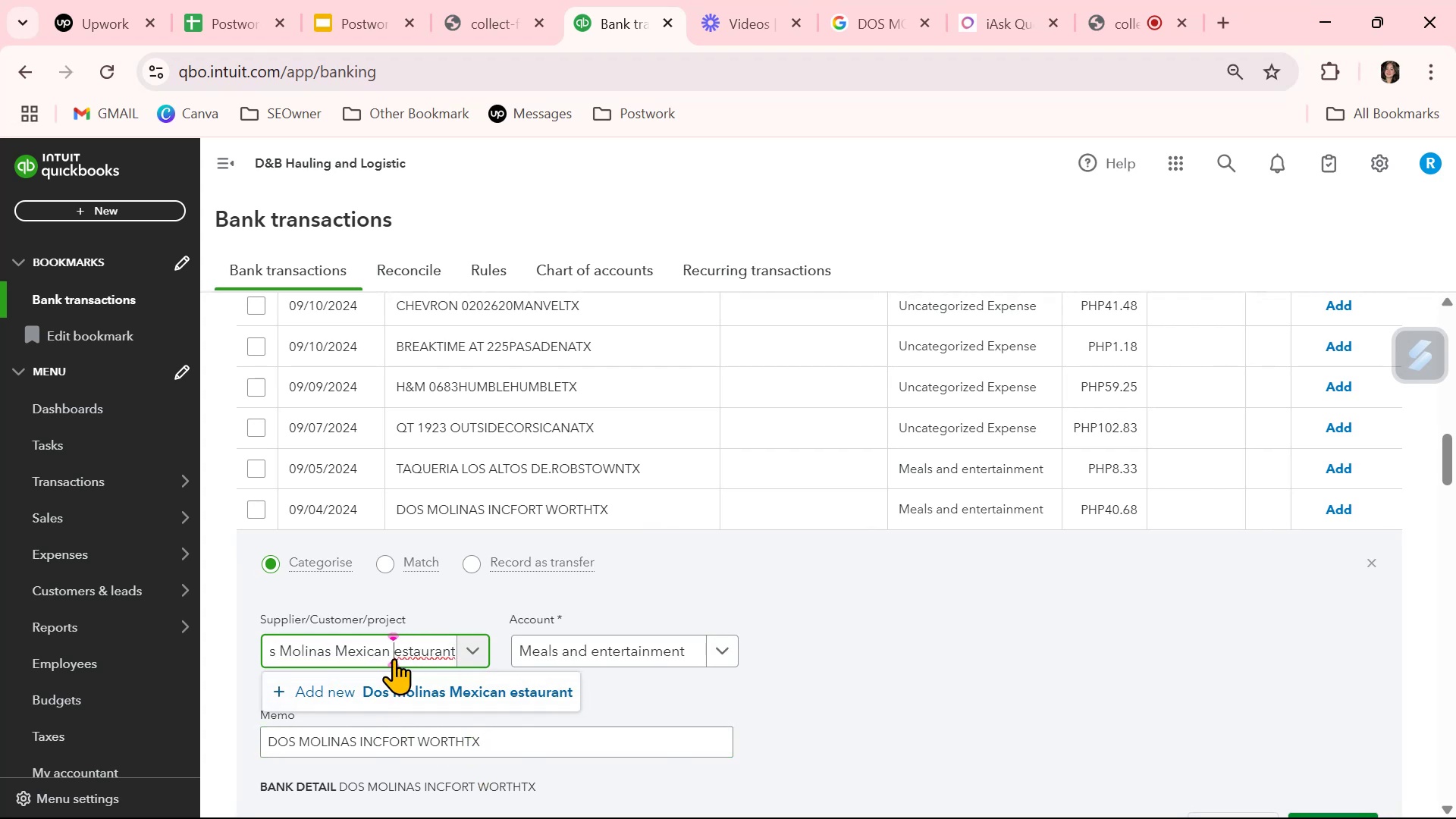 
key(Shift+R)
 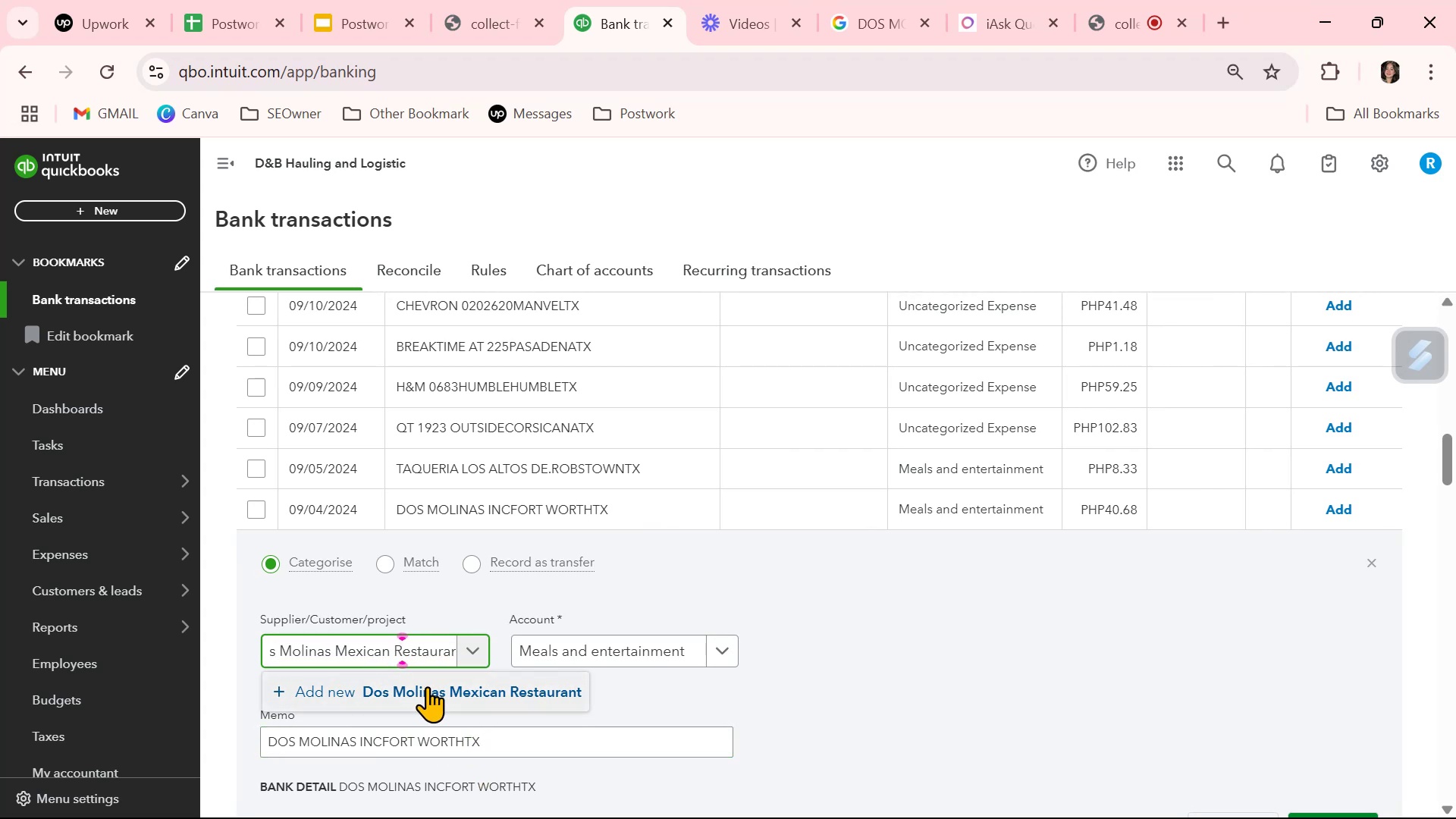 
left_click([427, 686])
 